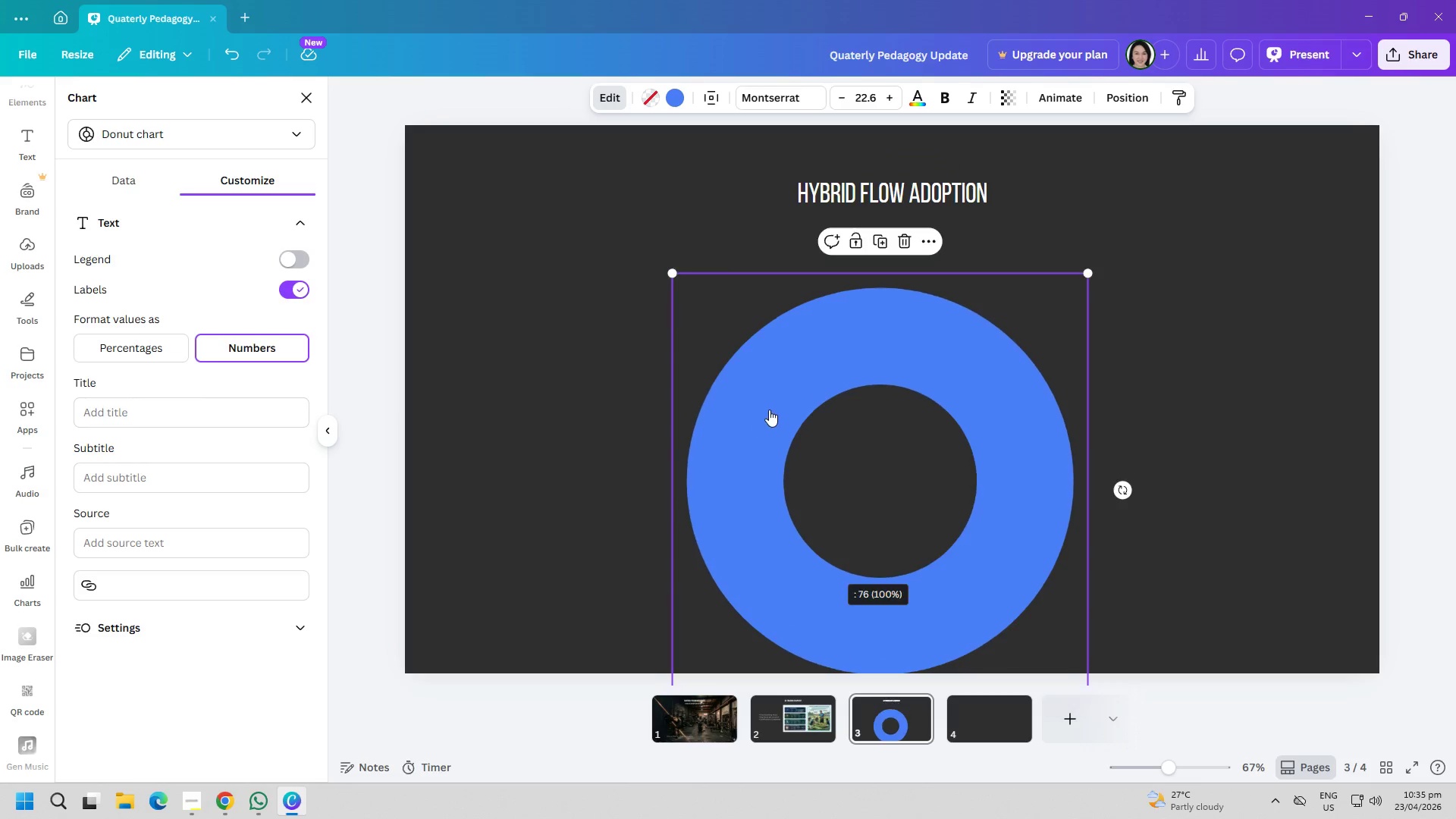 
left_click_drag(start_coordinate=[771, 407], to_coordinate=[778, 384])
 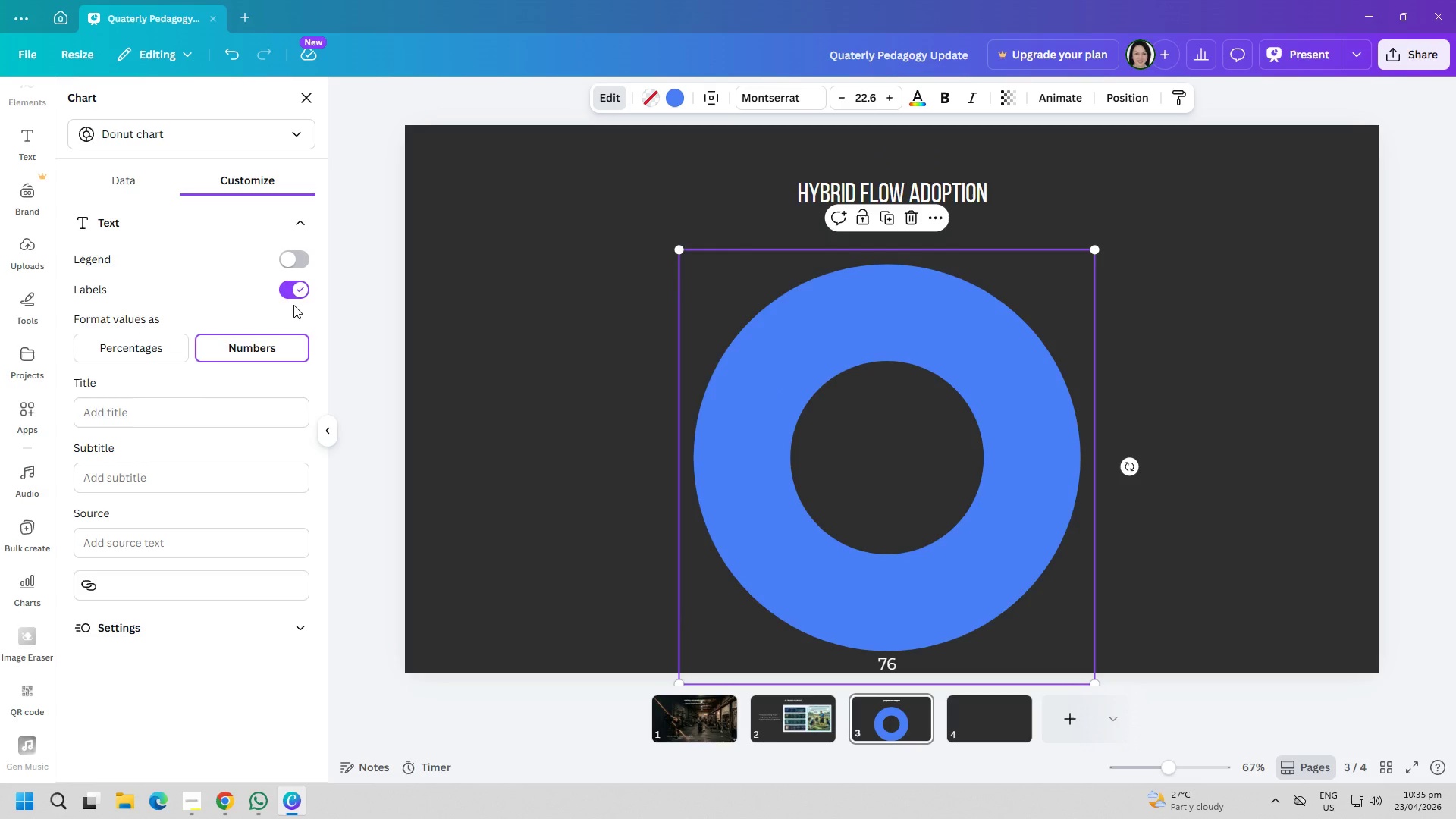 
double_click([293, 295])
 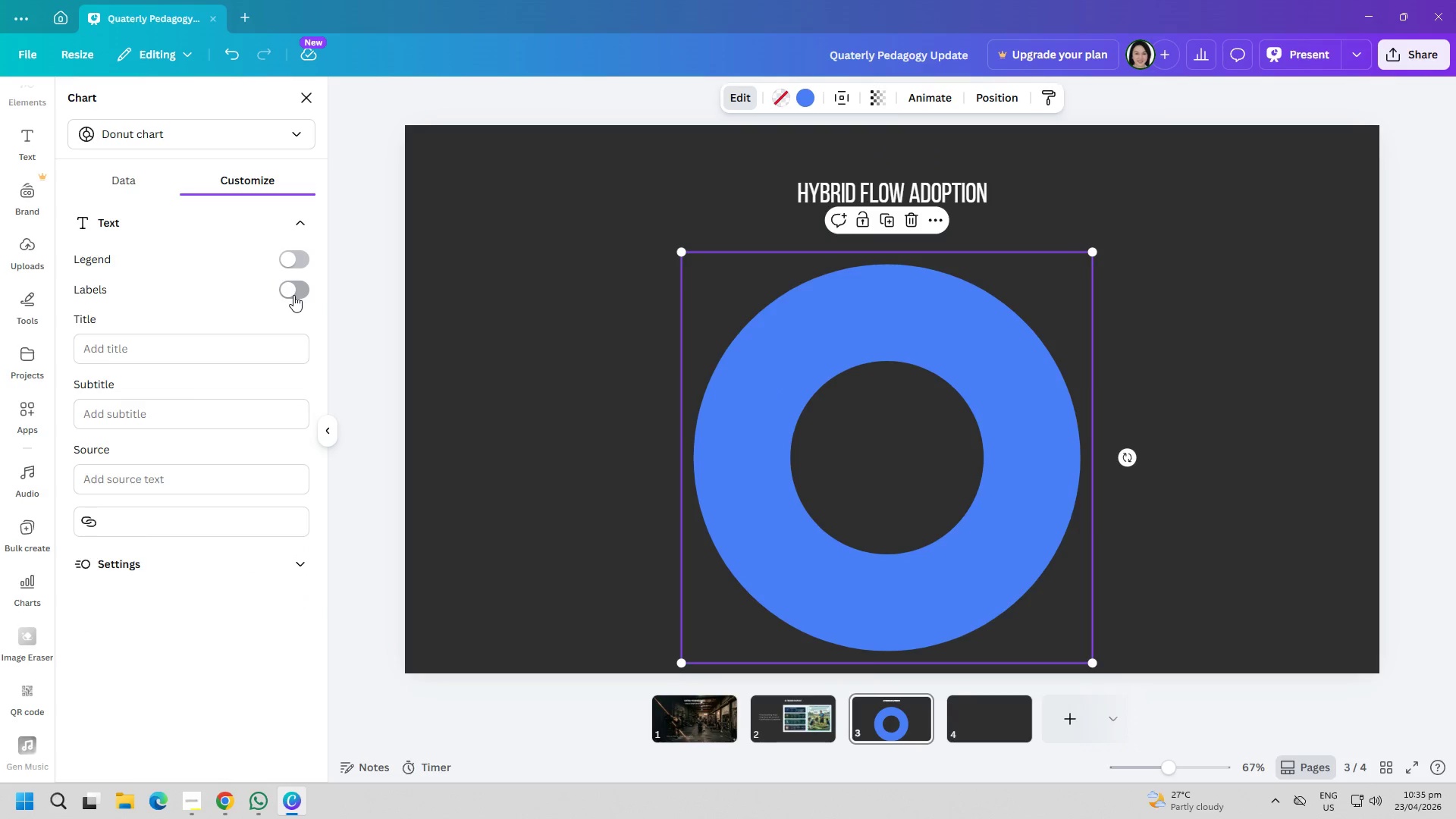 
left_click([293, 295])
 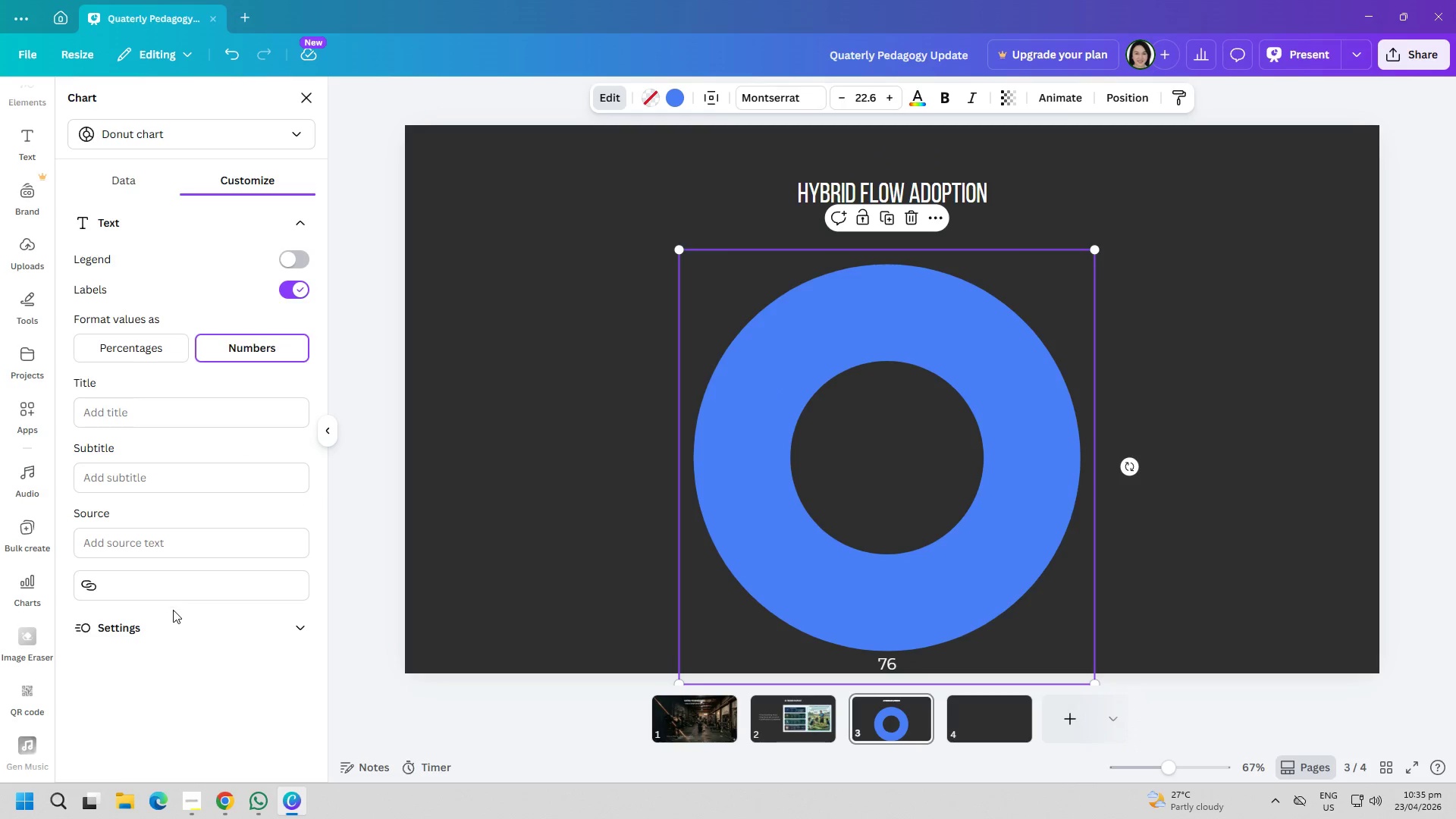 
left_click([171, 629])
 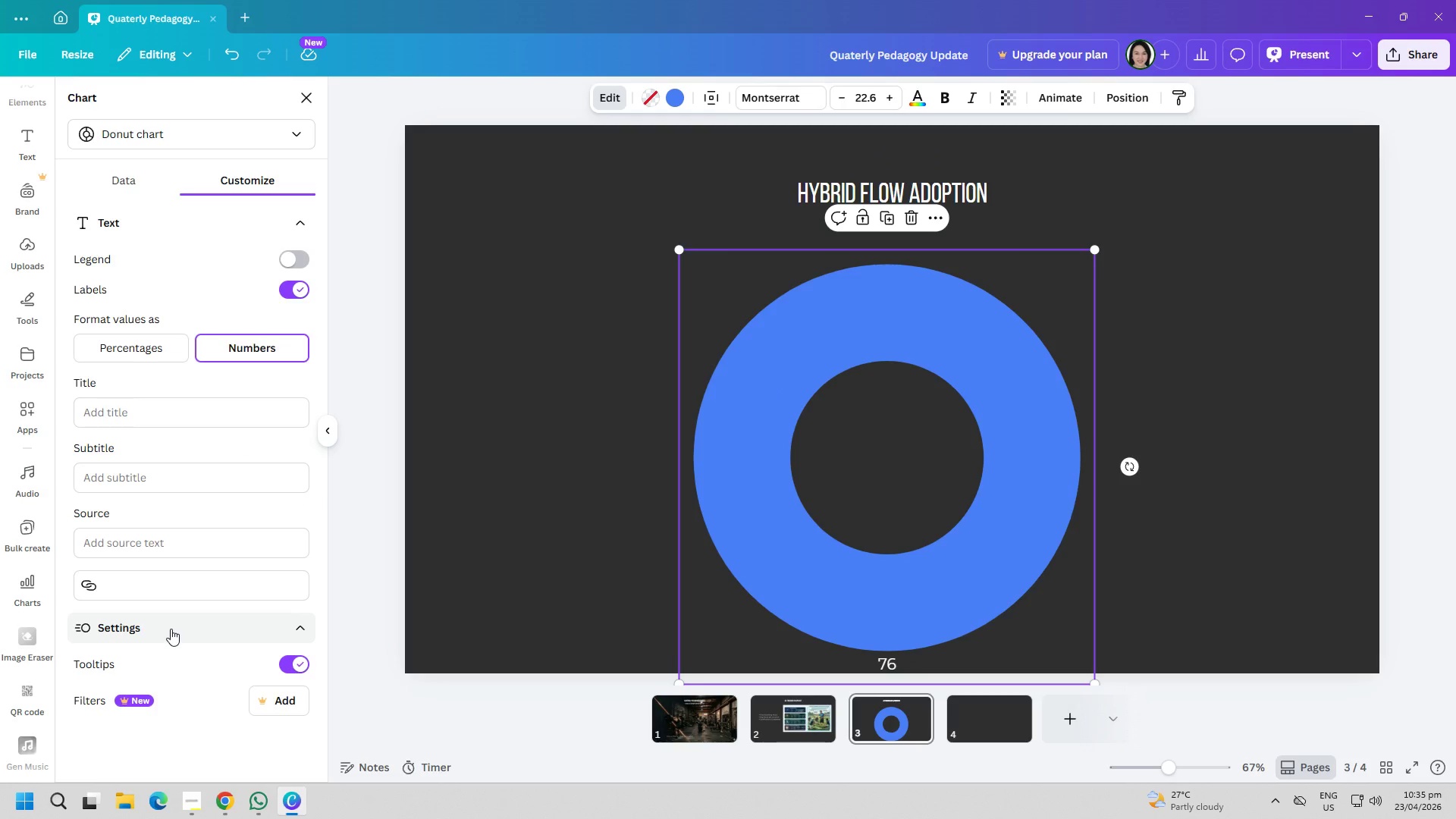 
left_click([171, 629])
 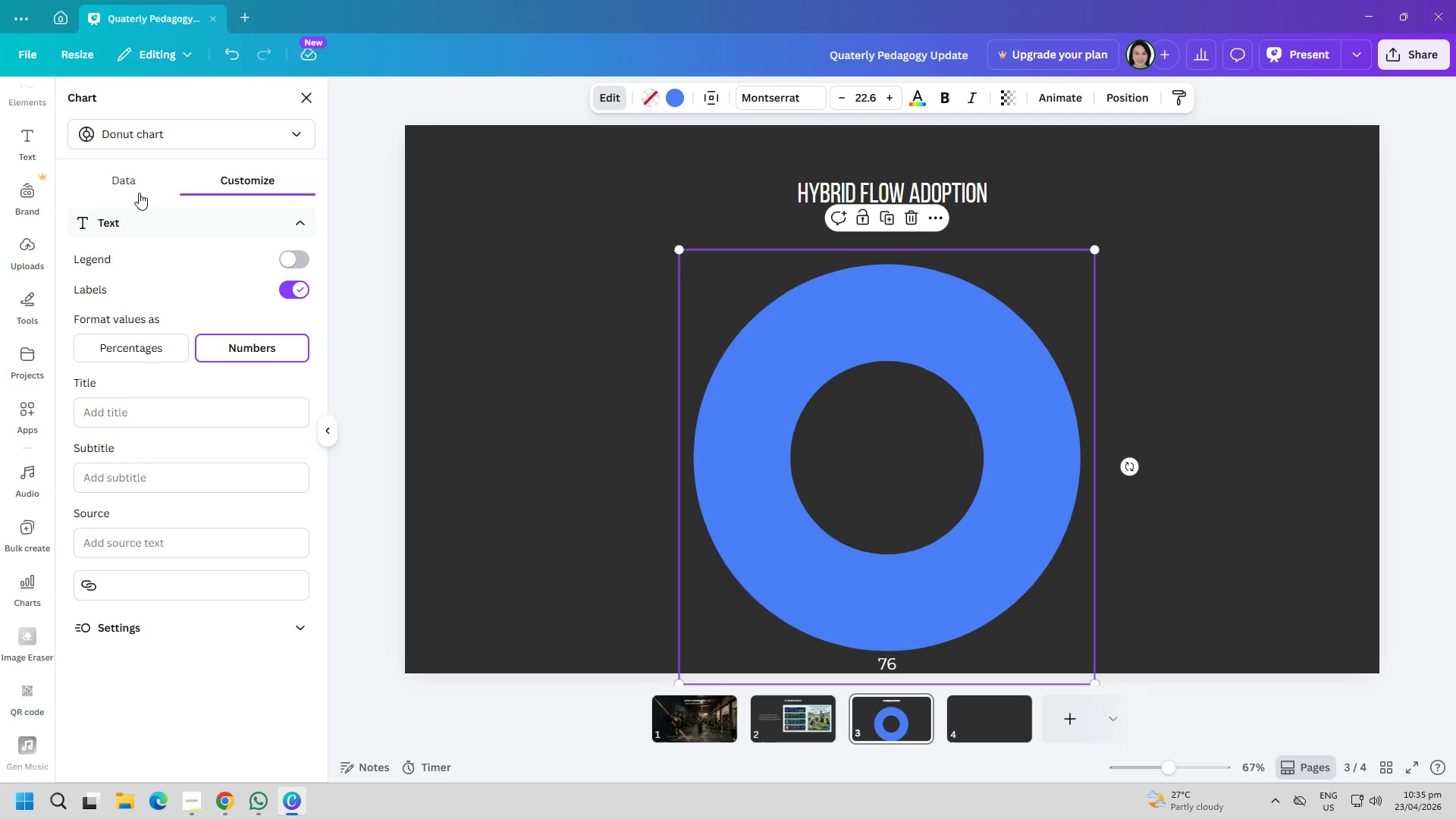 
left_click([135, 182])
 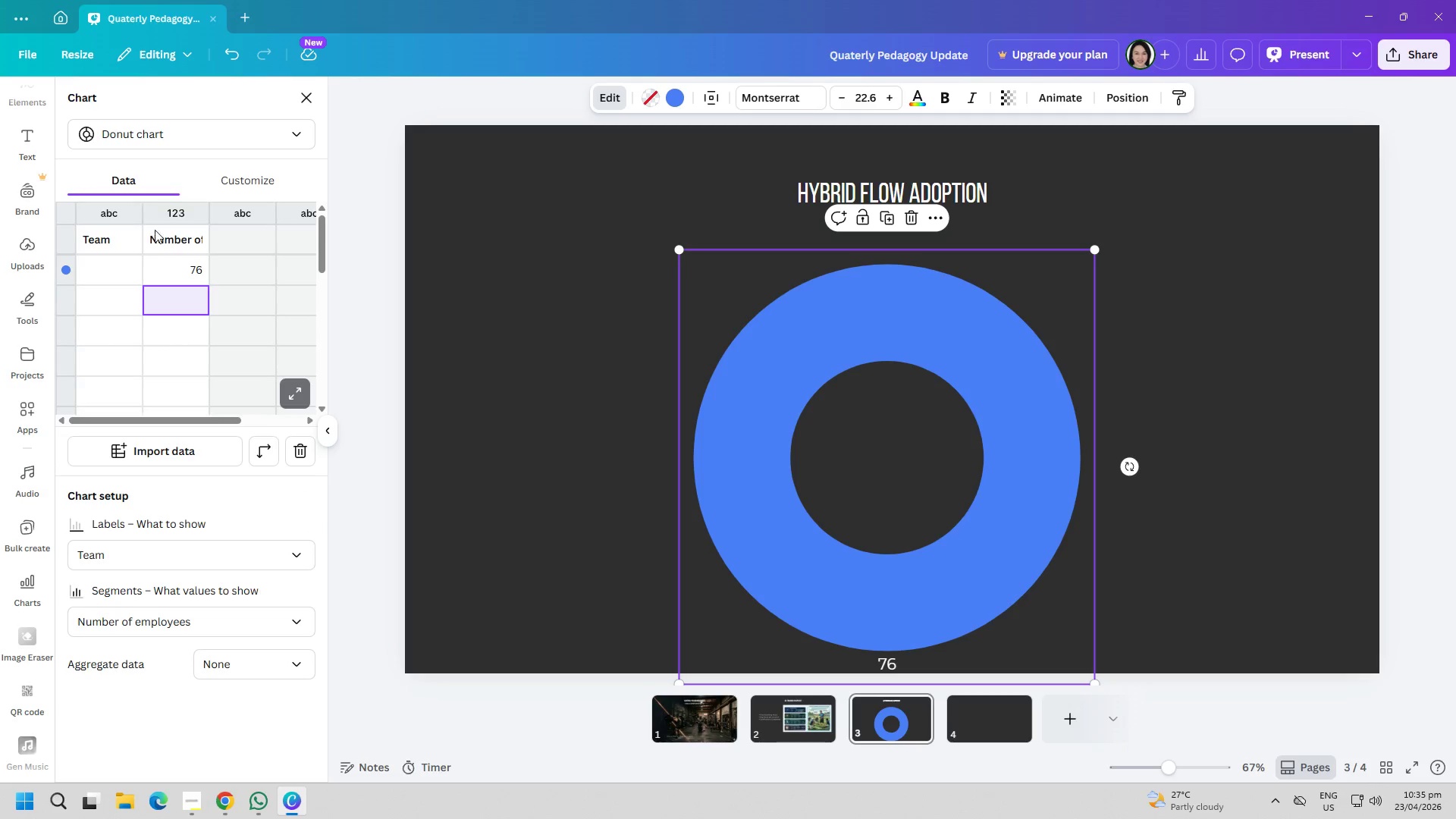 
left_click([191, 529])
 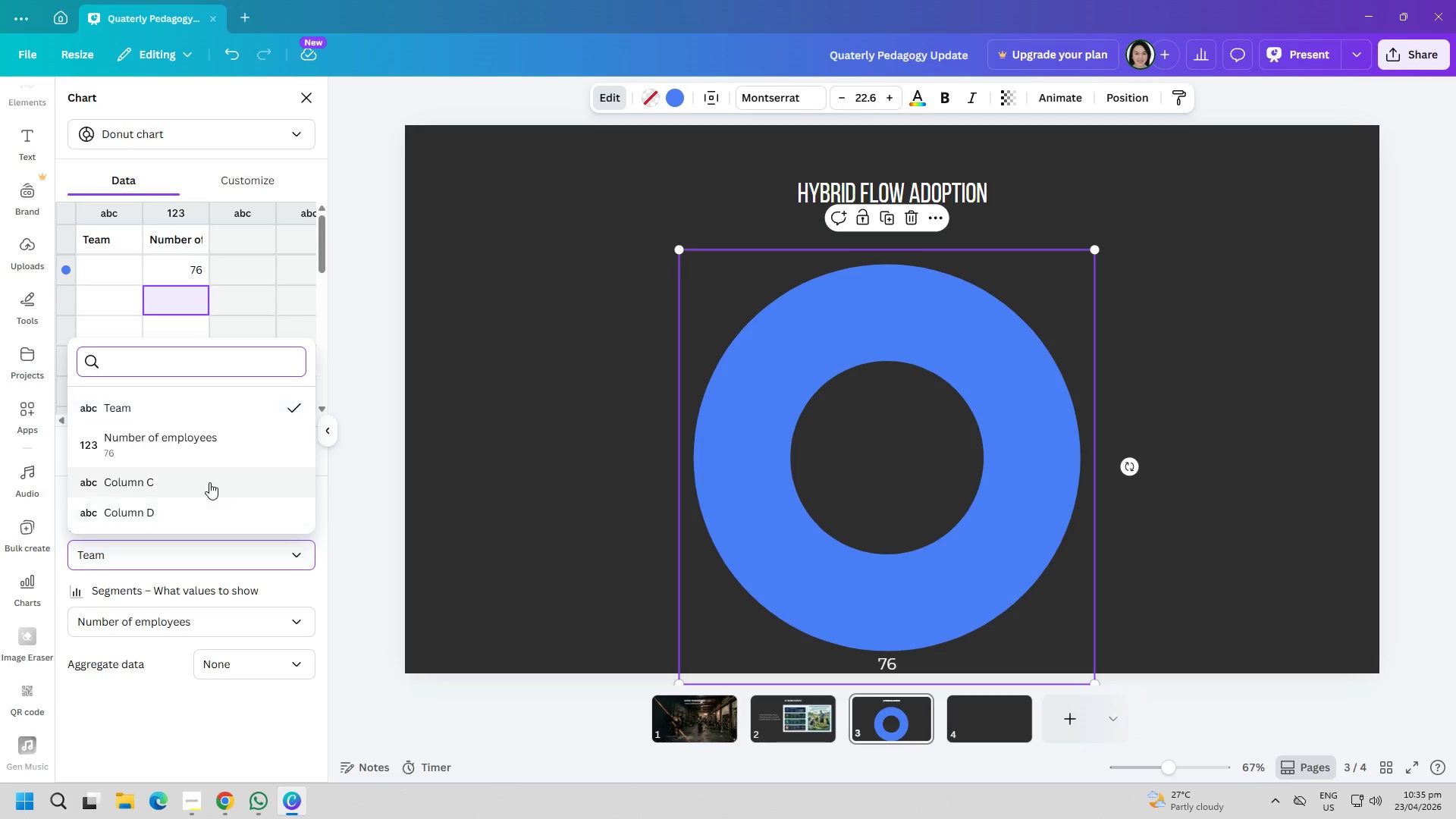 
scroll: coordinate [212, 481], scroll_direction: down, amount: 1.0
 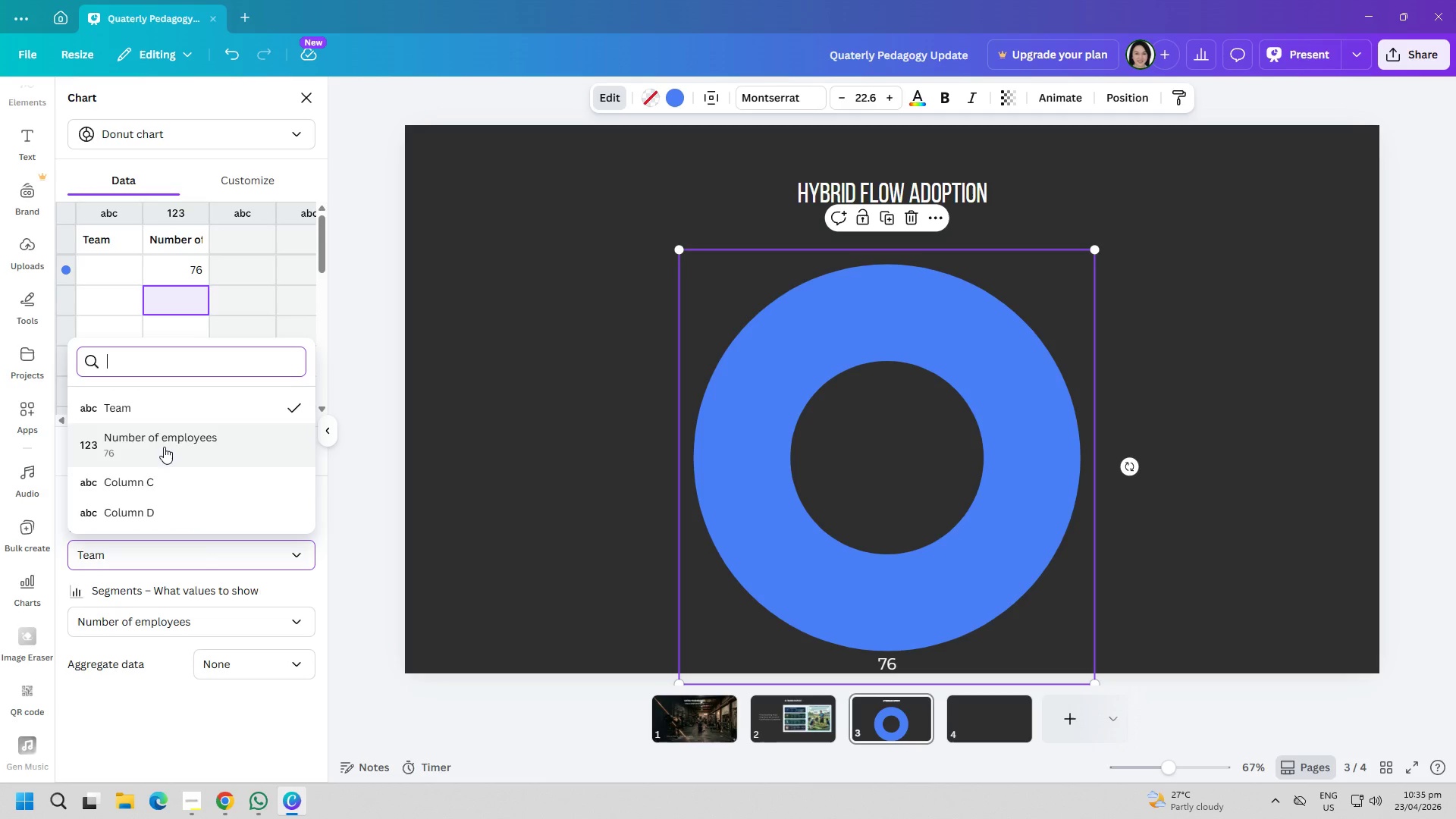 
left_click([164, 445])
 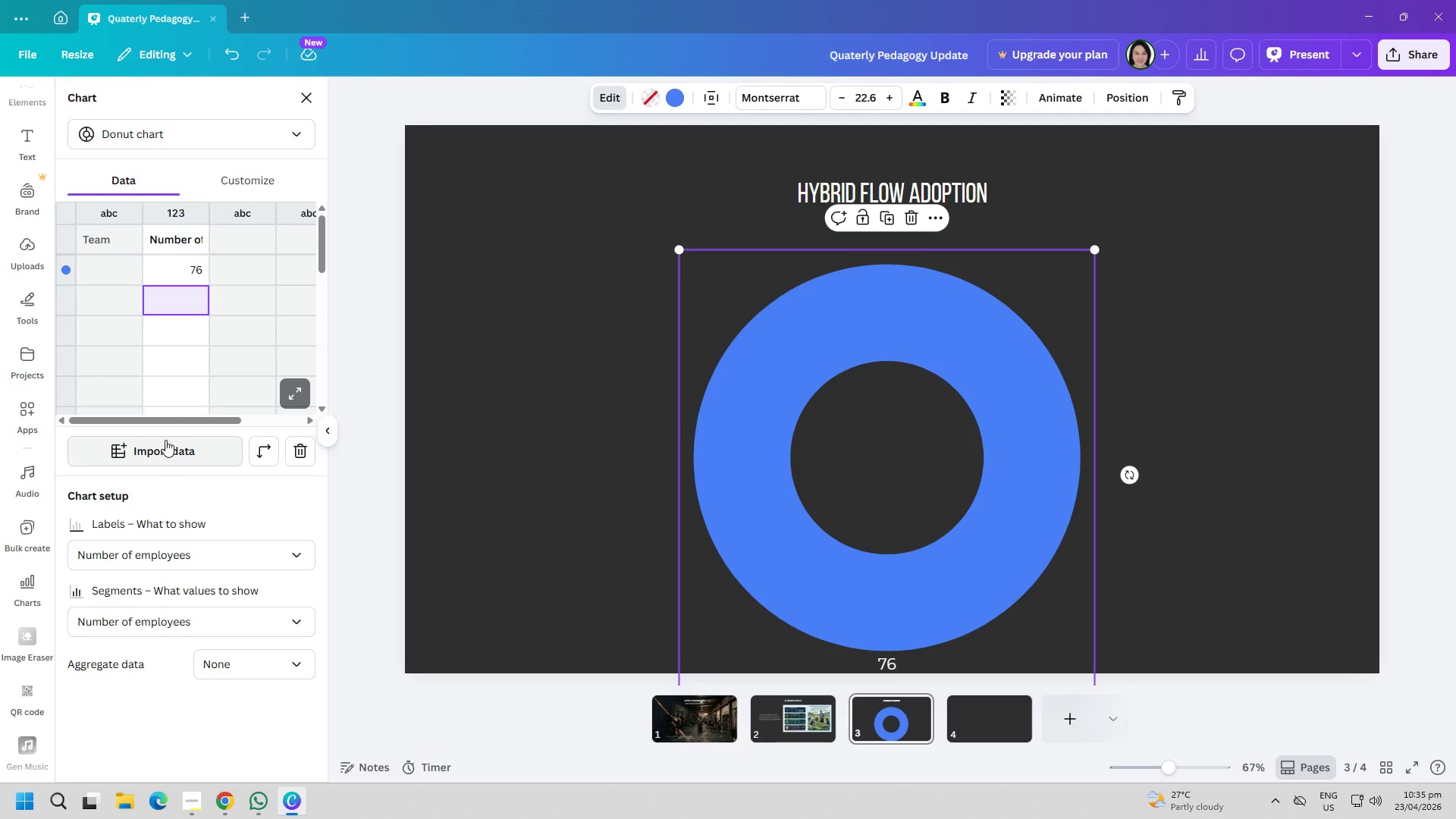 
left_click([230, 191])
 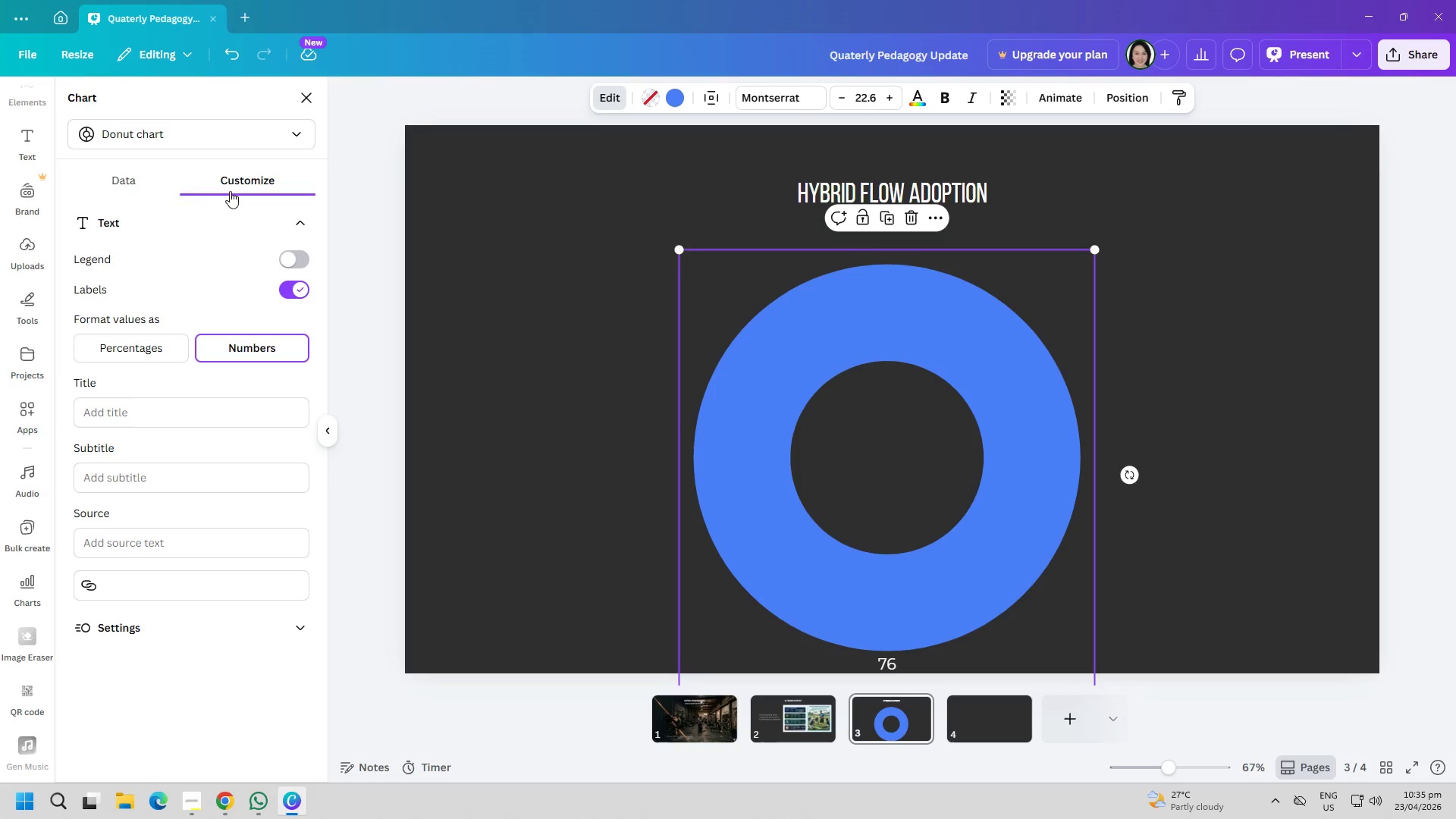 
left_click([136, 186])
 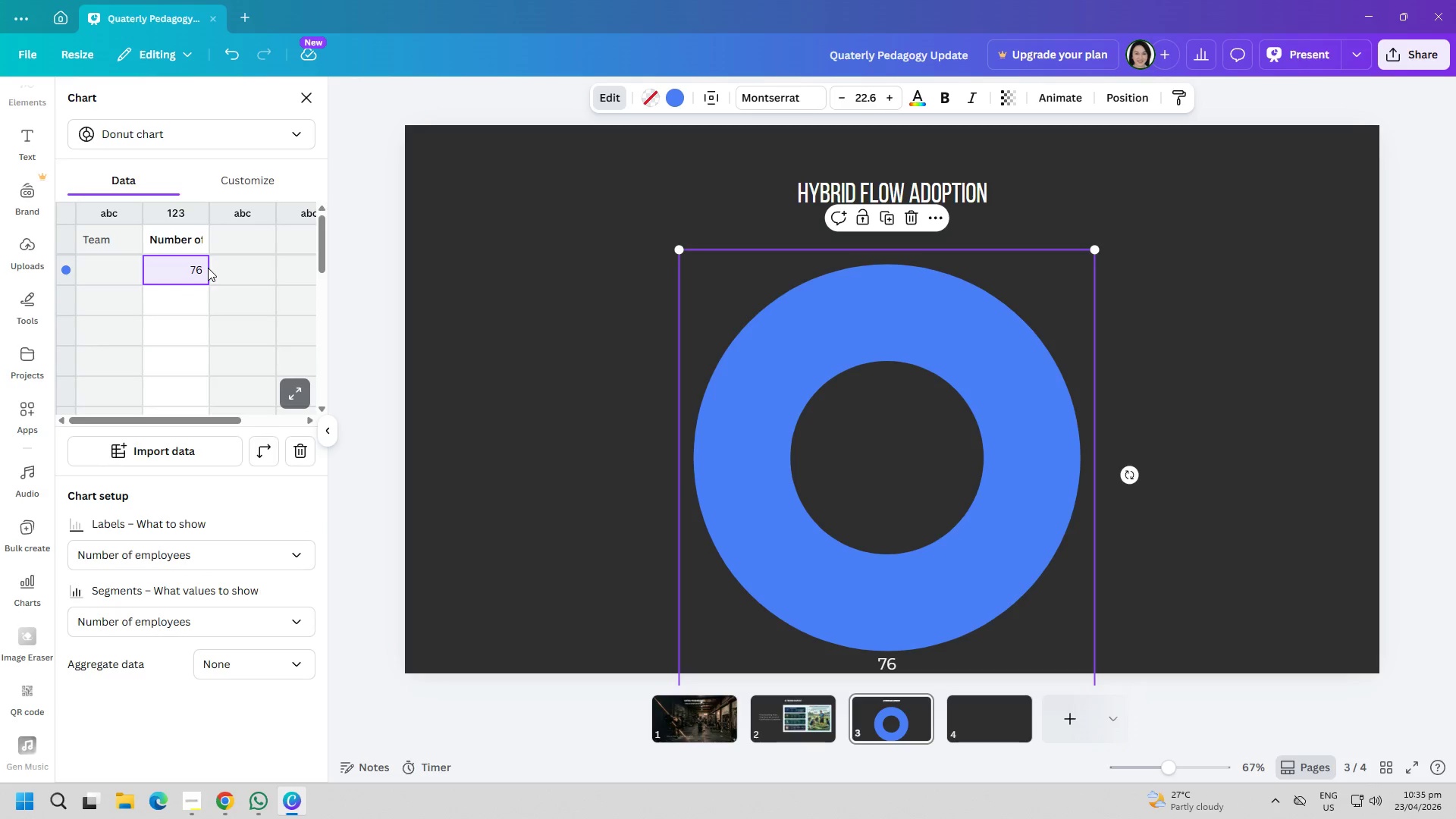 
double_click([200, 268])
 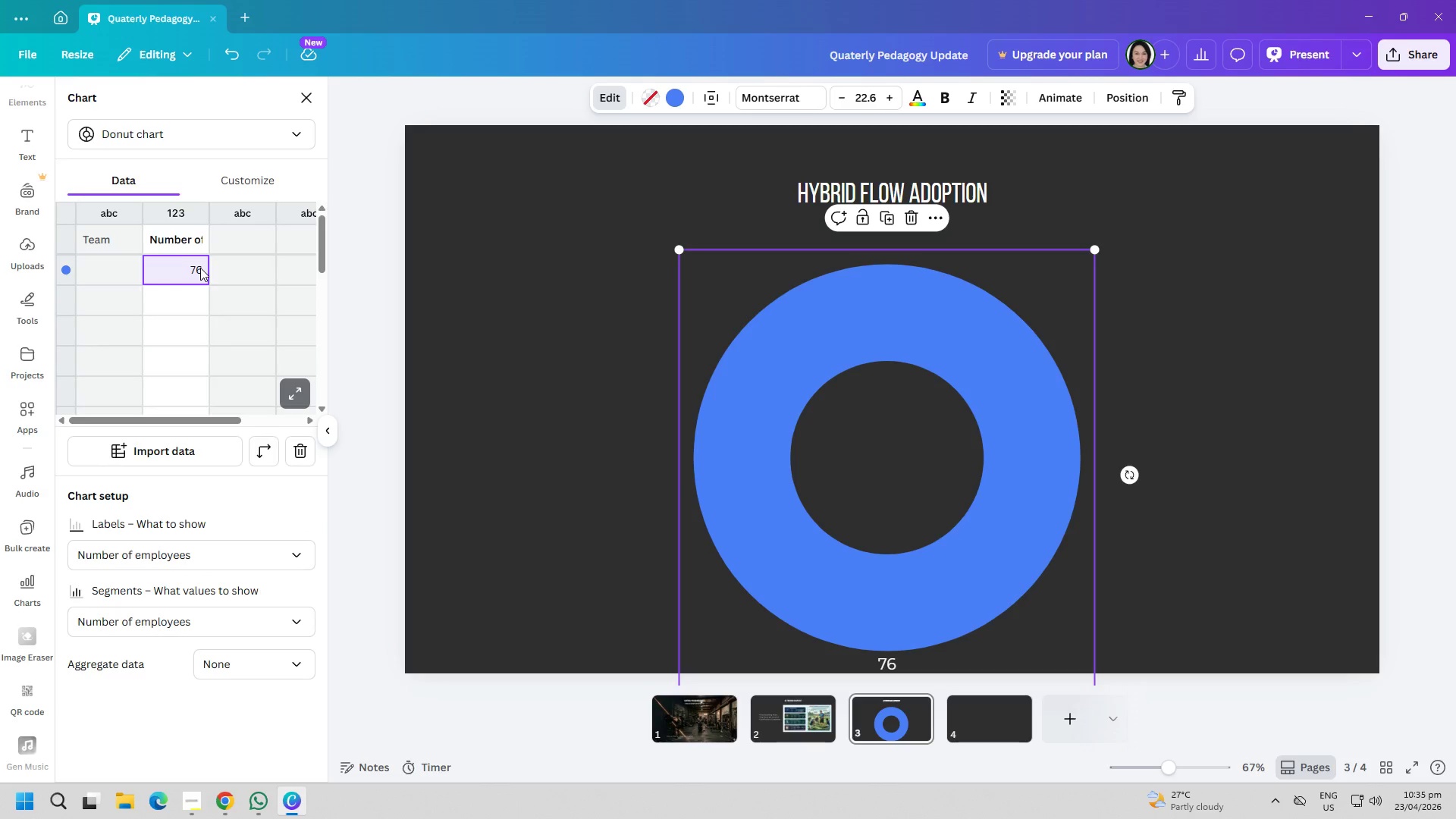 
triple_click([200, 268])
 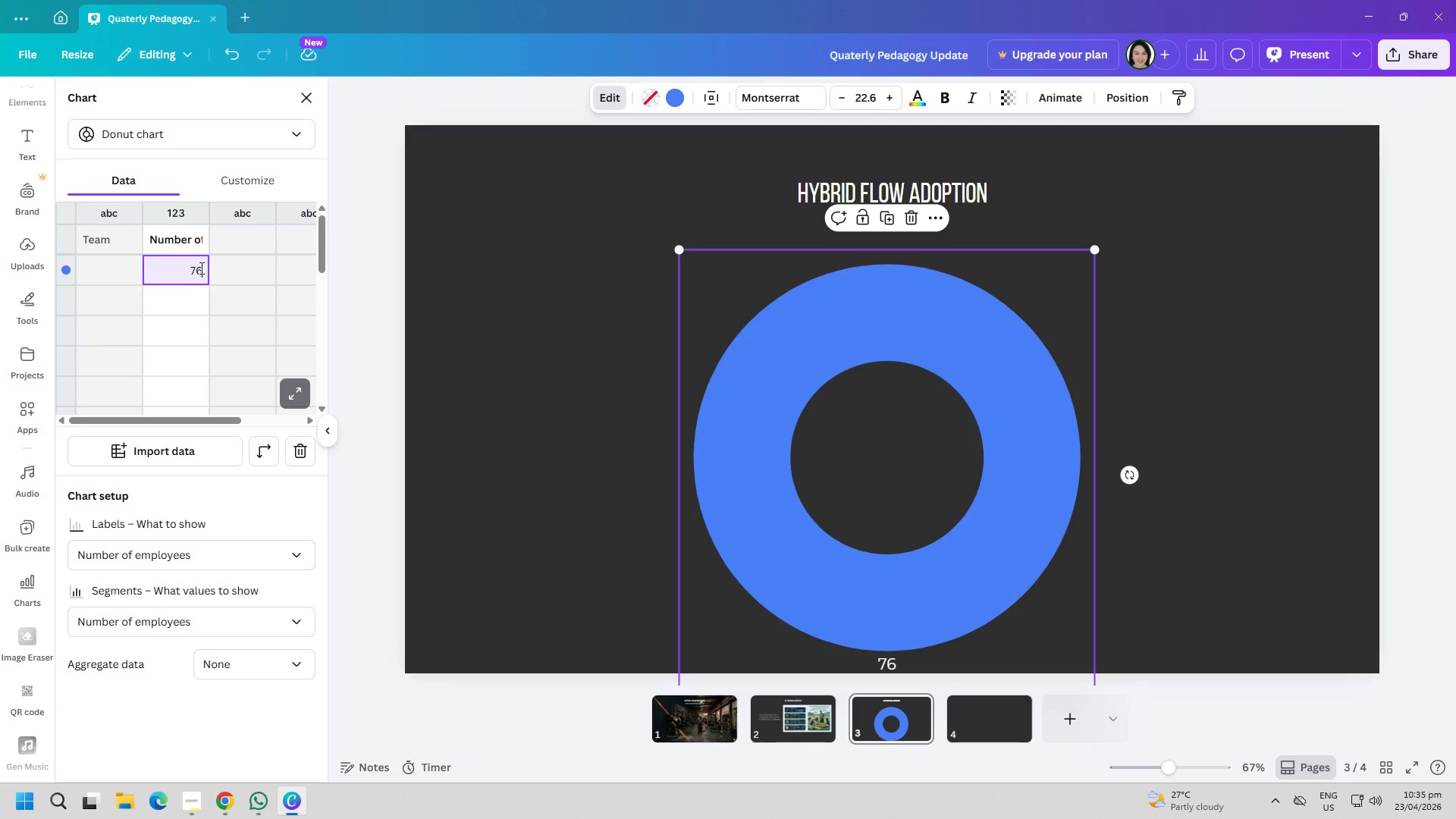 
triple_click([200, 268])
 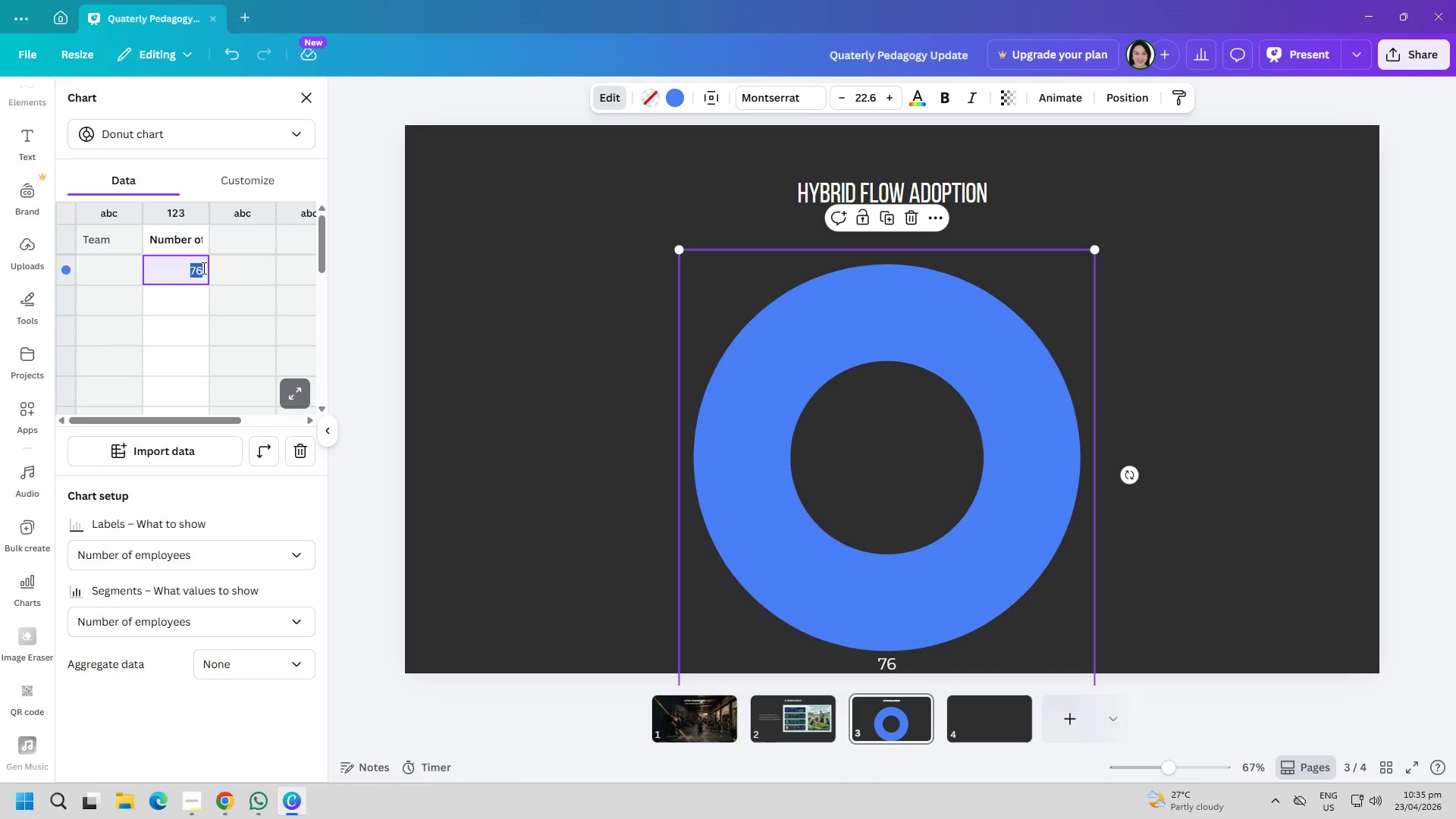 
triple_click([202, 268])
 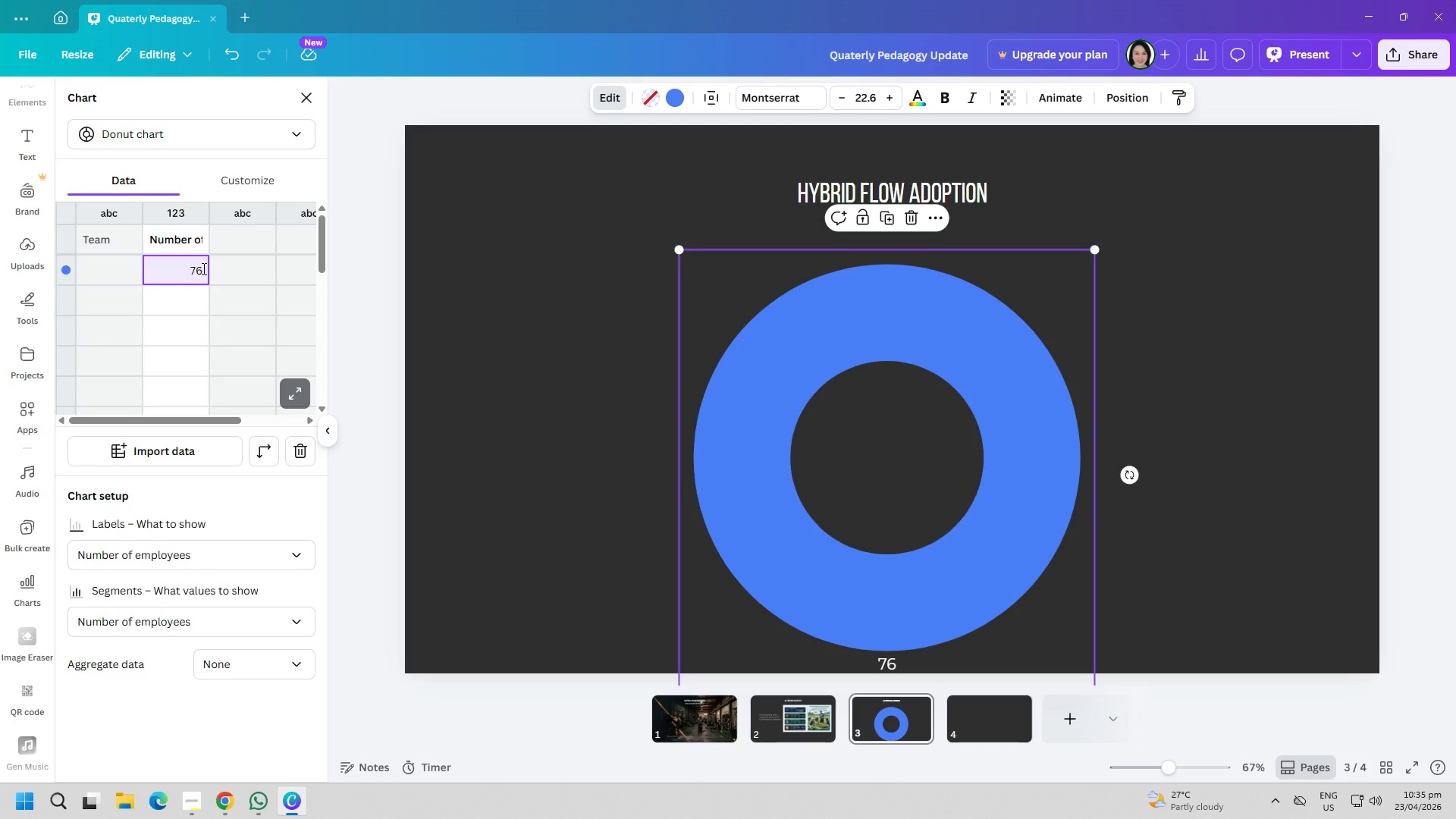 
key(Shift+ShiftRight)
 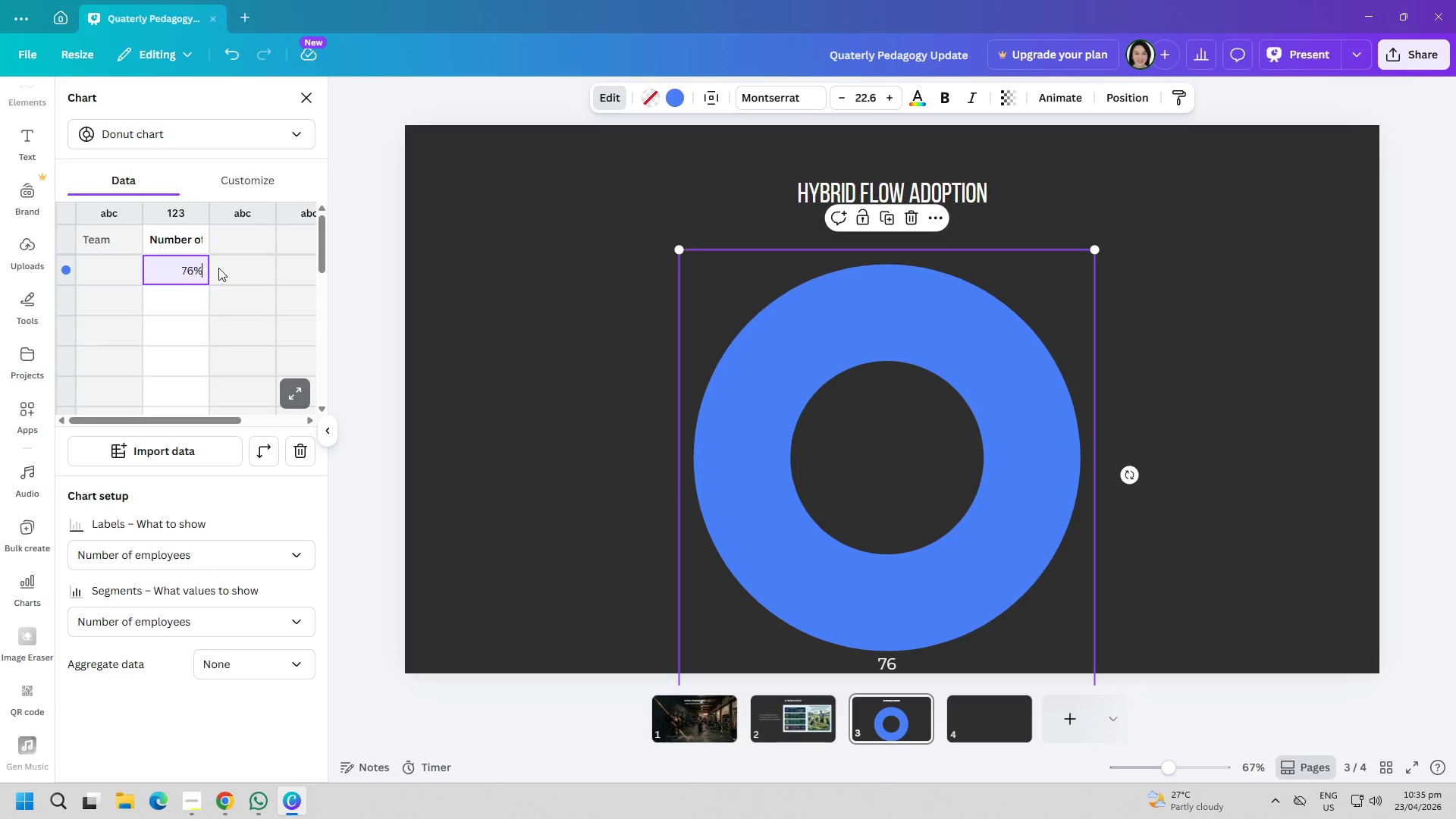 
key(Shift+5)
 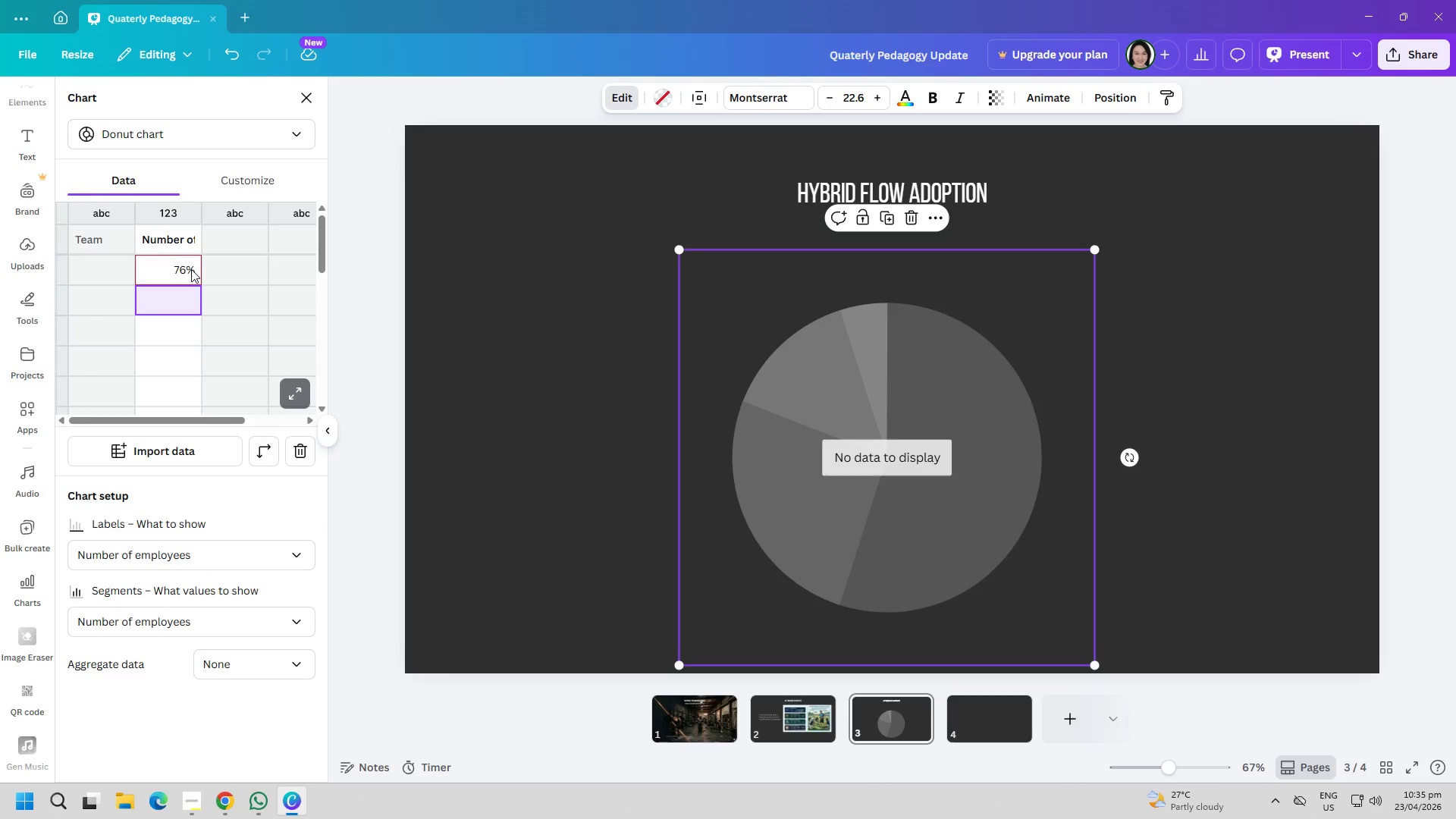 
double_click([191, 272])
 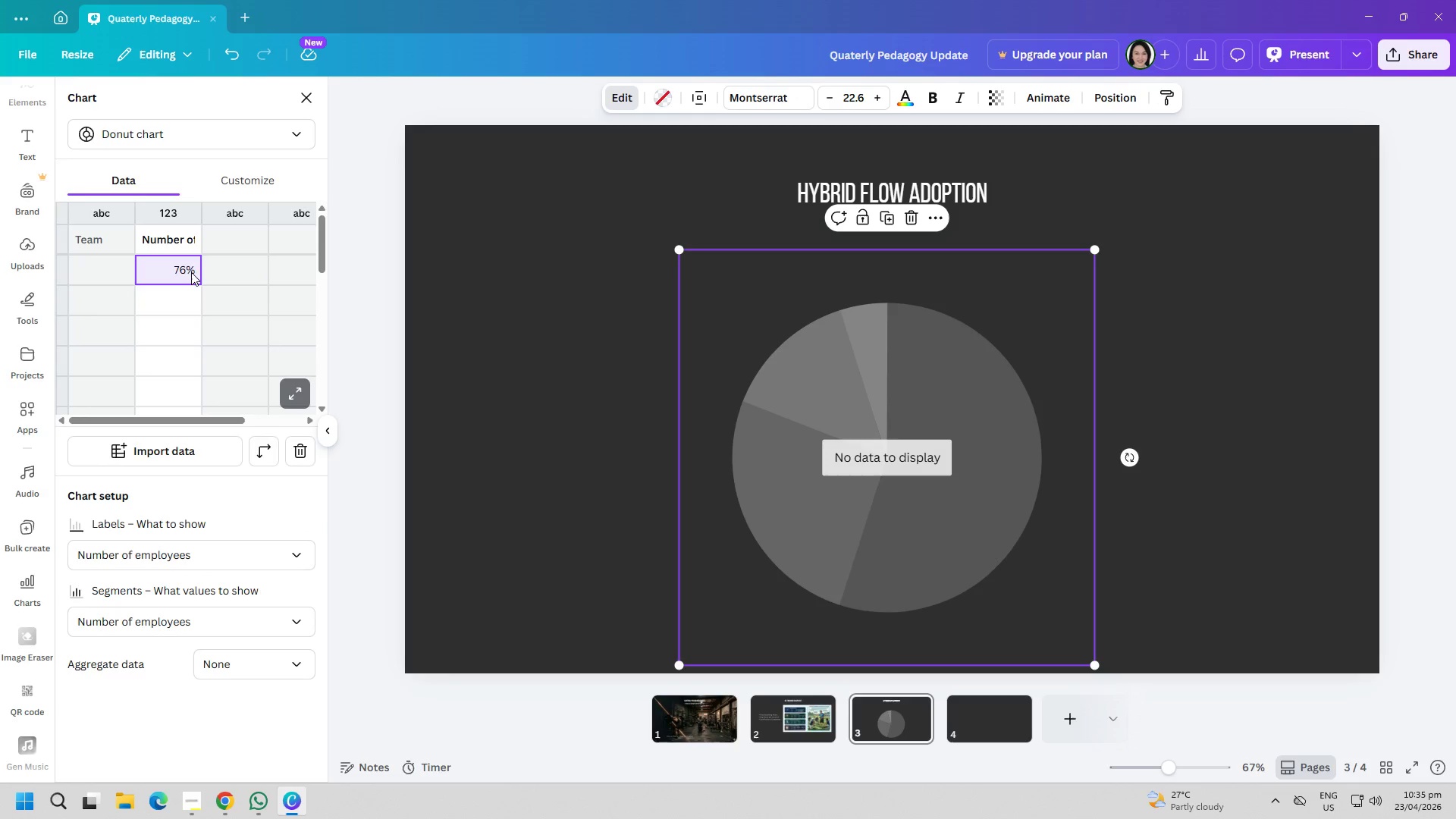 
triple_click([191, 272])
 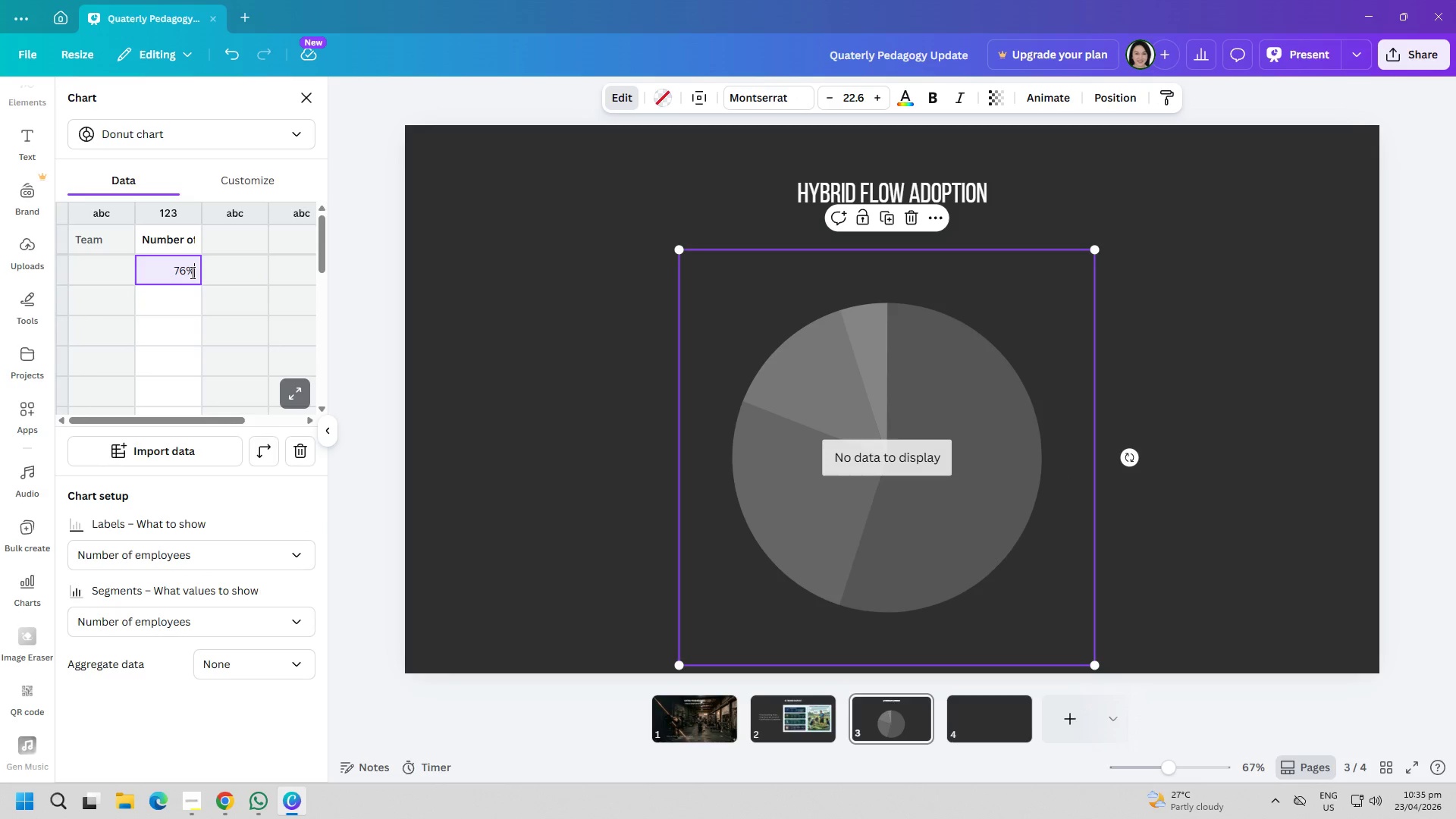 
triple_click([191, 272])
 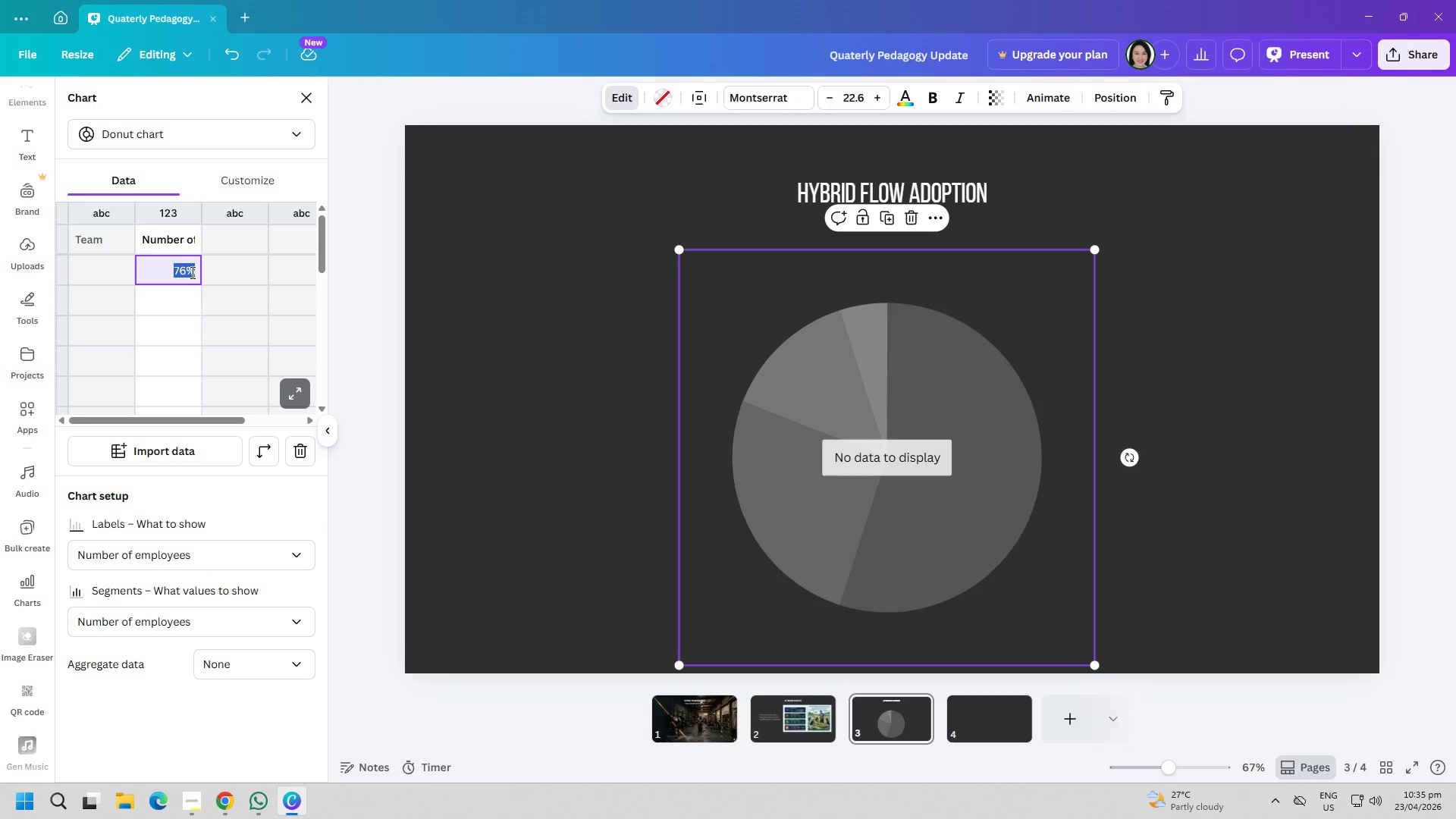 
key(ArrowRight)
 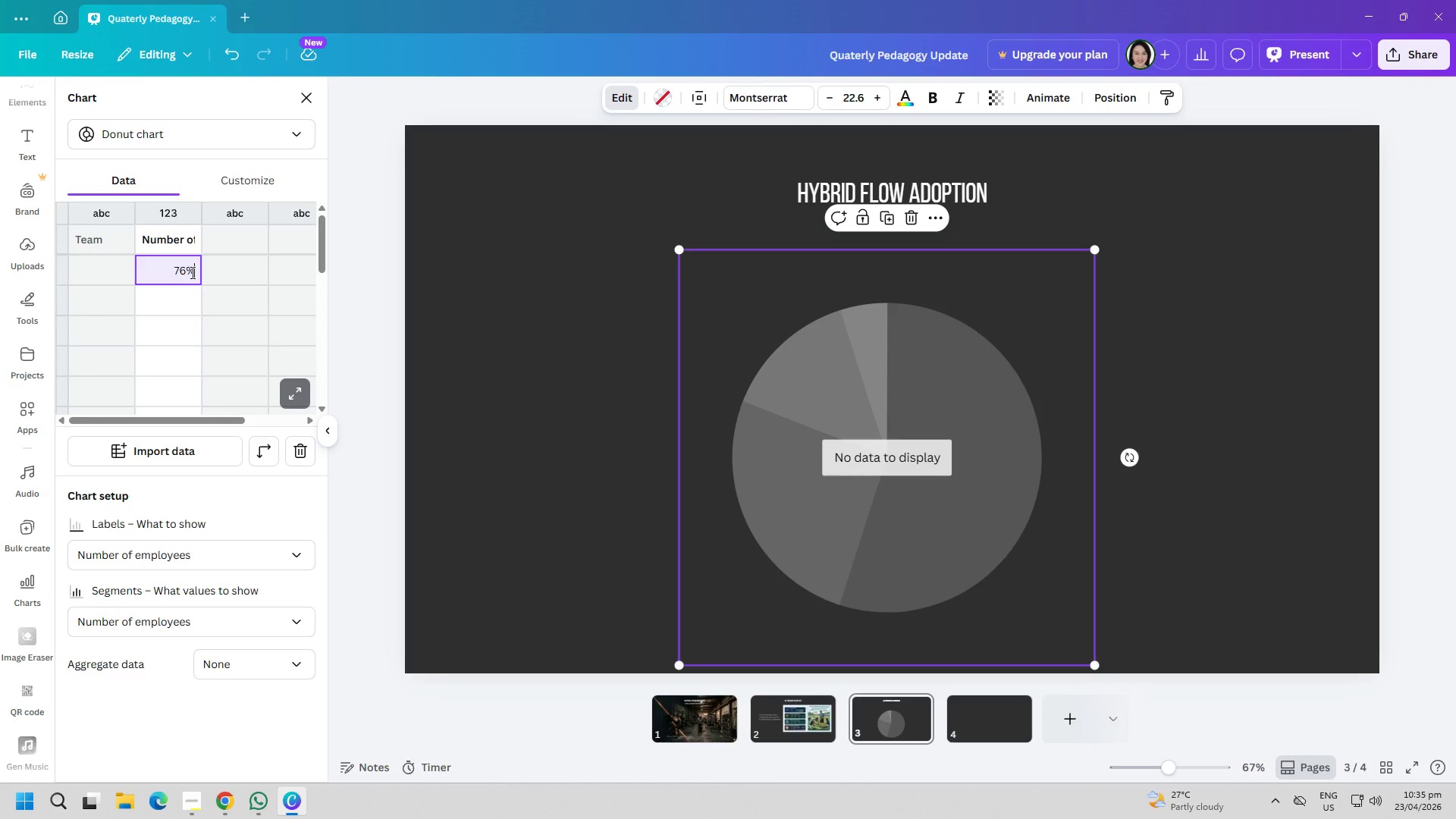 
key(Backspace)
 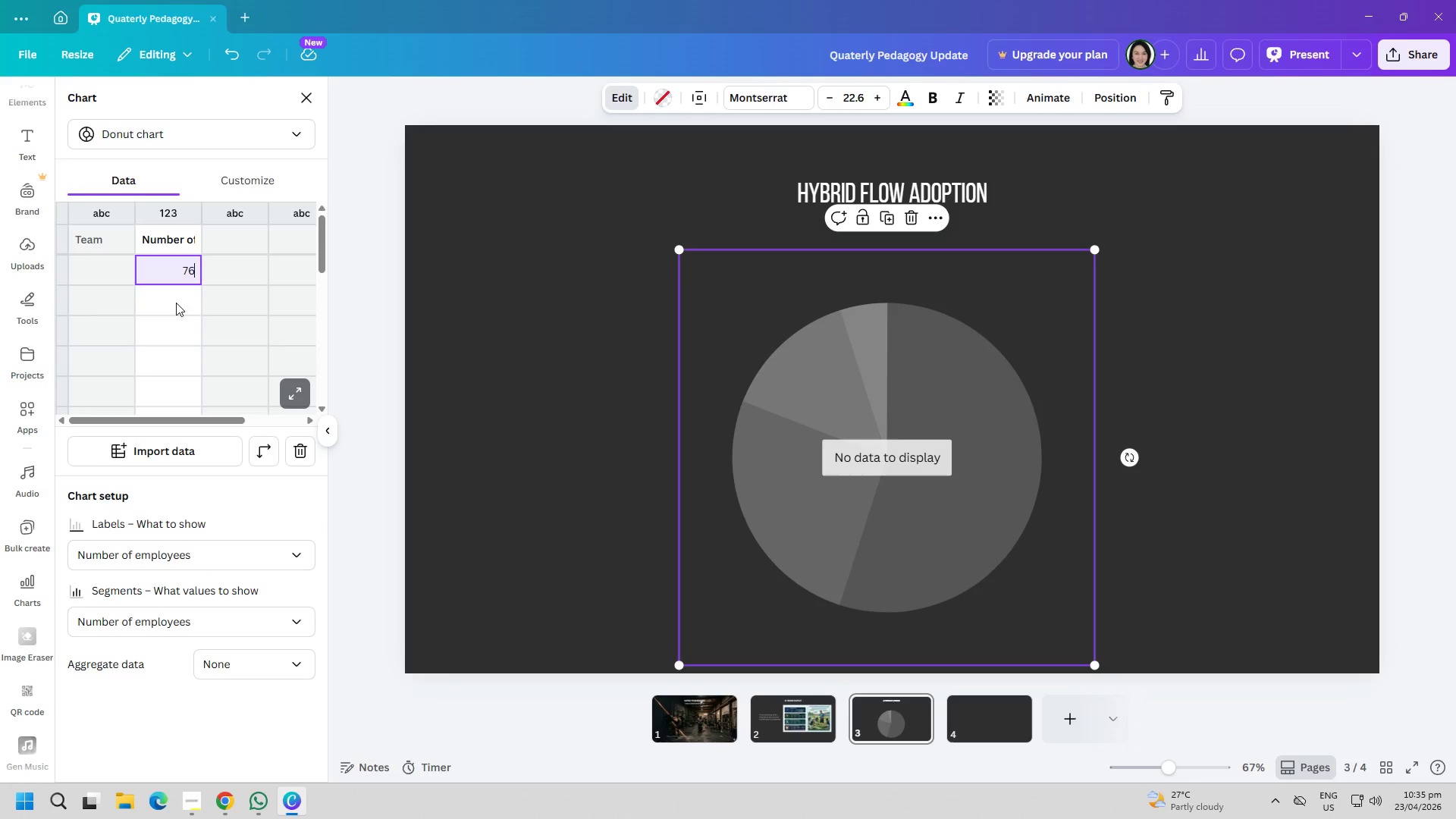 
left_click([169, 306])
 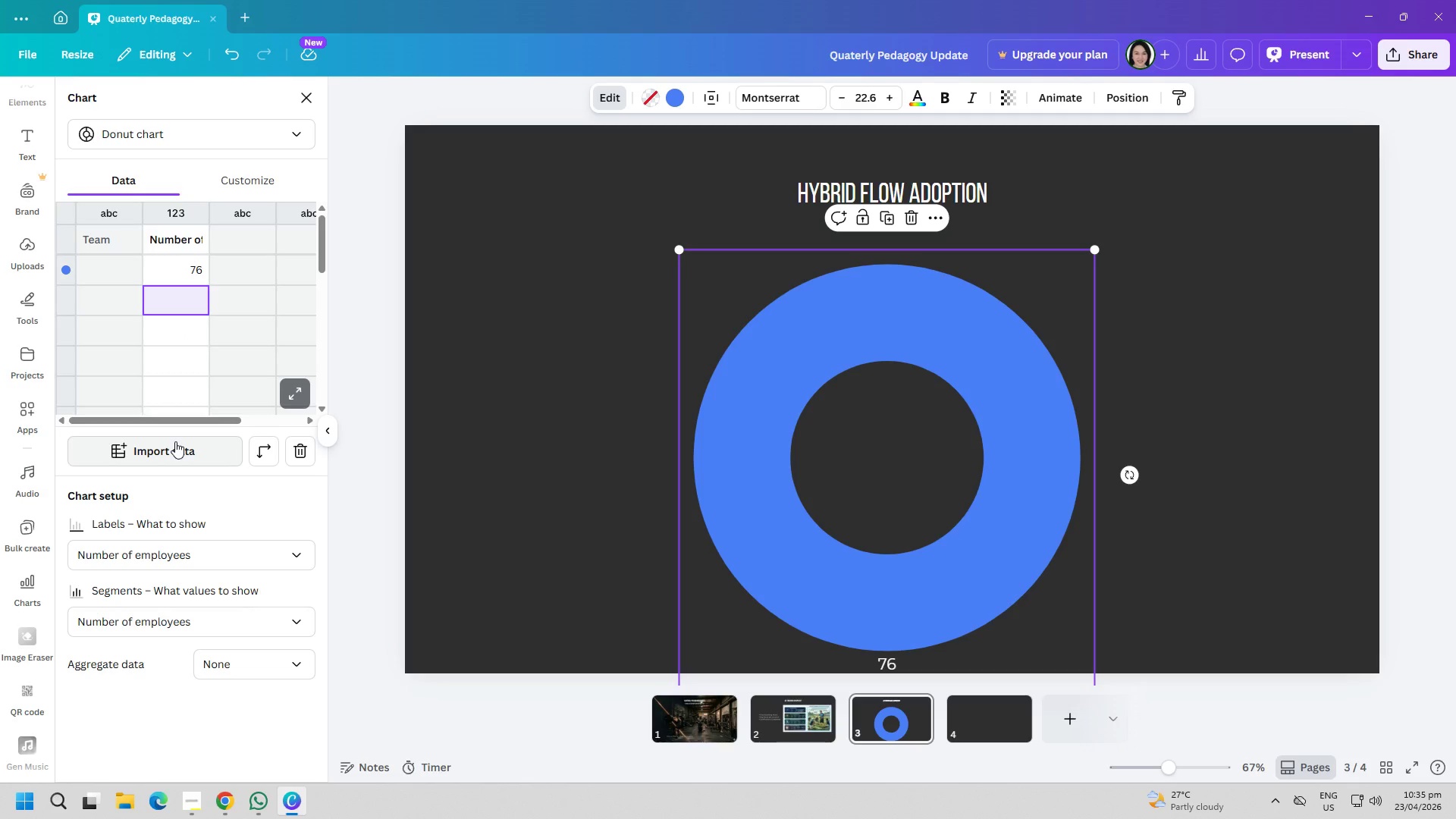 
wait(13.88)
 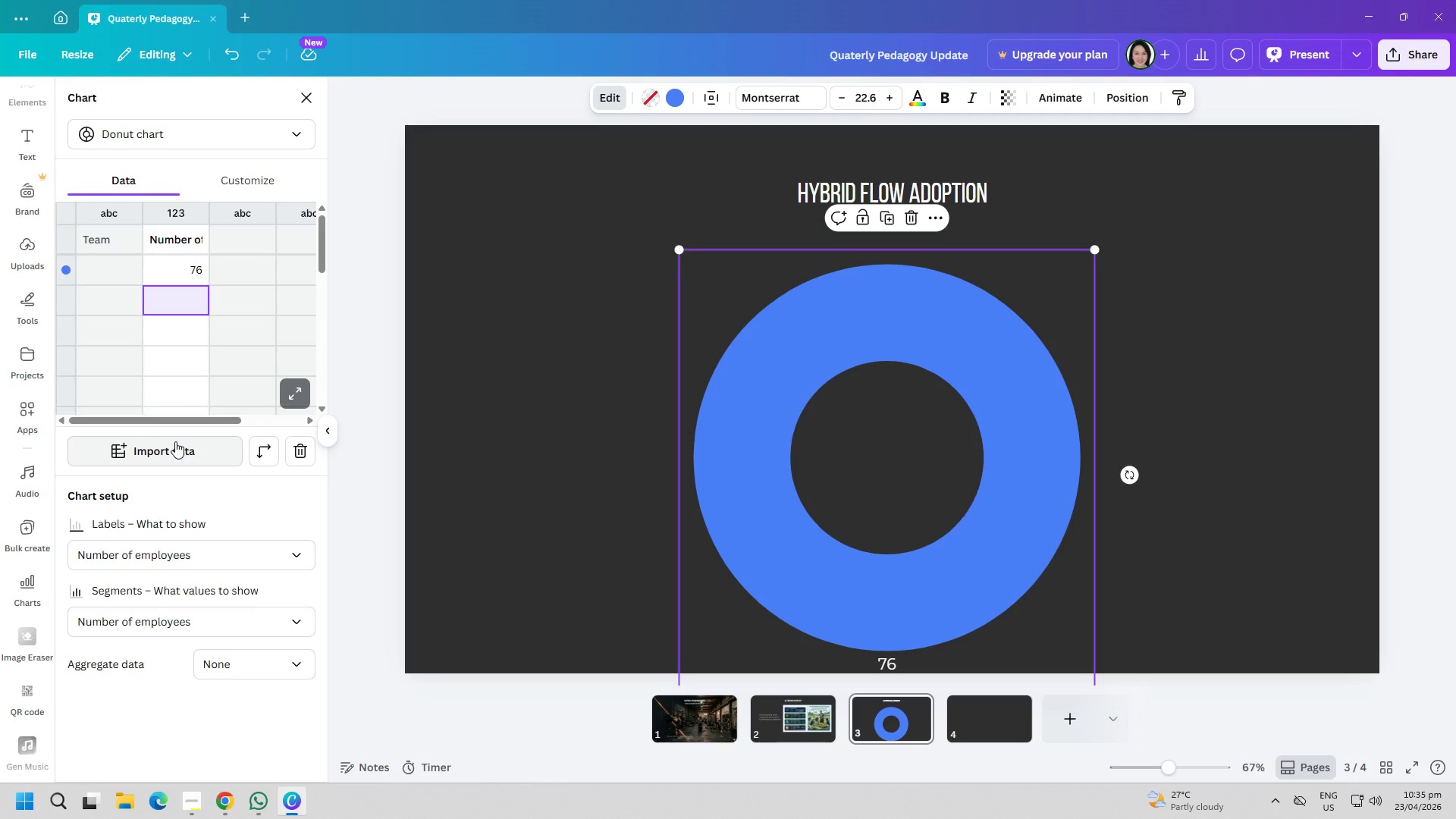 
left_click([215, 796])
 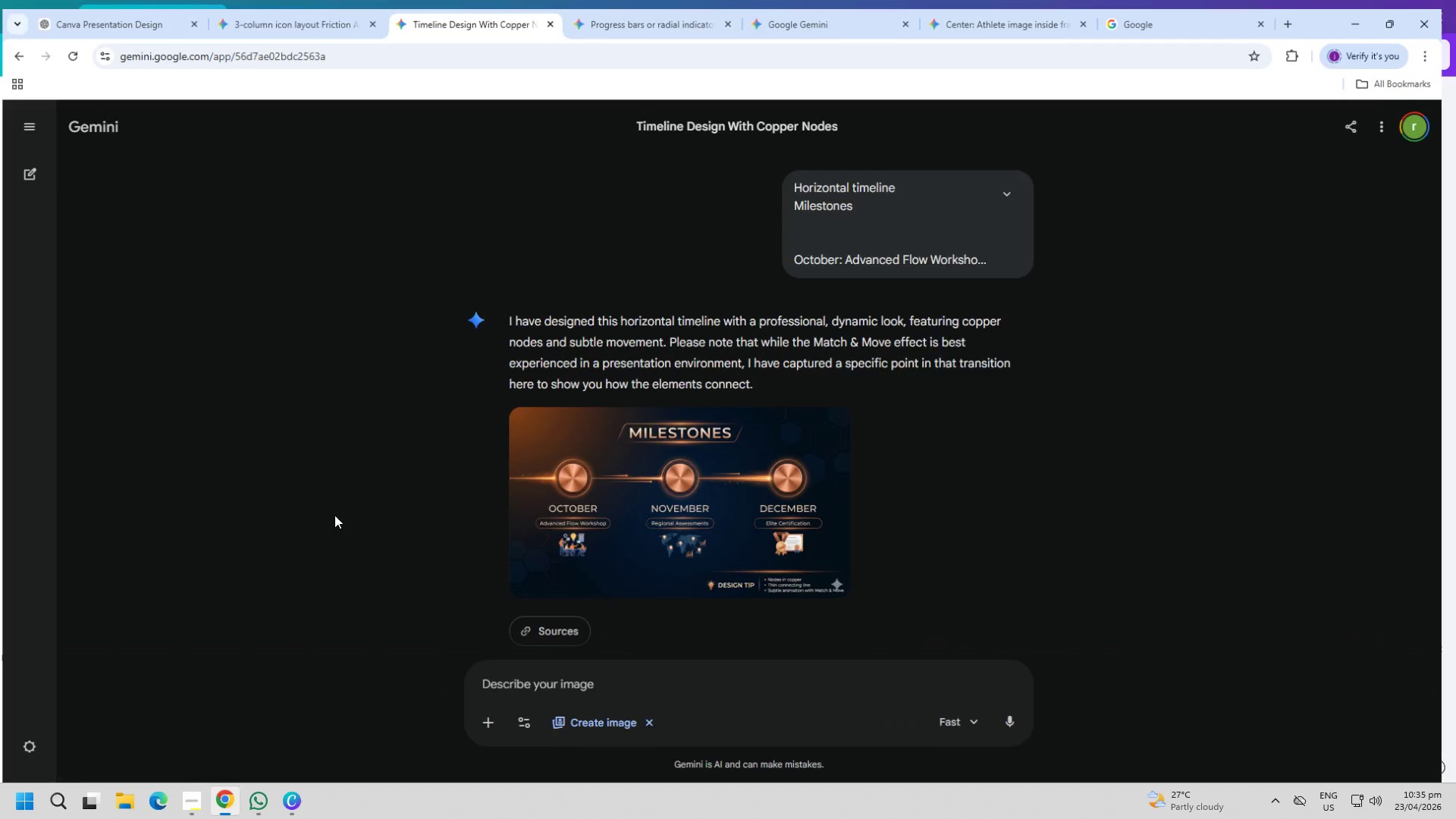 
key(Control+ControlLeft)
 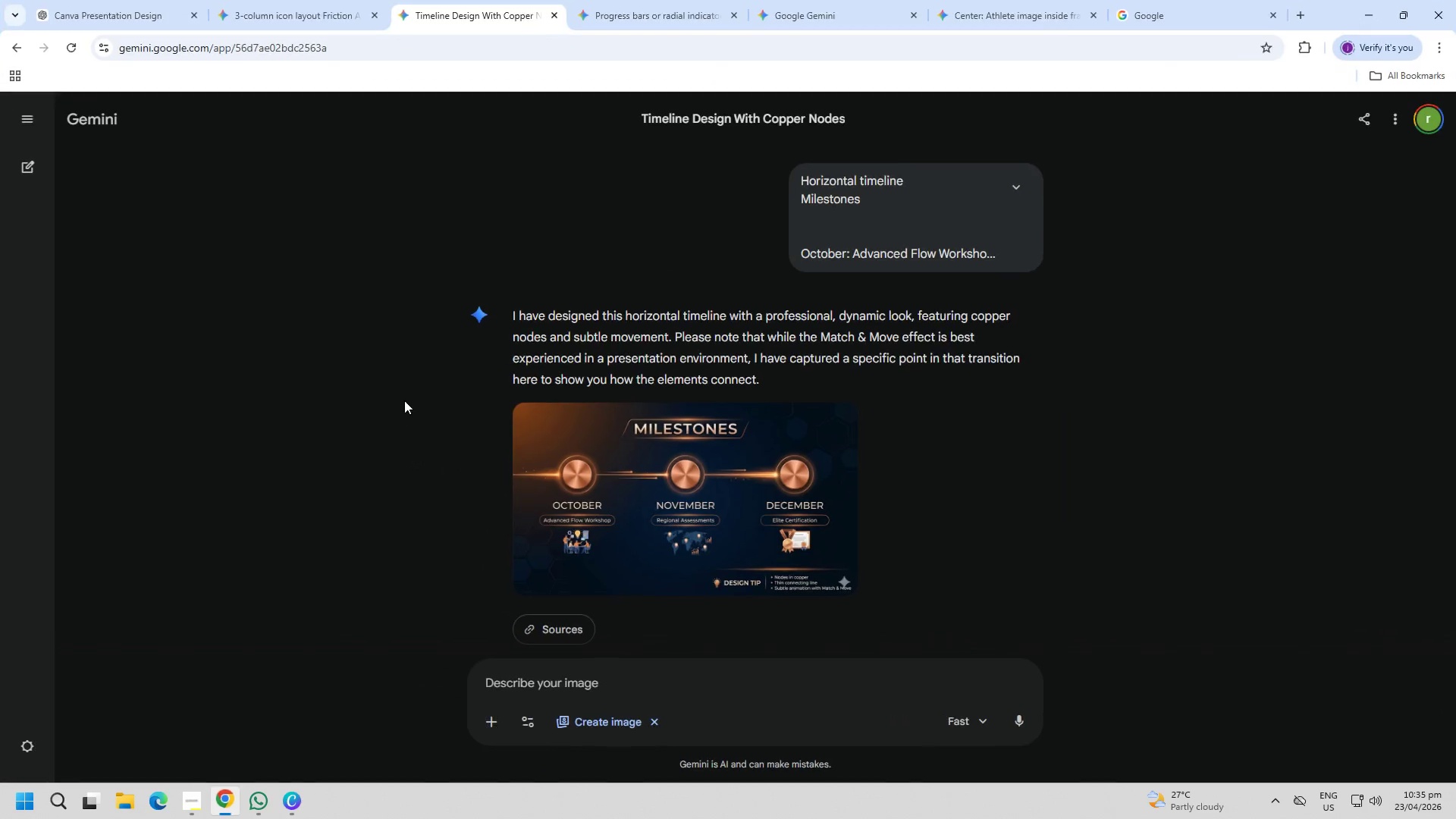 
key(Control+T)
 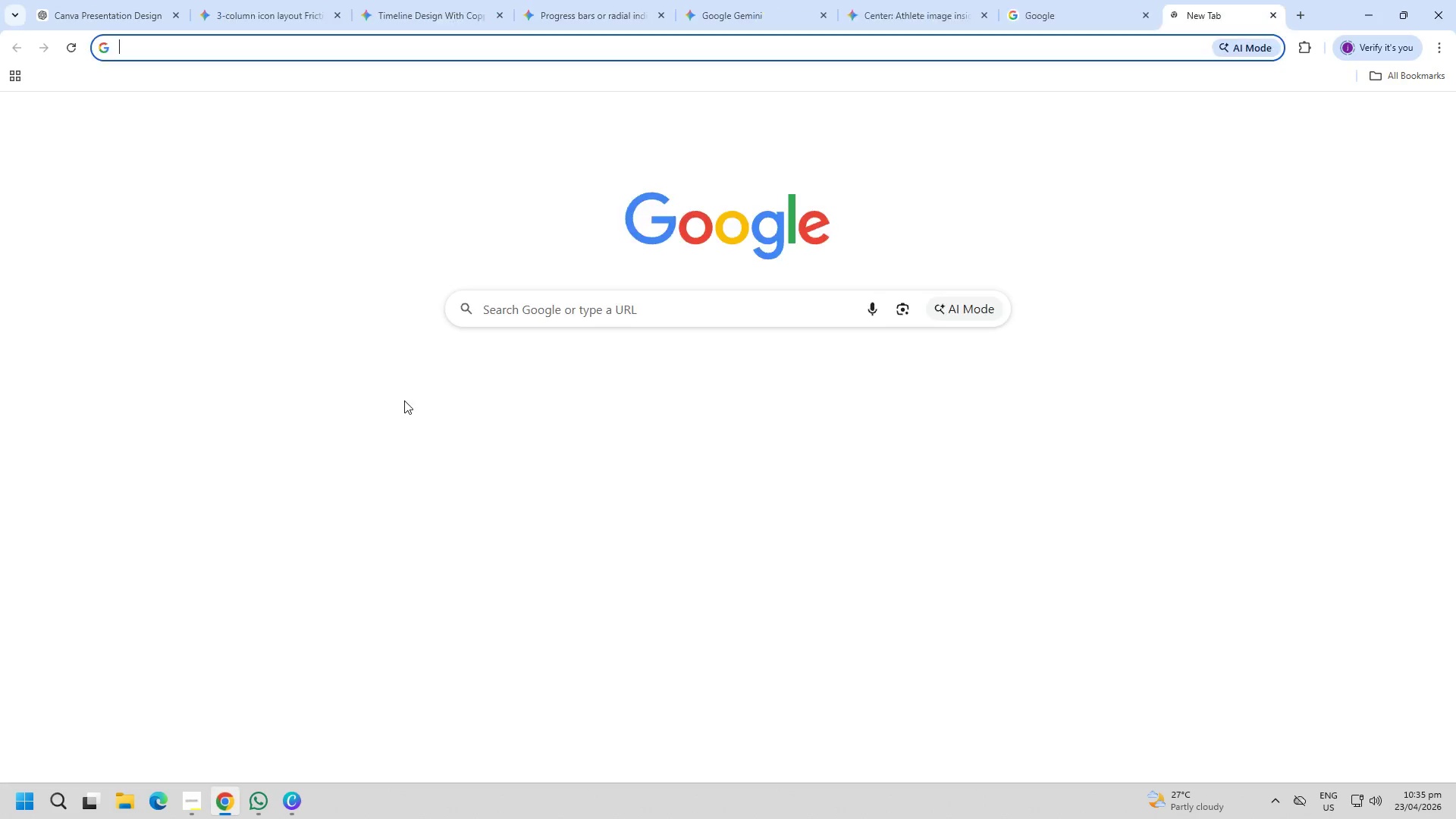 
key(Y)
 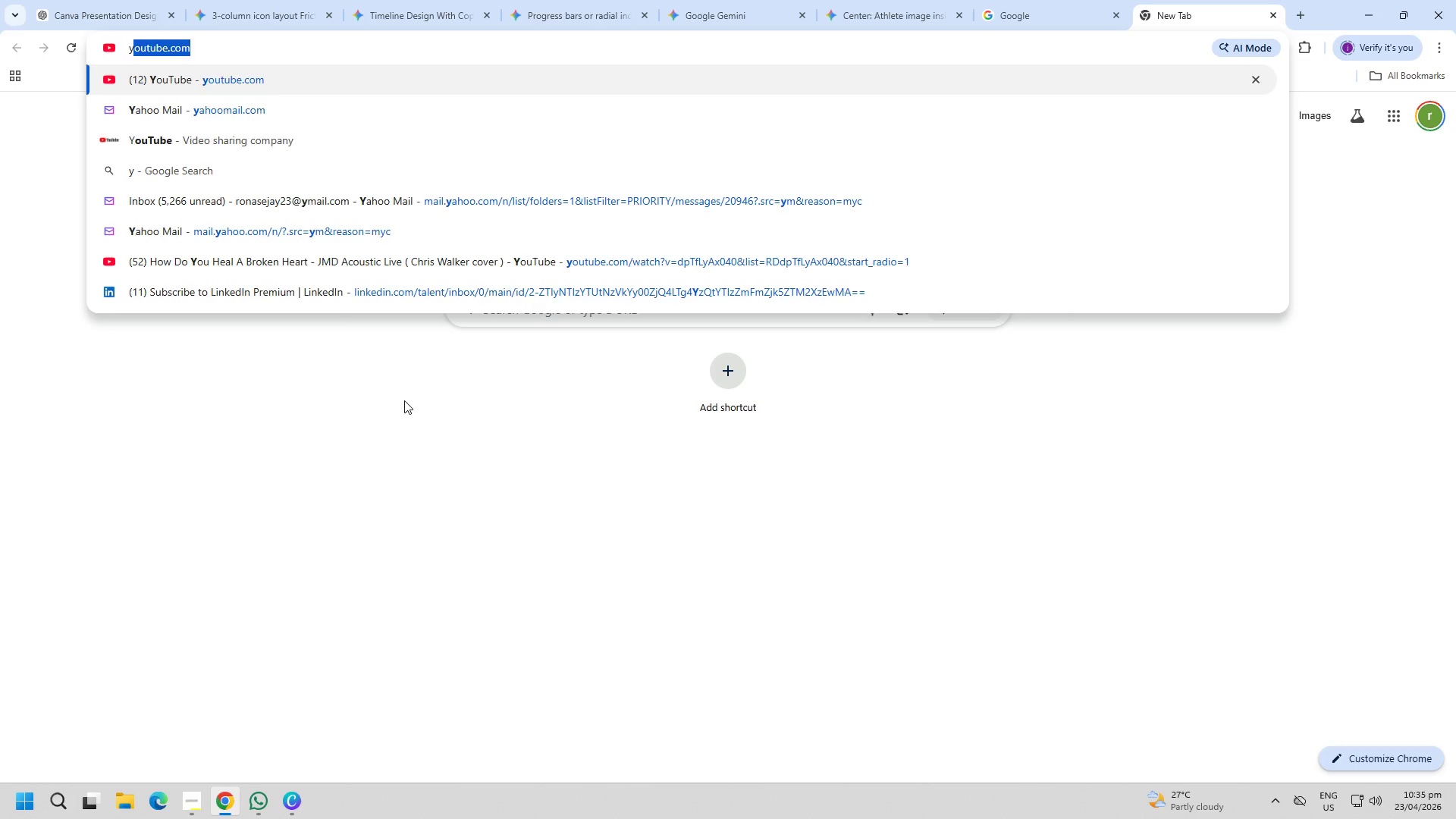 
key(Backslash)
 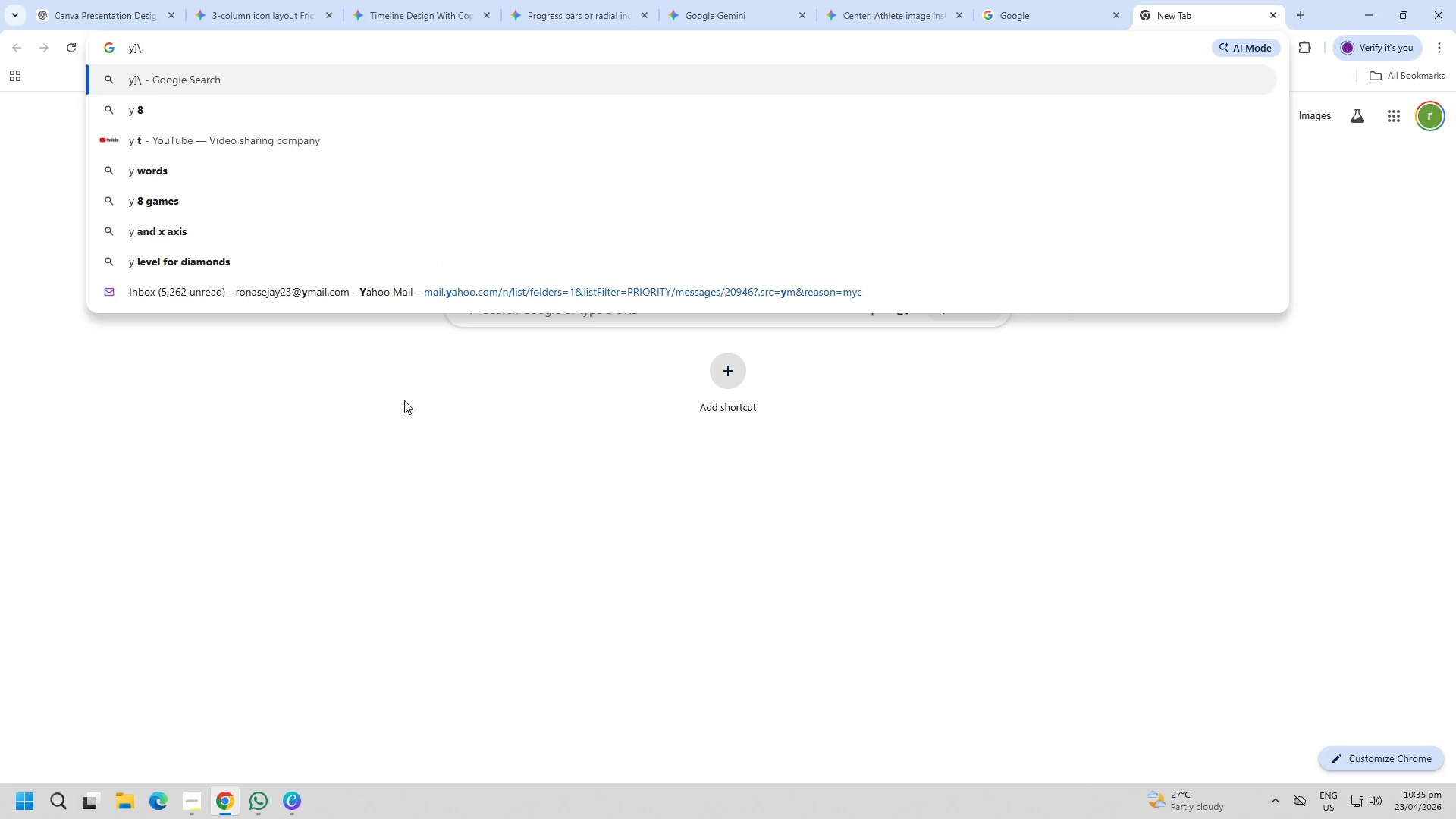 
key(BracketRight)
 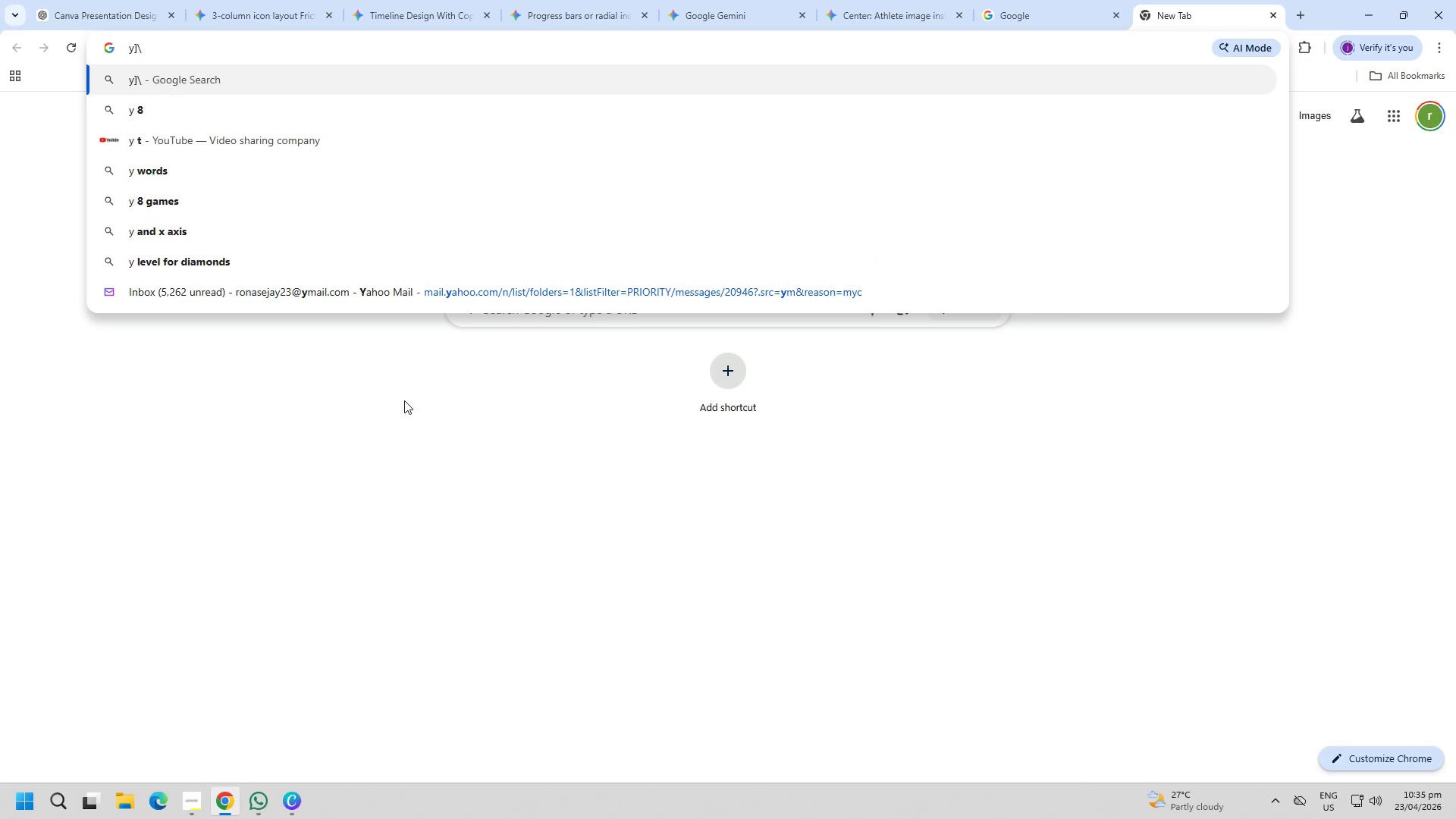 
key(Backspace)
 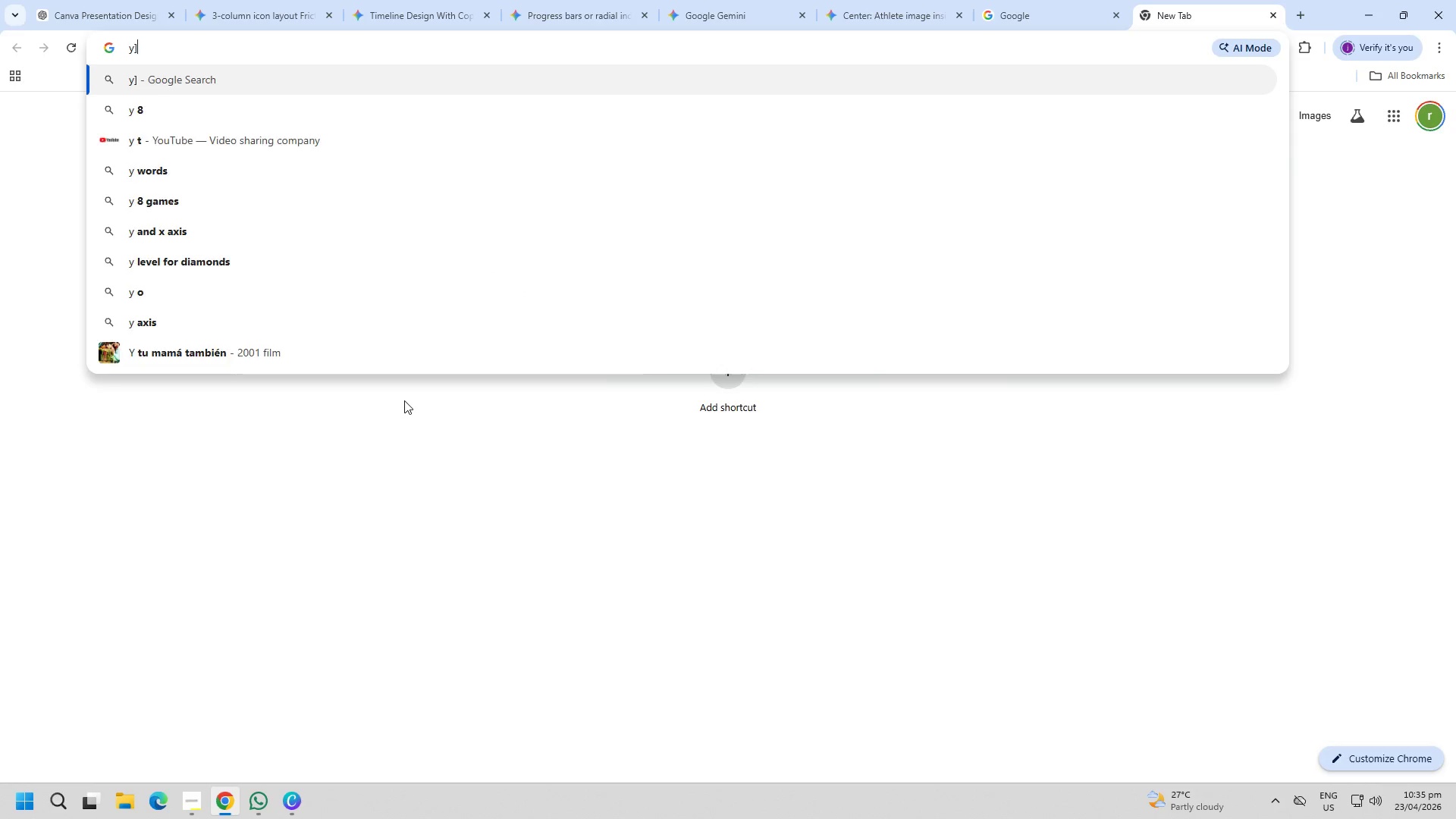 
key(Backspace)
 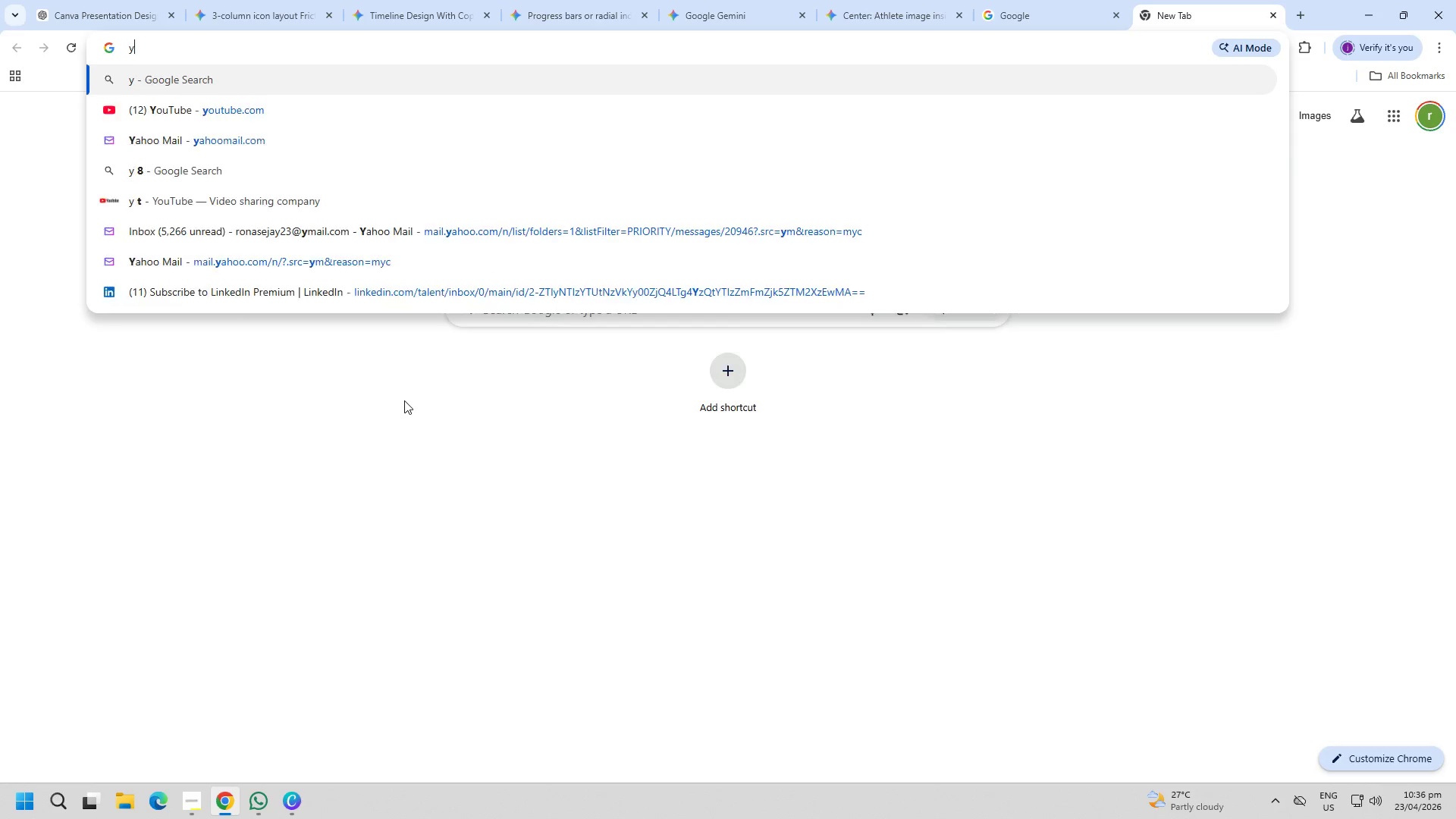 
key(O)
 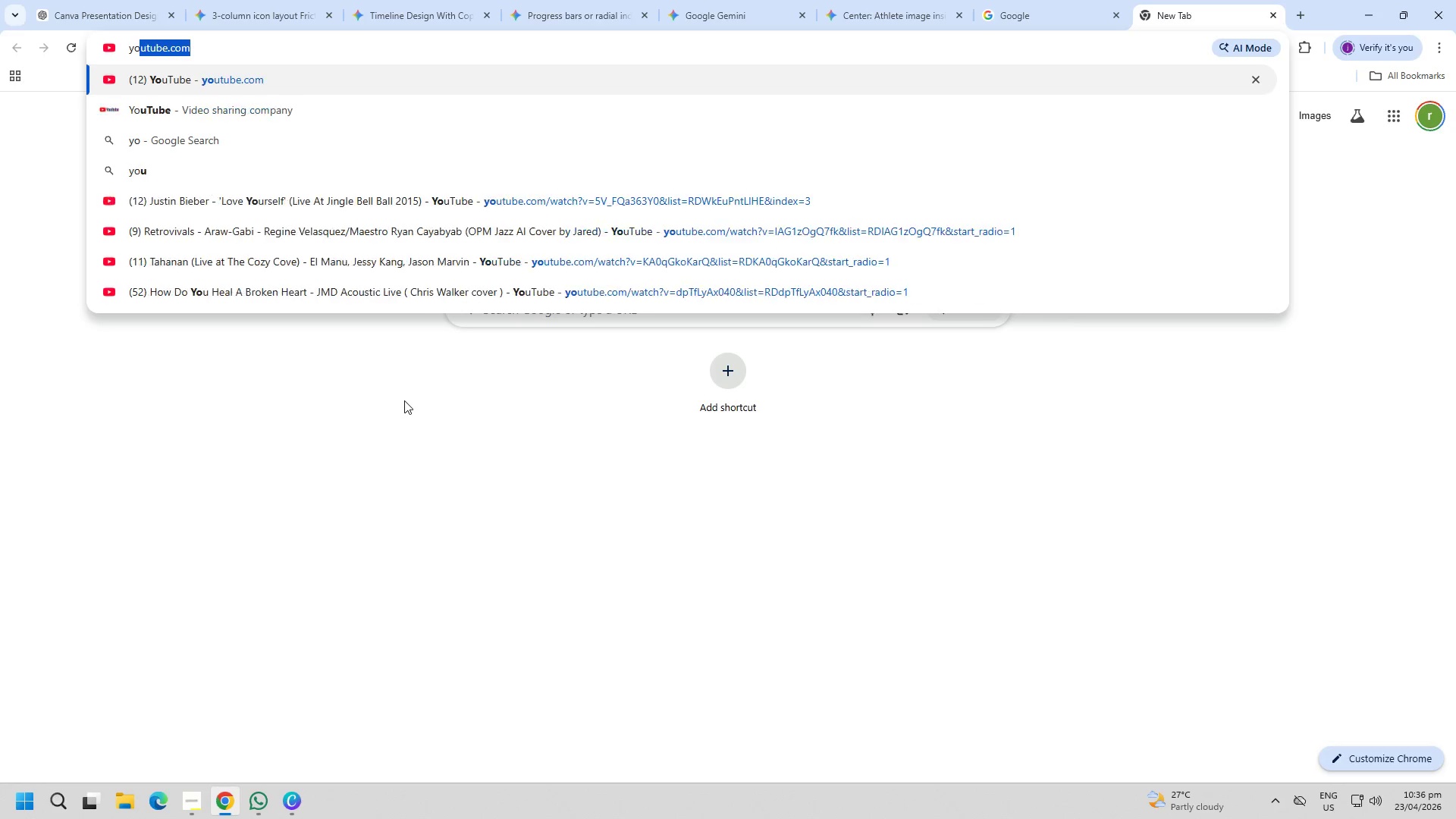 
key(Enter)
 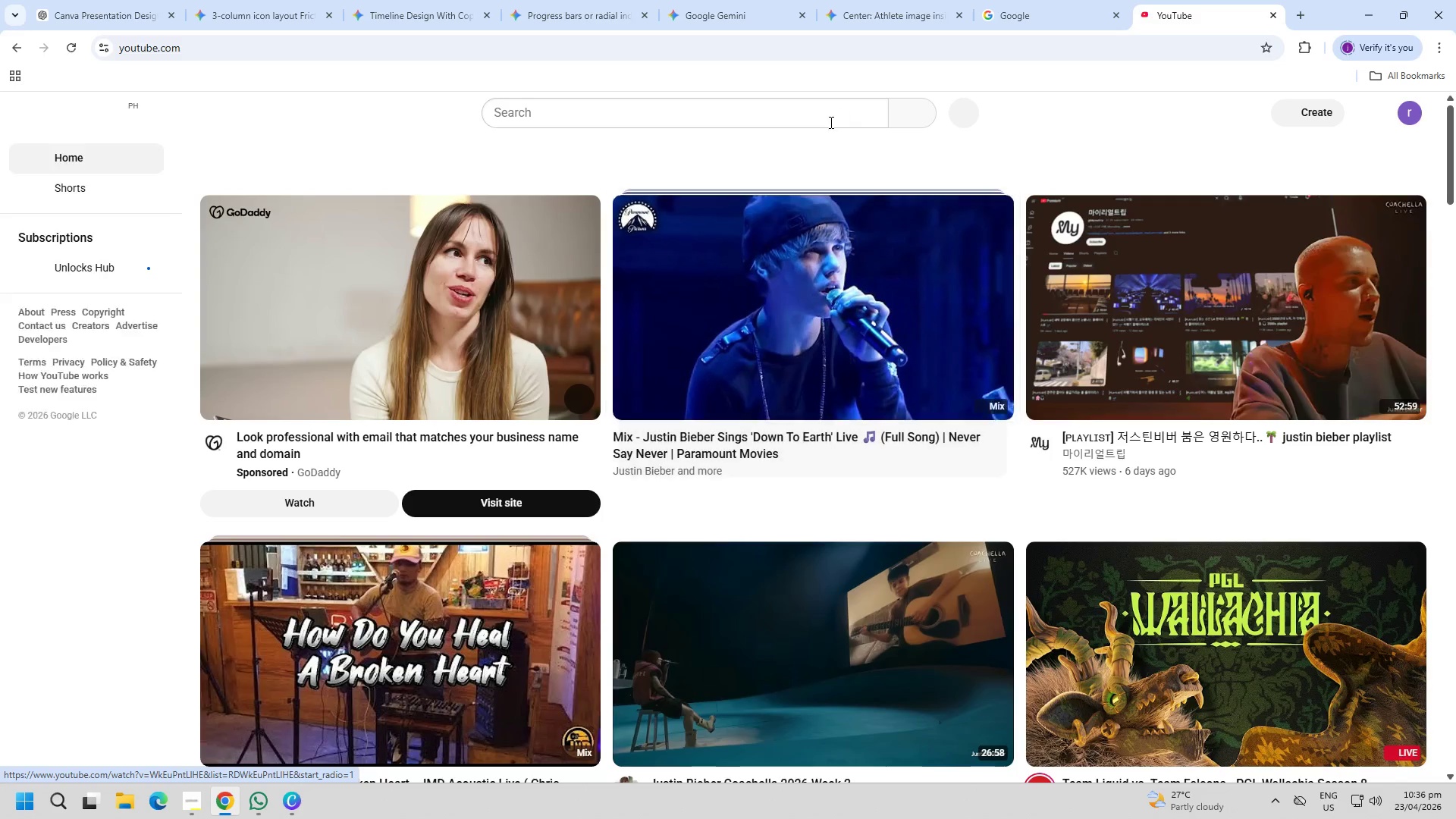 
left_click([664, 118])
 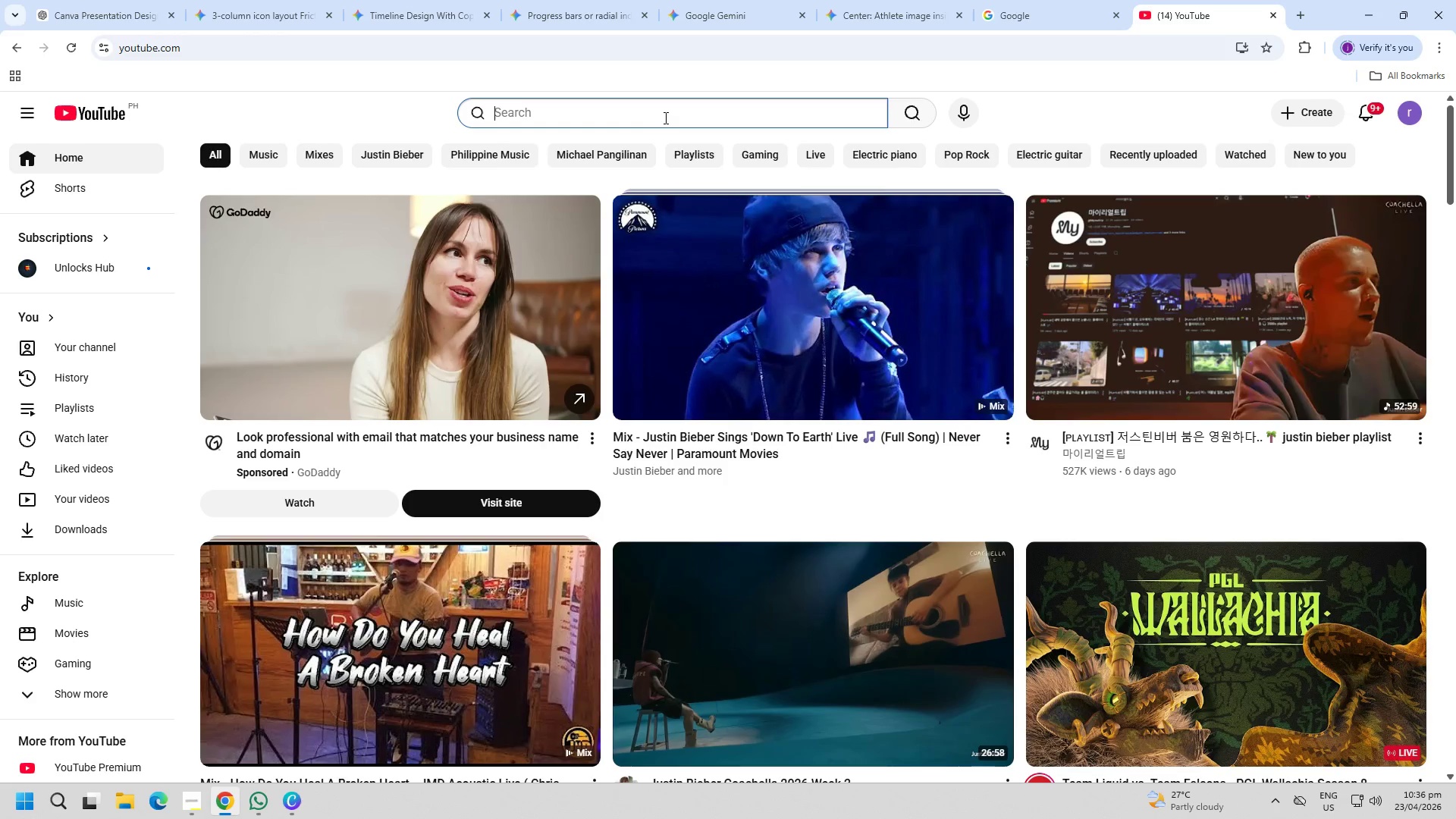 
type(how to make canva chart)
key(Backspace)
key(Backspace)
key(Backspace)
key(Backspace)
key(Backspace)
type(donut chart to percentage)
 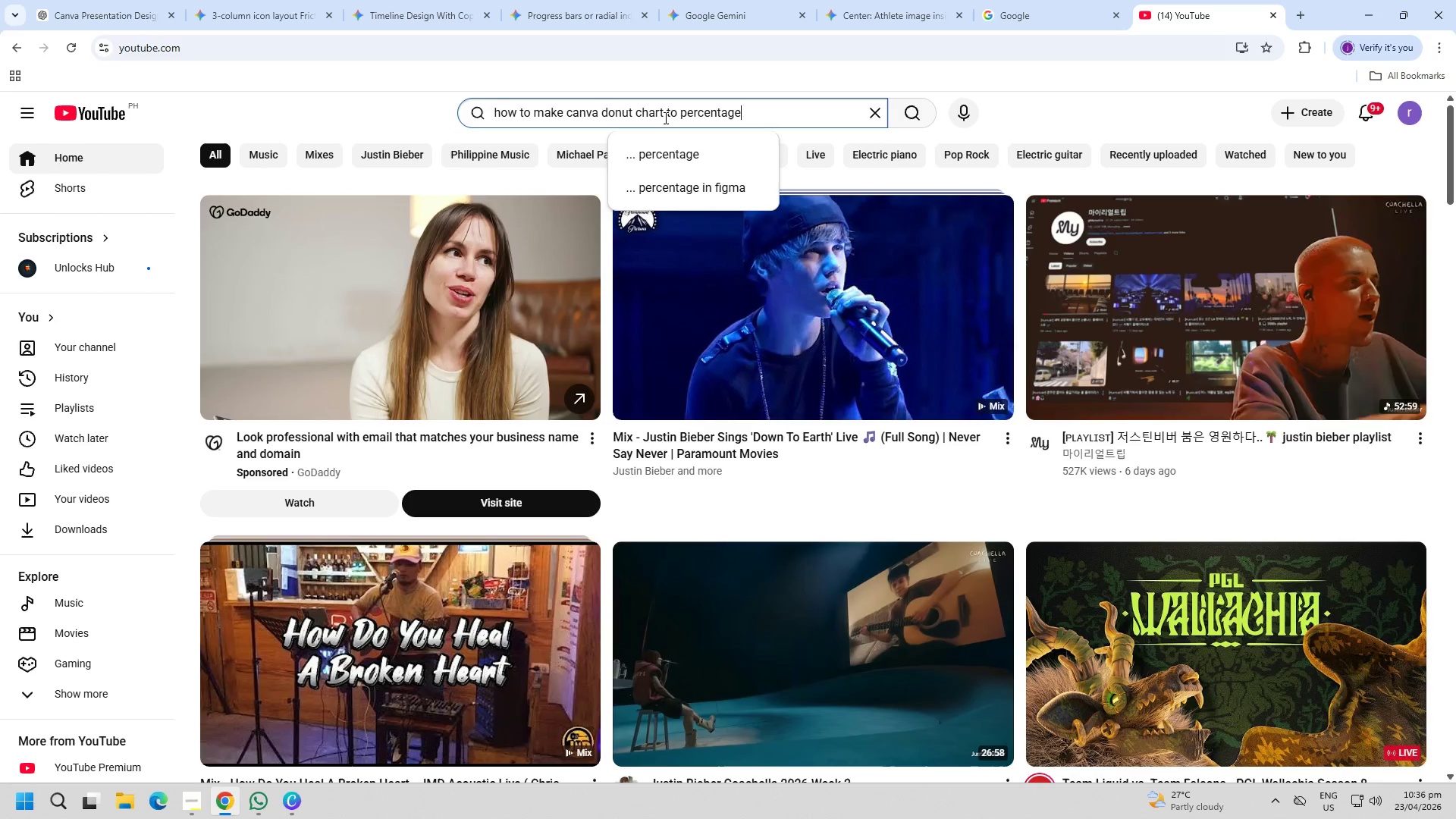 
key(Enter)
 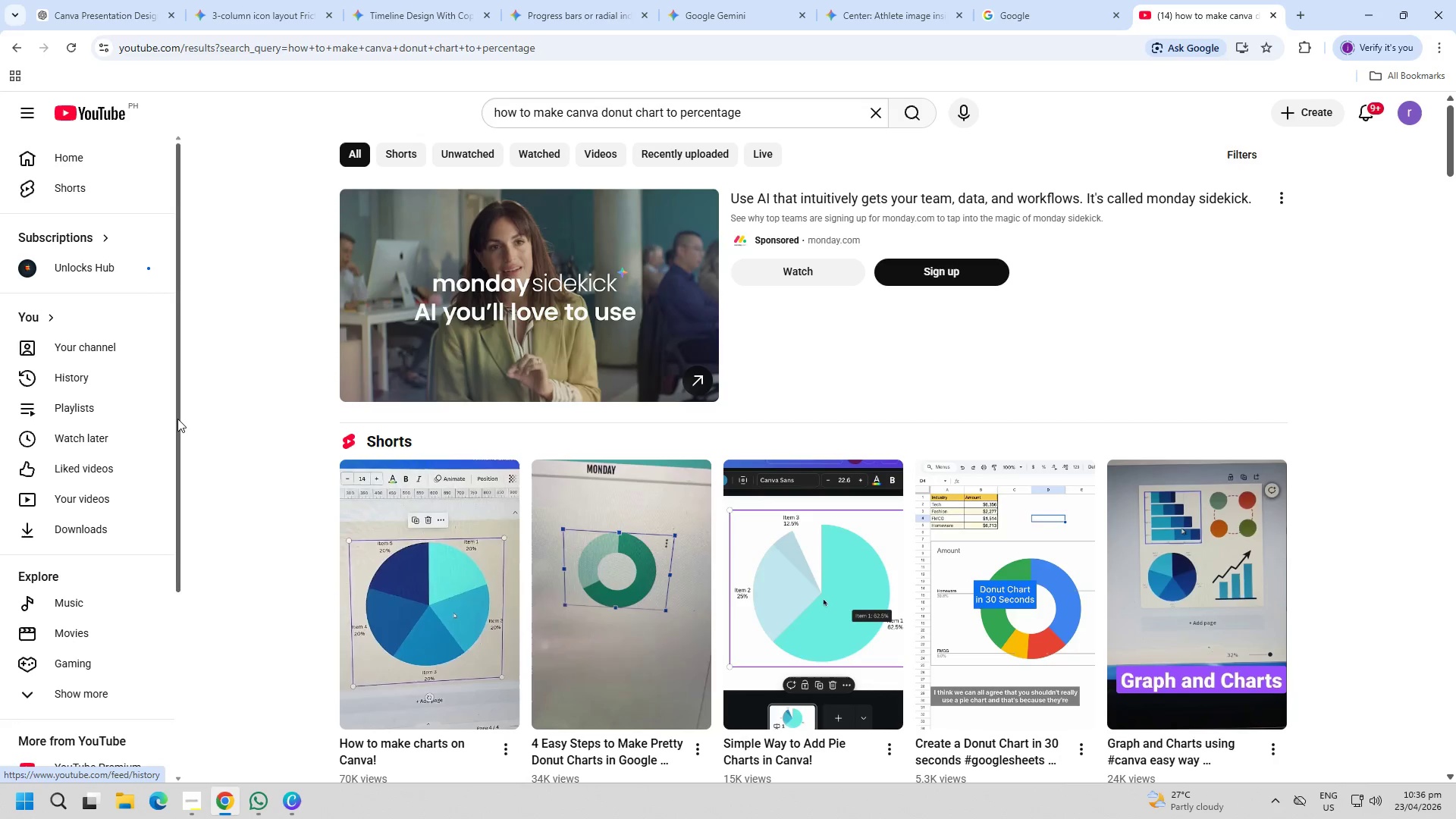 
scroll: coordinate [227, 514], scroll_direction: down, amount: 16.0
 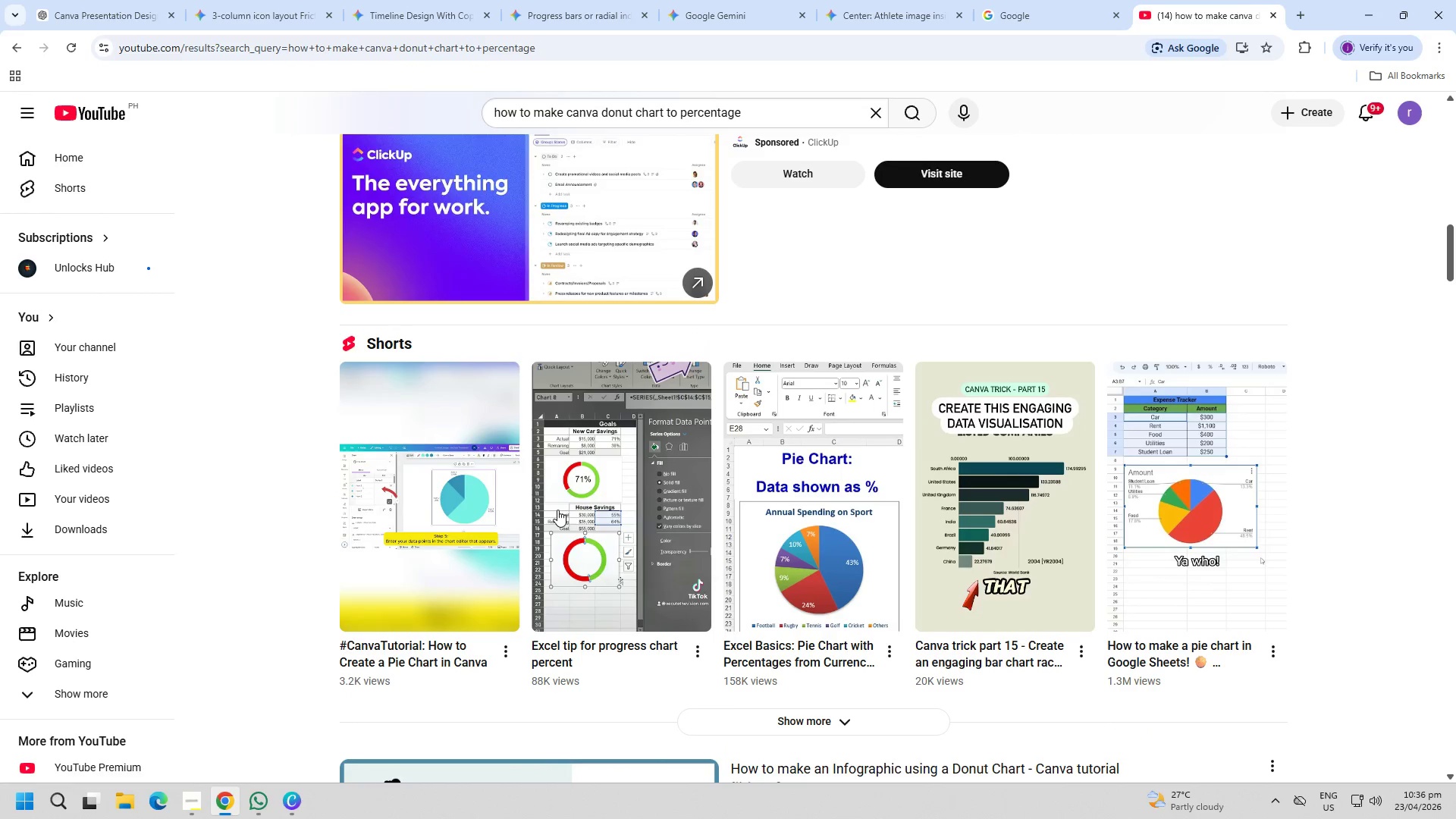 
left_click([566, 508])
 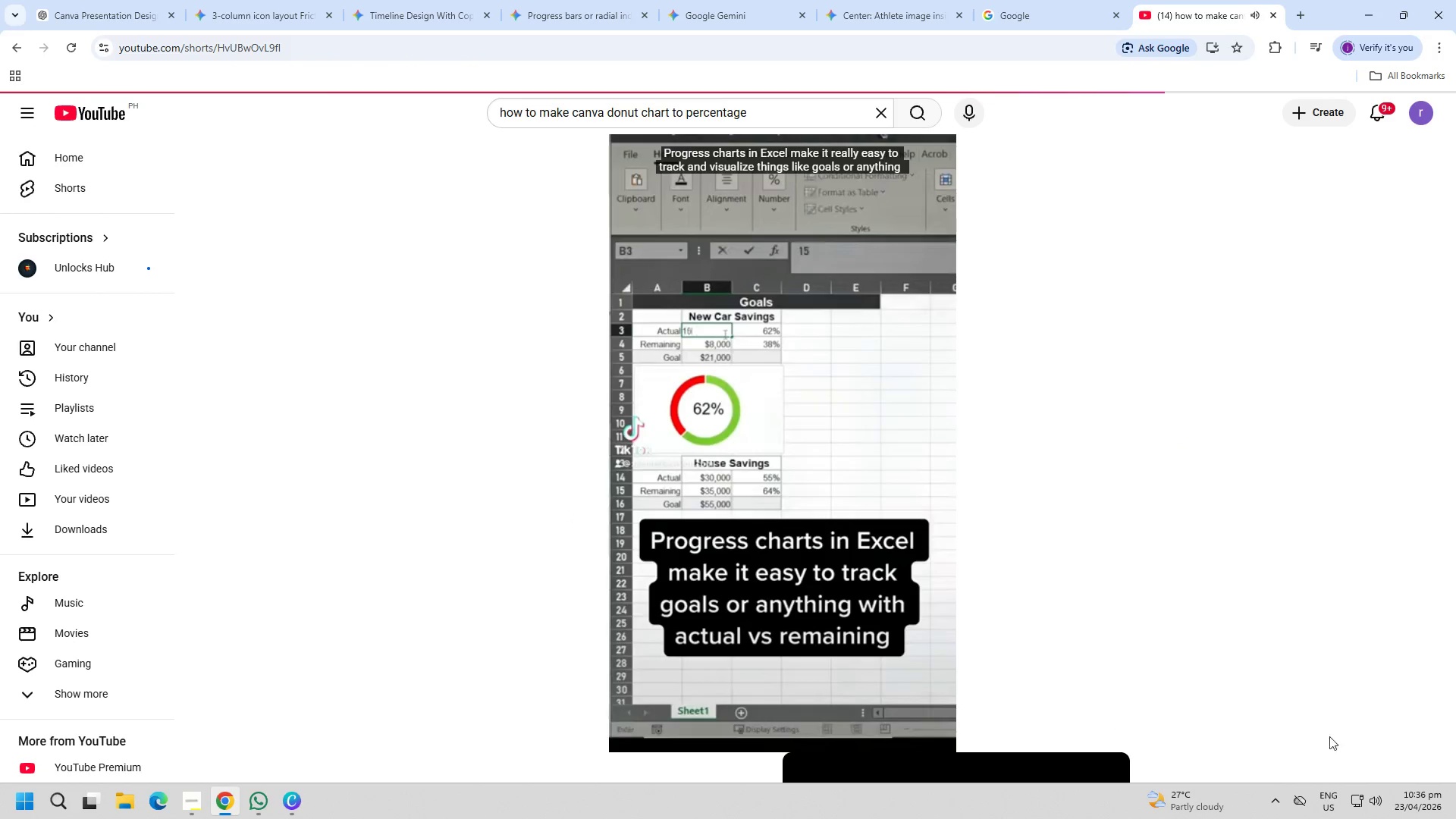 
left_click([1372, 794])
 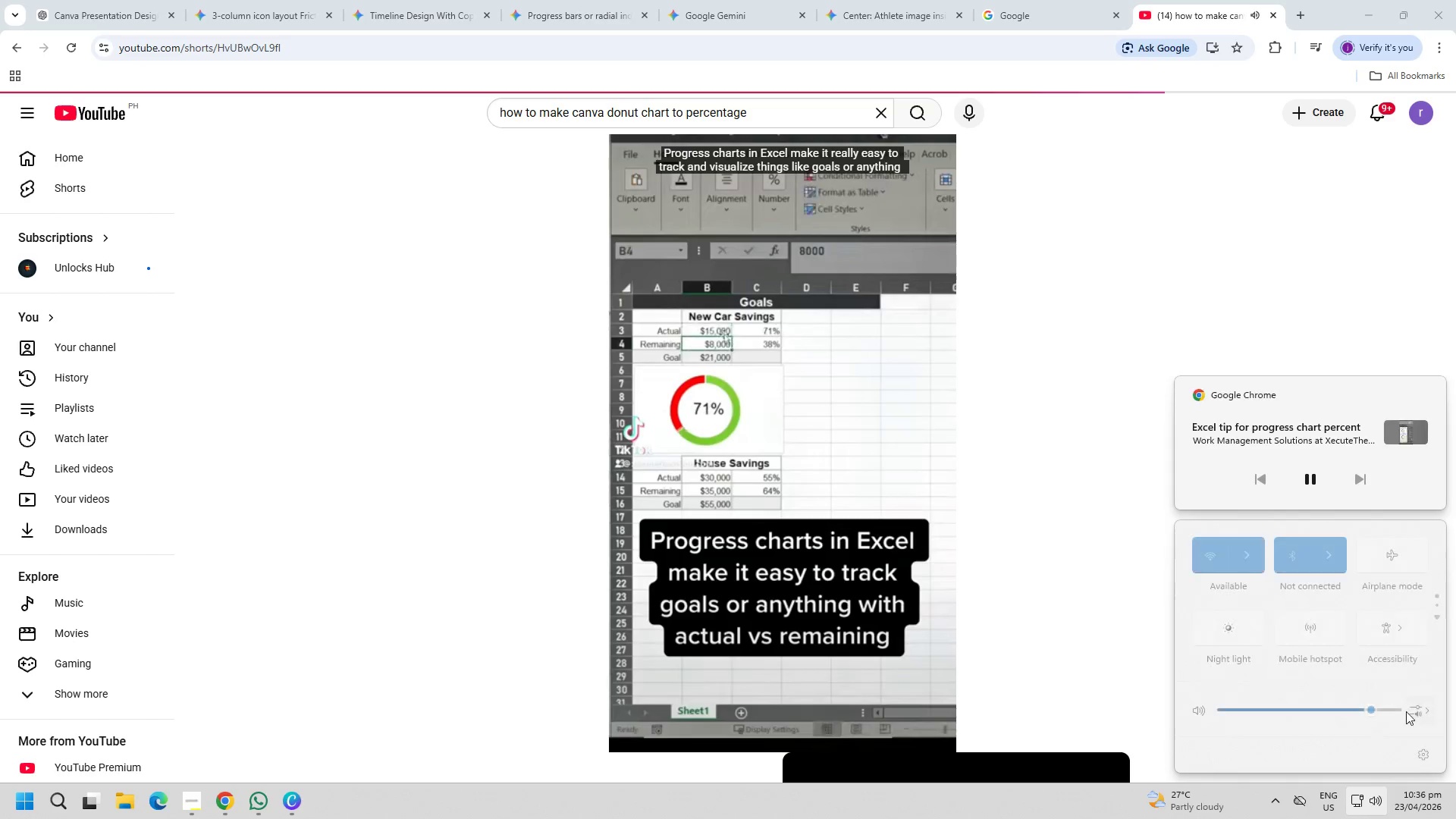 
left_click([1413, 701])
 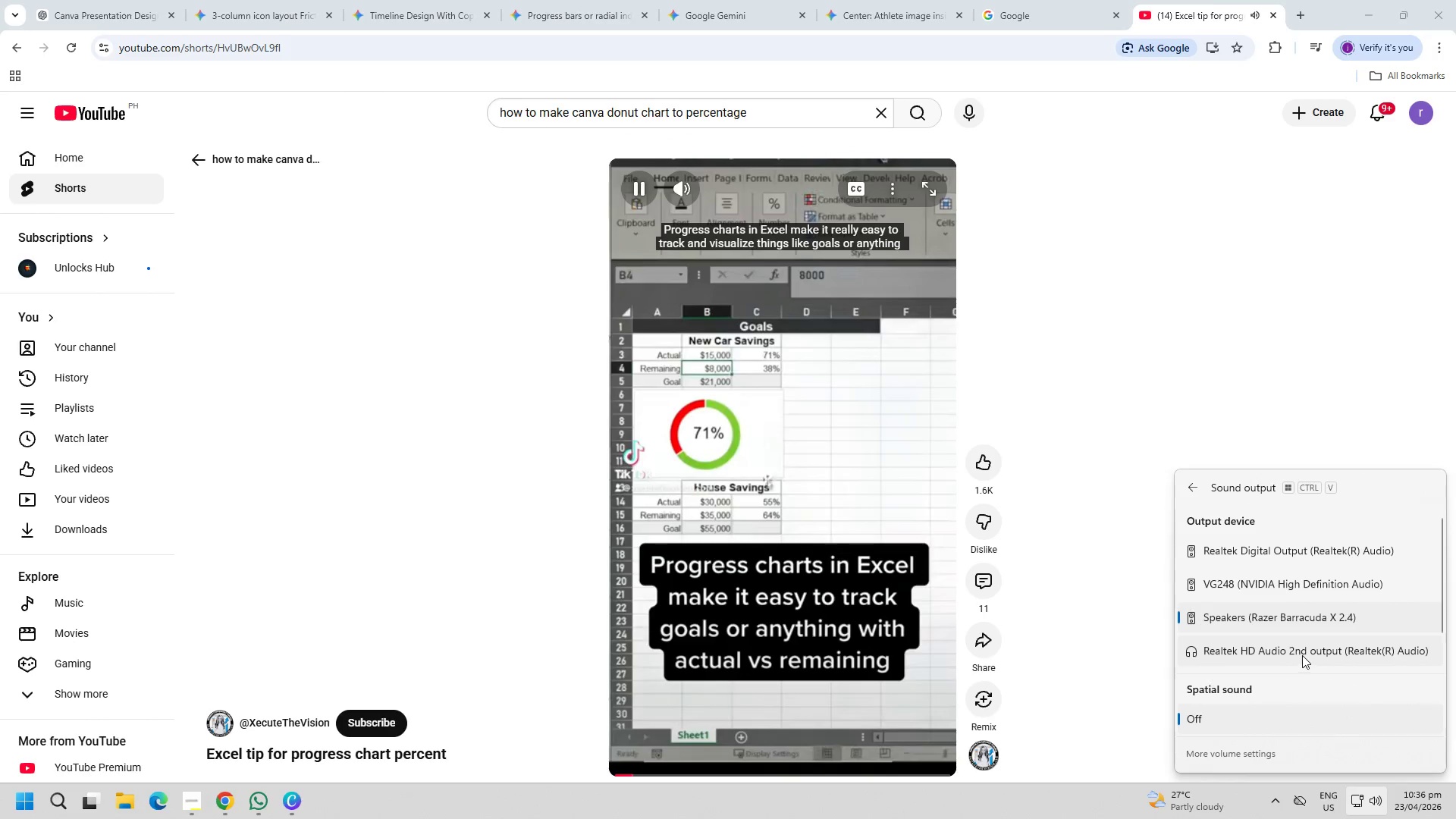 
left_click([1302, 653])
 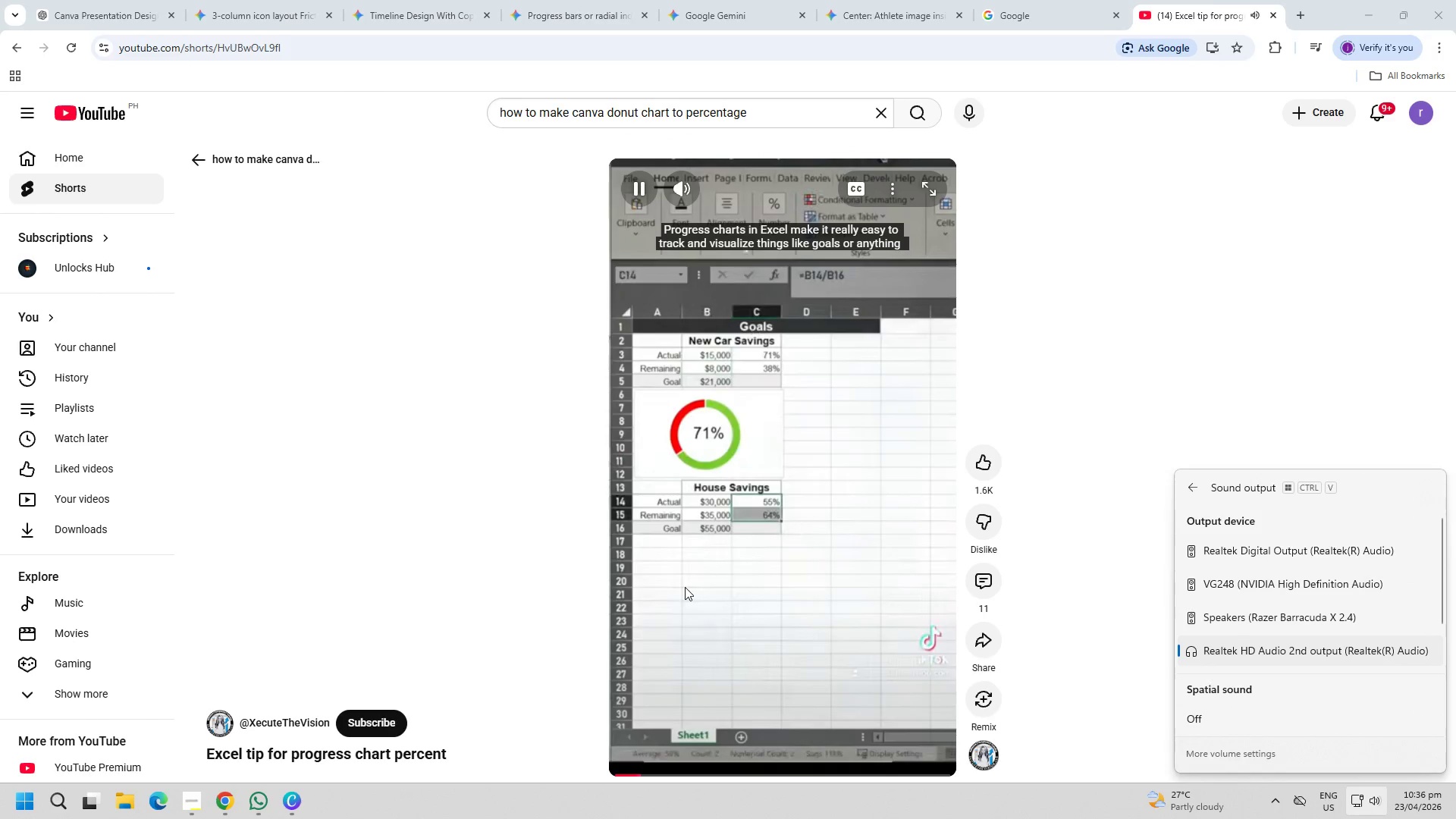 
mouse_move([737, 578])
 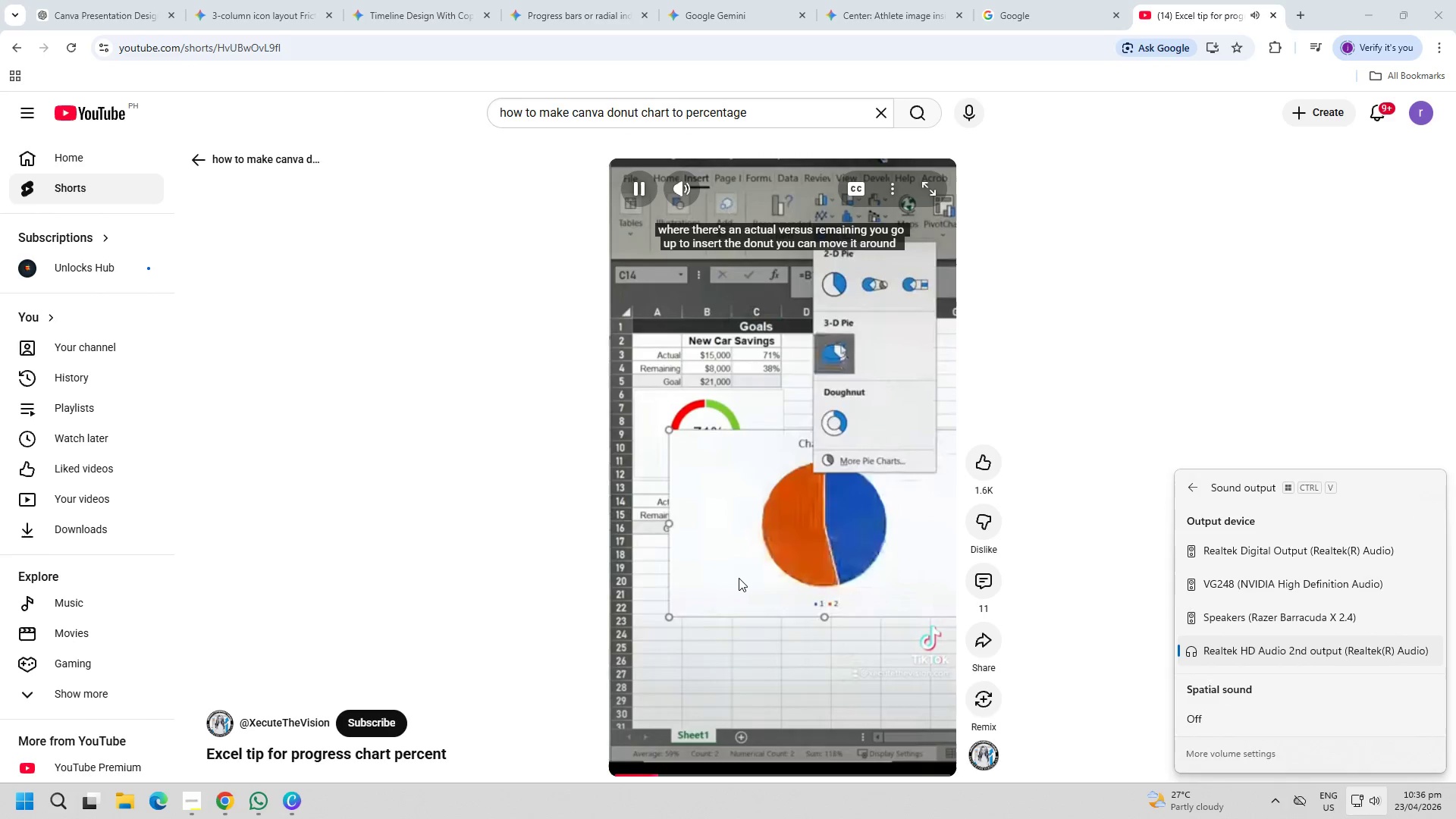 
left_click([739, 578])
 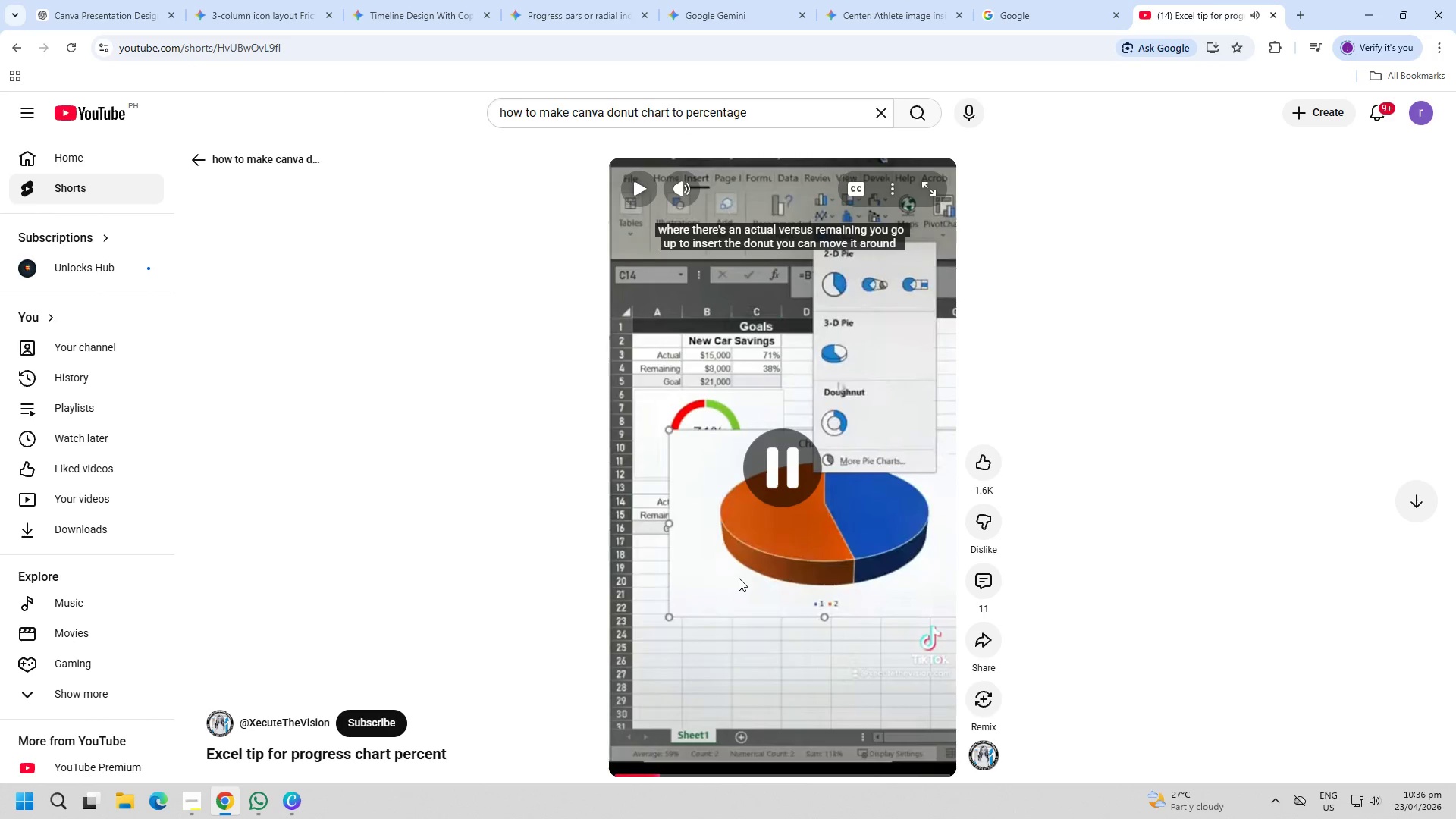 
key(B)
 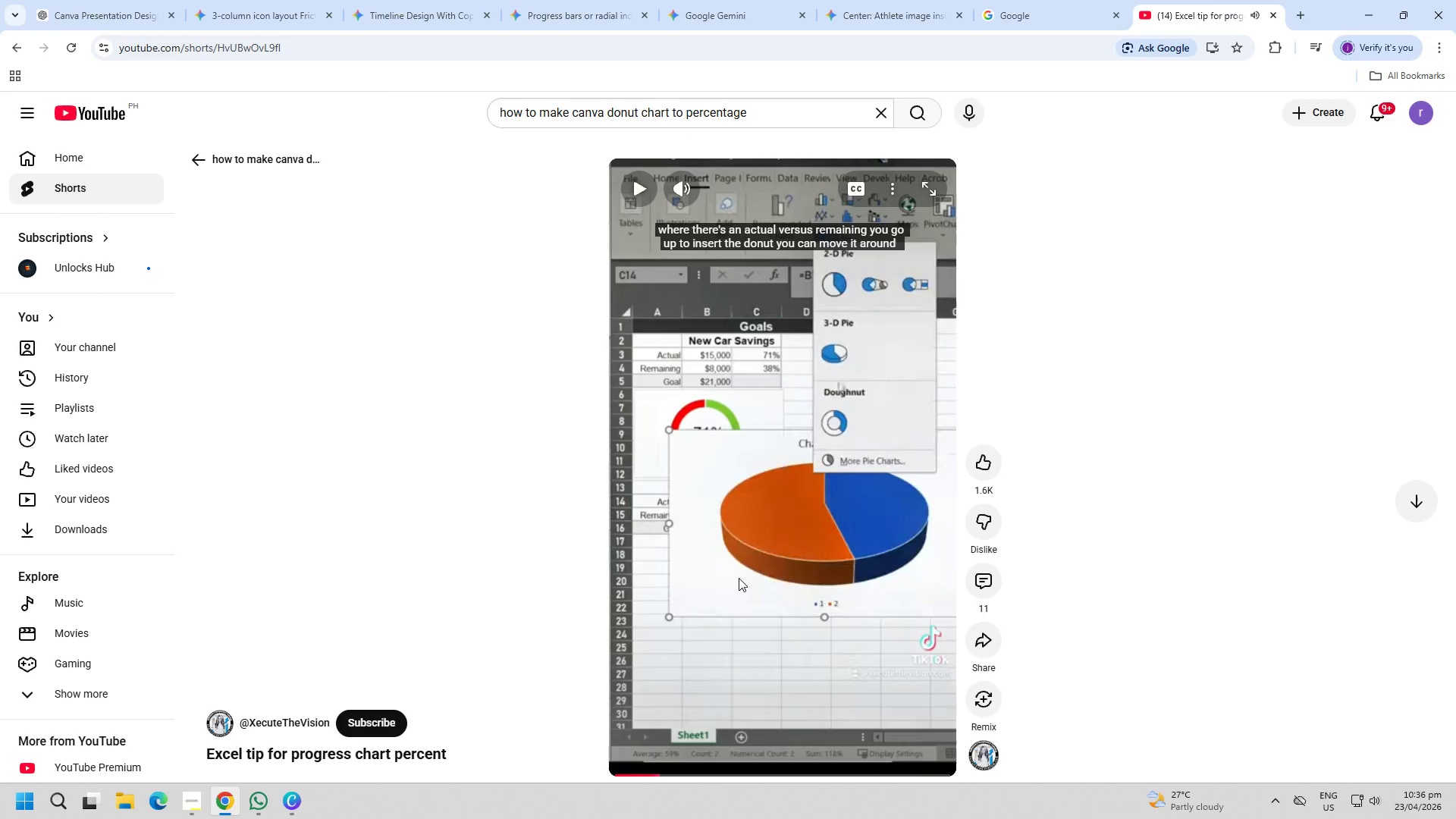 
left_click_drag(start_coordinate=[739, 578], to_coordinate=[745, 573])
 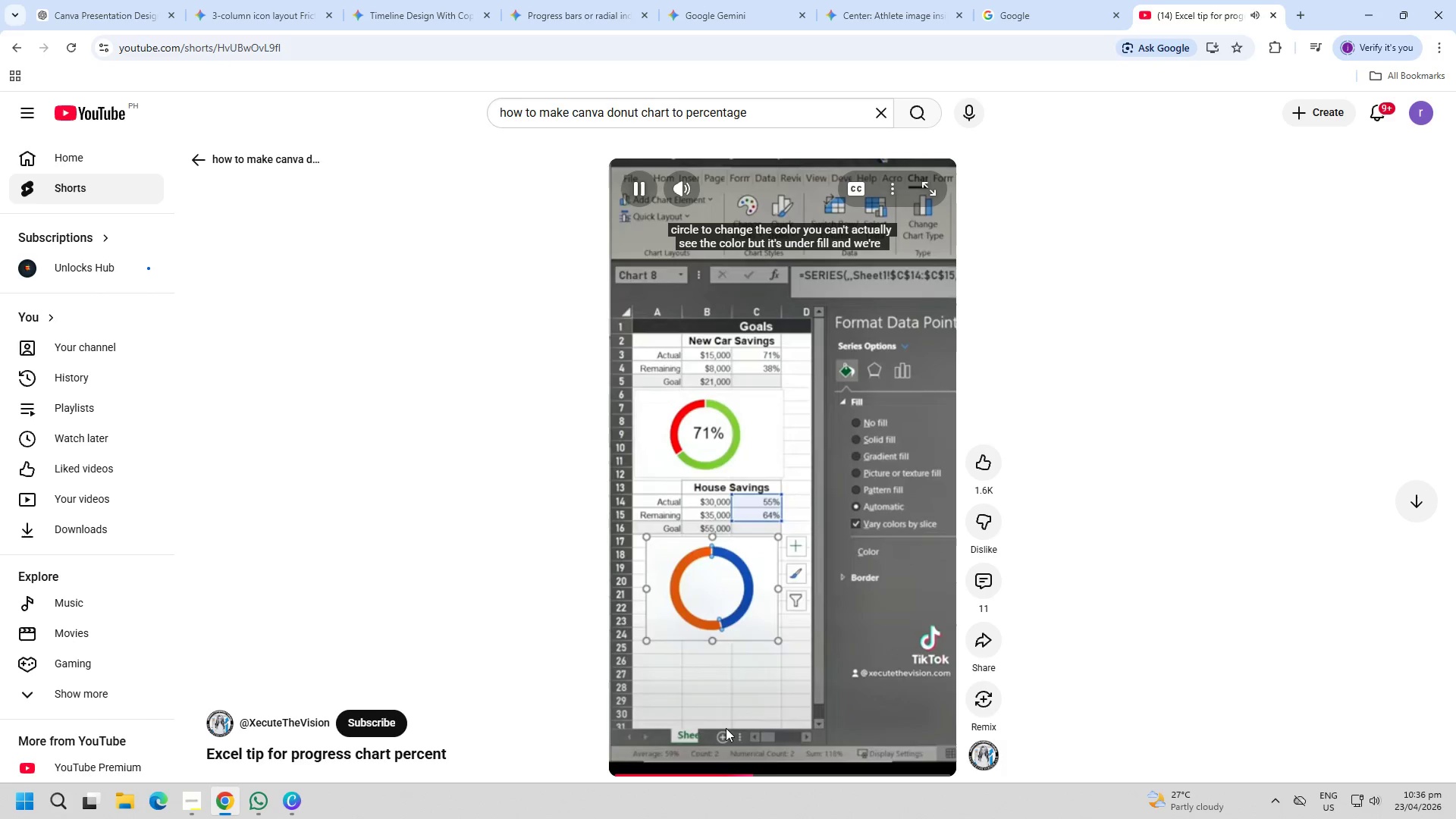 
wait(19.95)
 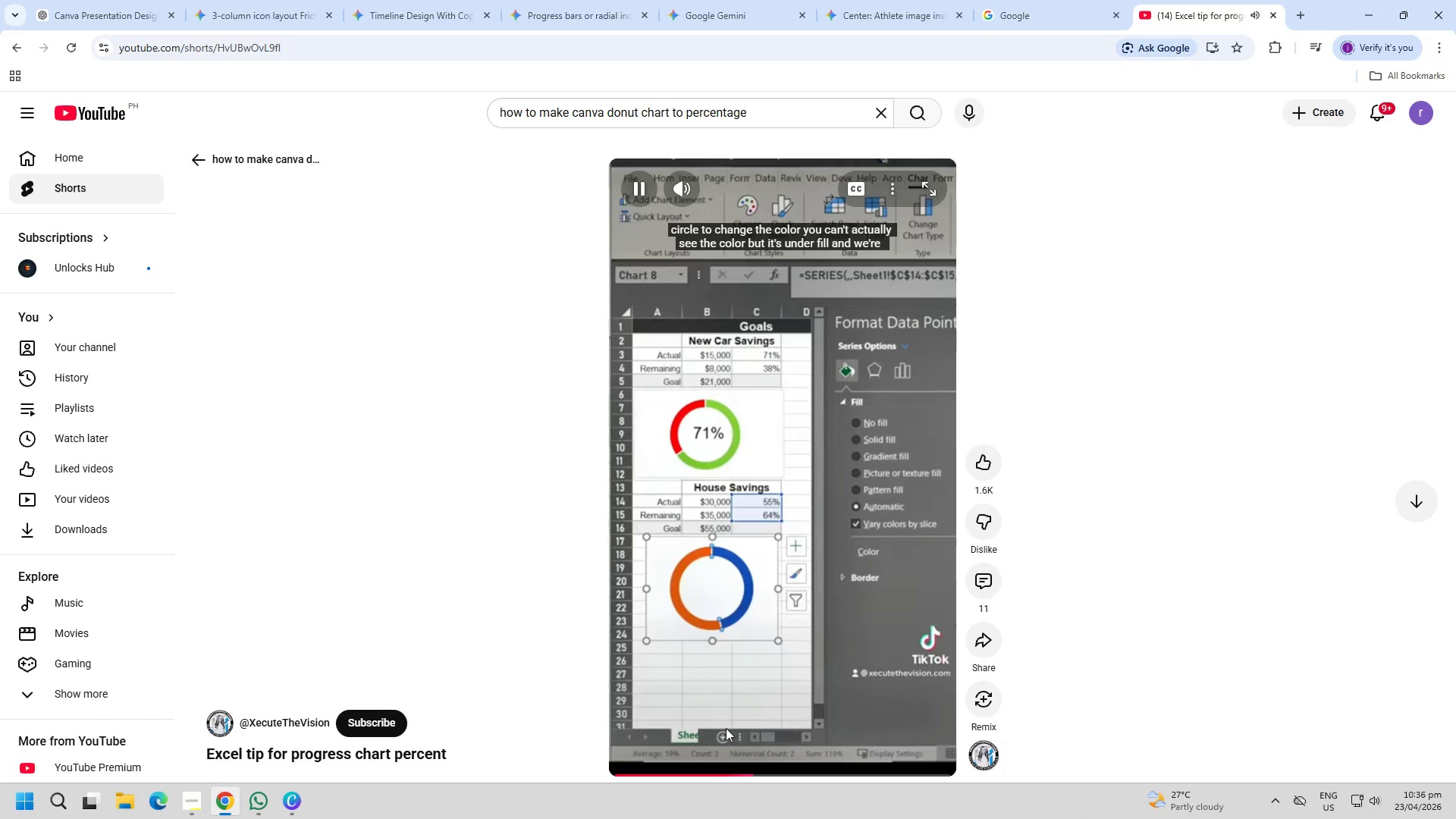 
double_click([849, 774])
 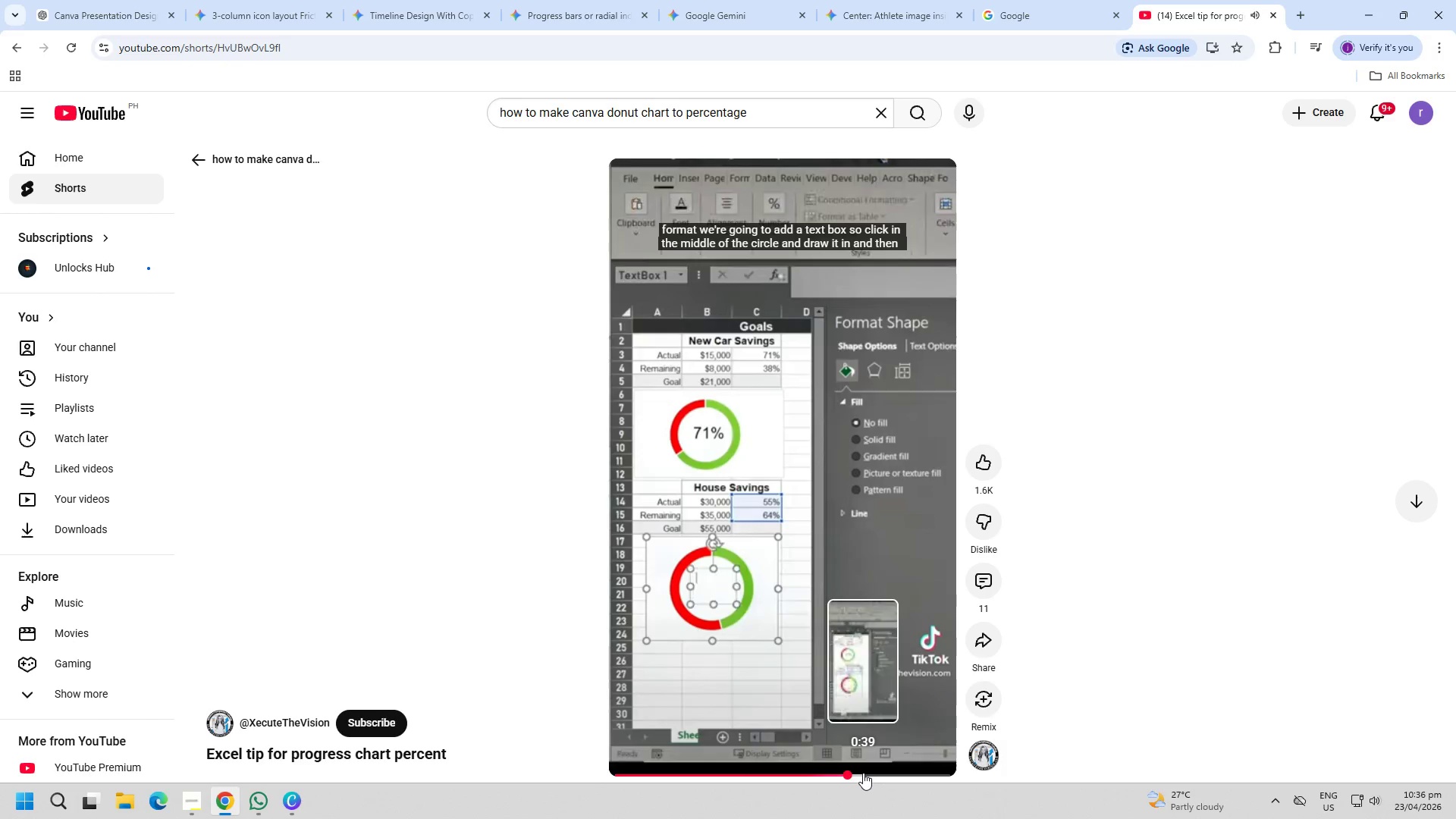 
triple_click([867, 771])
 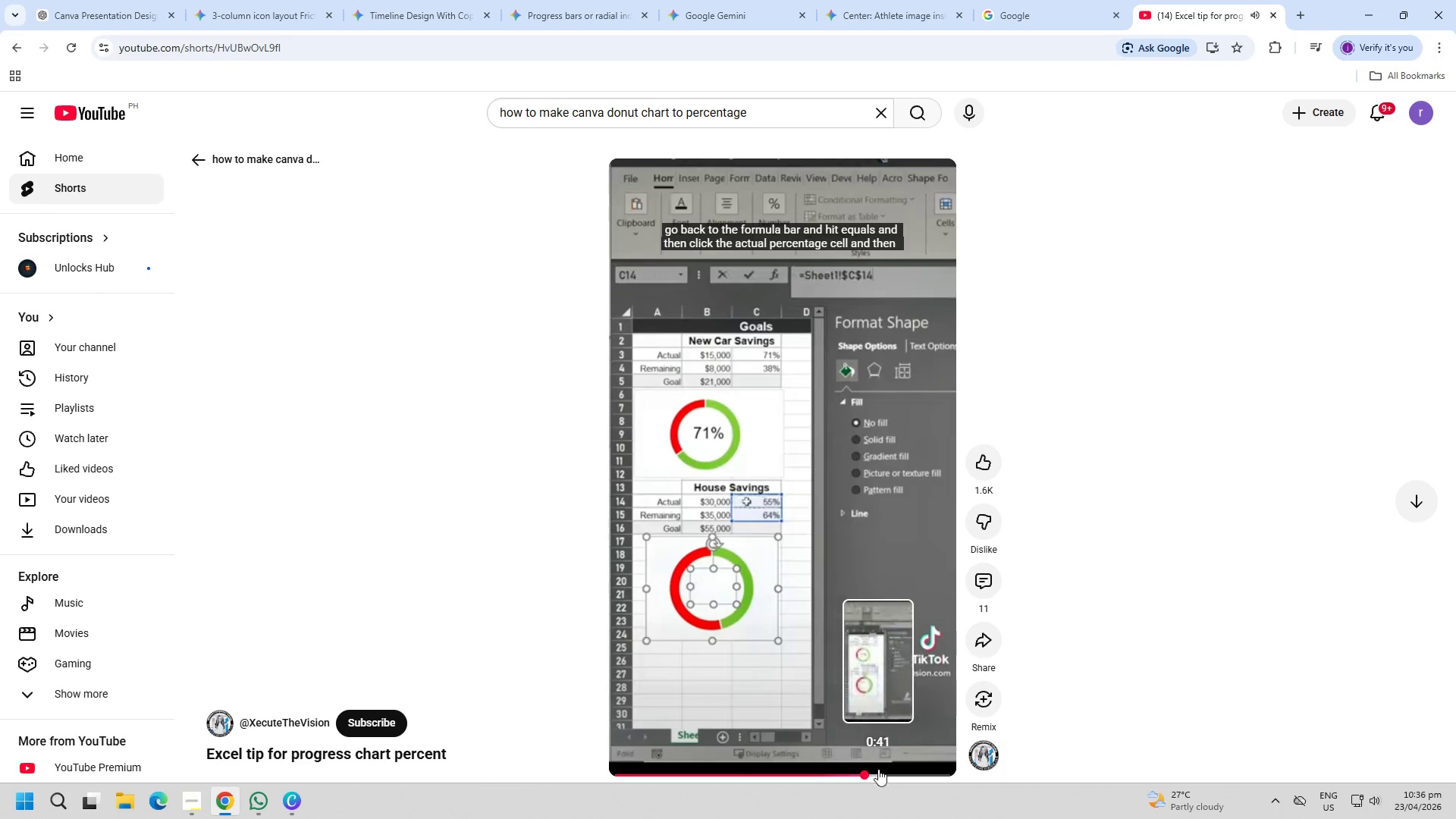 
triple_click([885, 769])
 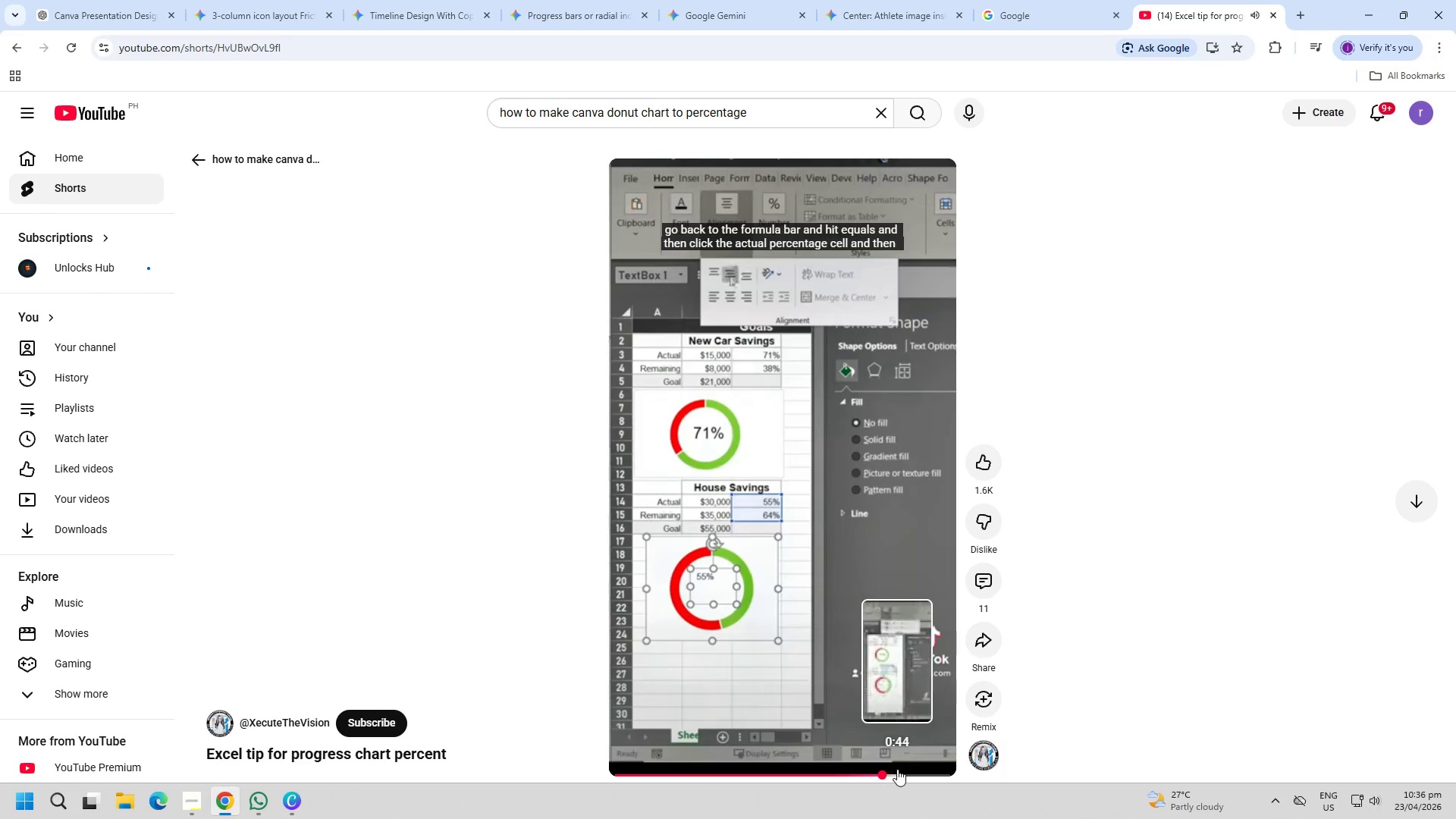 
triple_click([899, 769])
 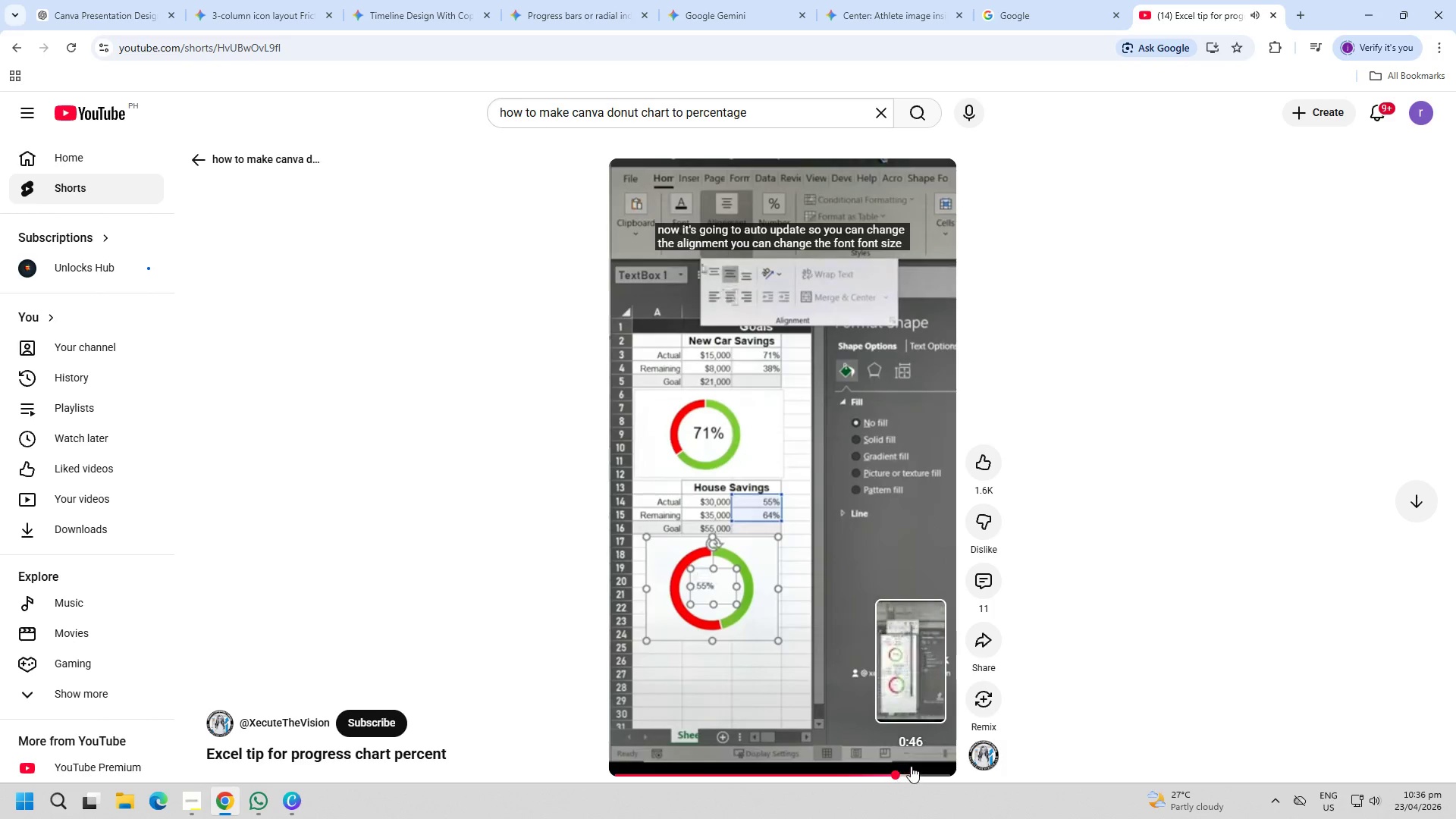 
triple_click([911, 766])
 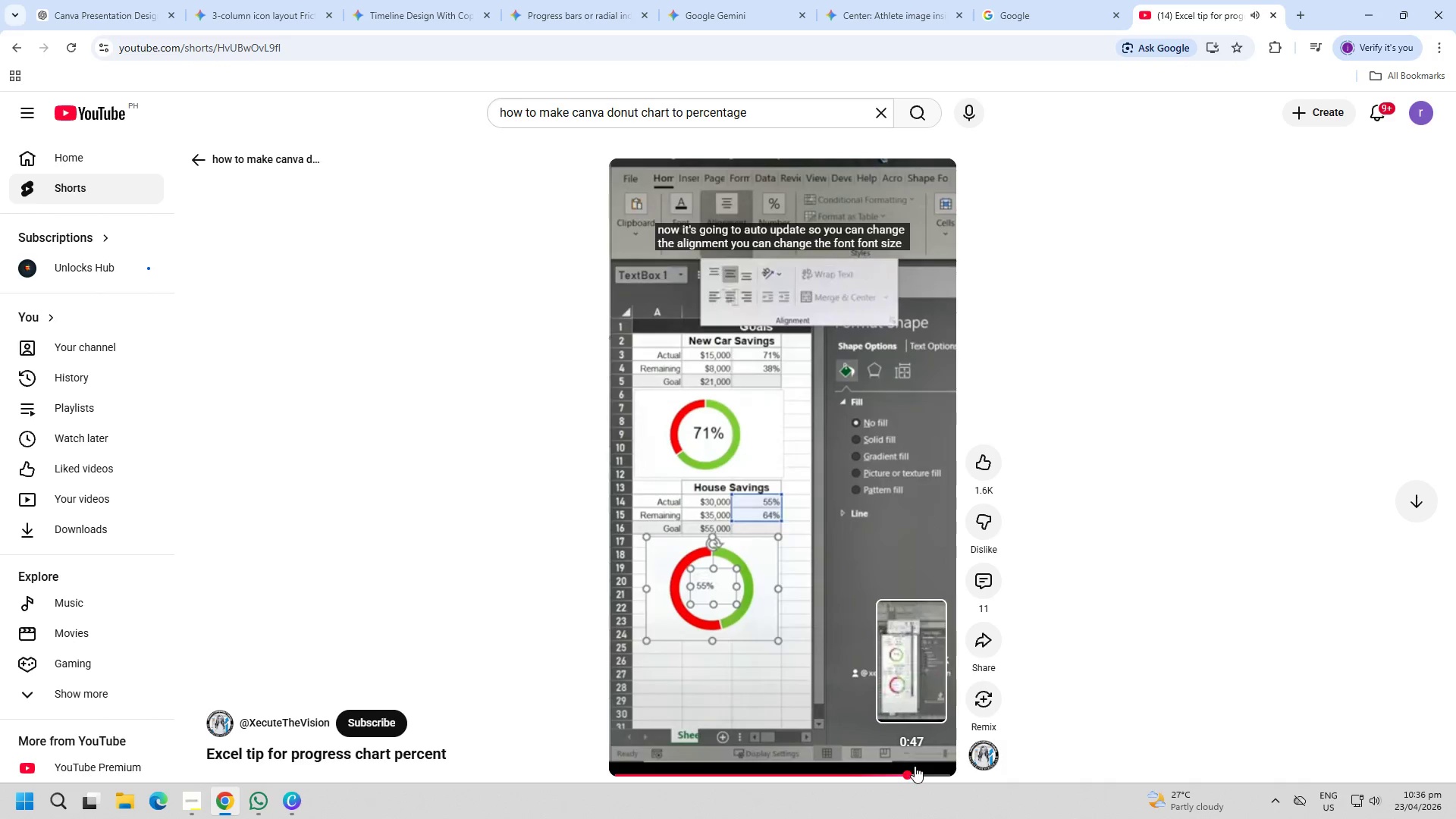 
triple_click([921, 766])
 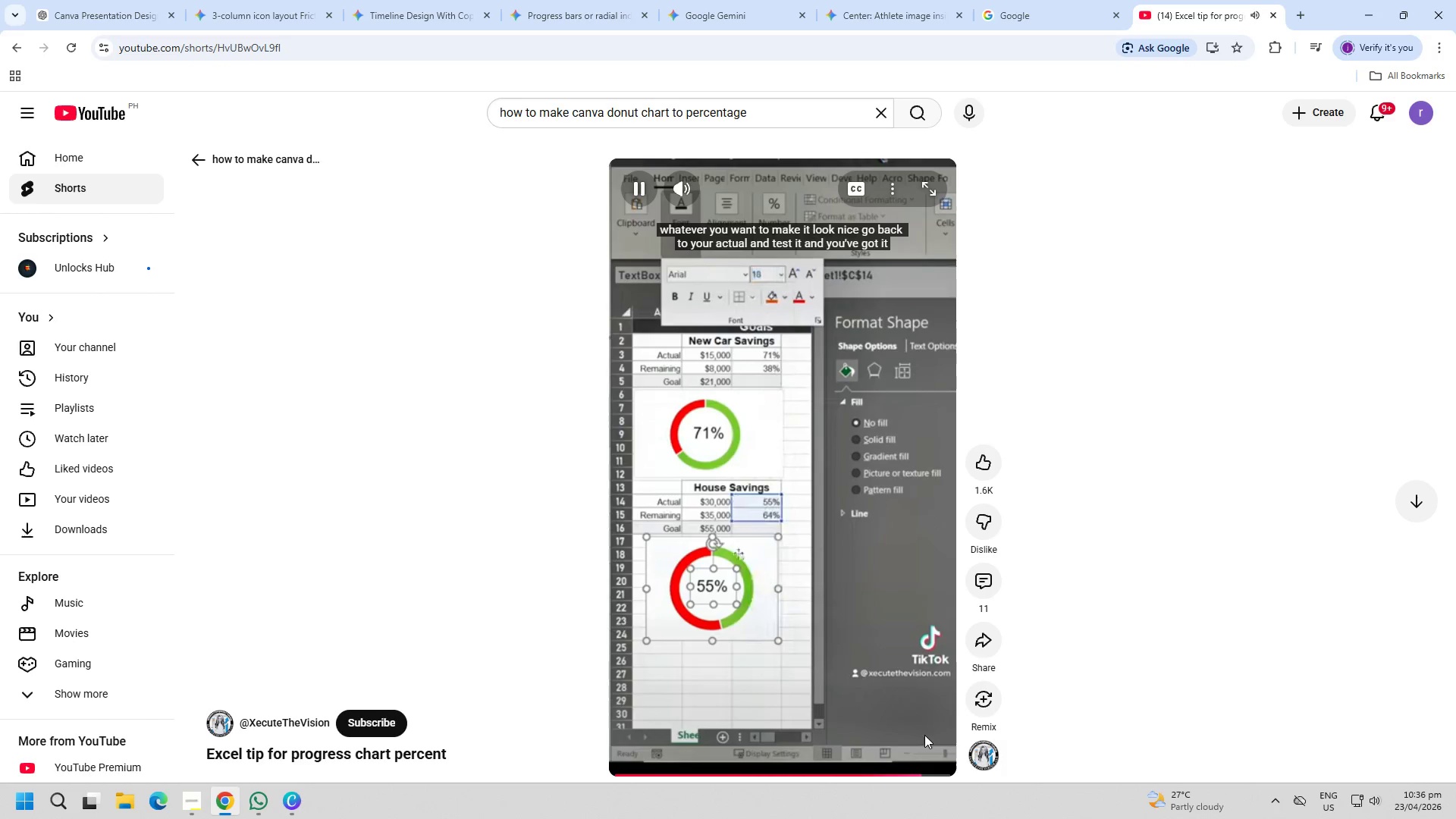 
key(Escape)
 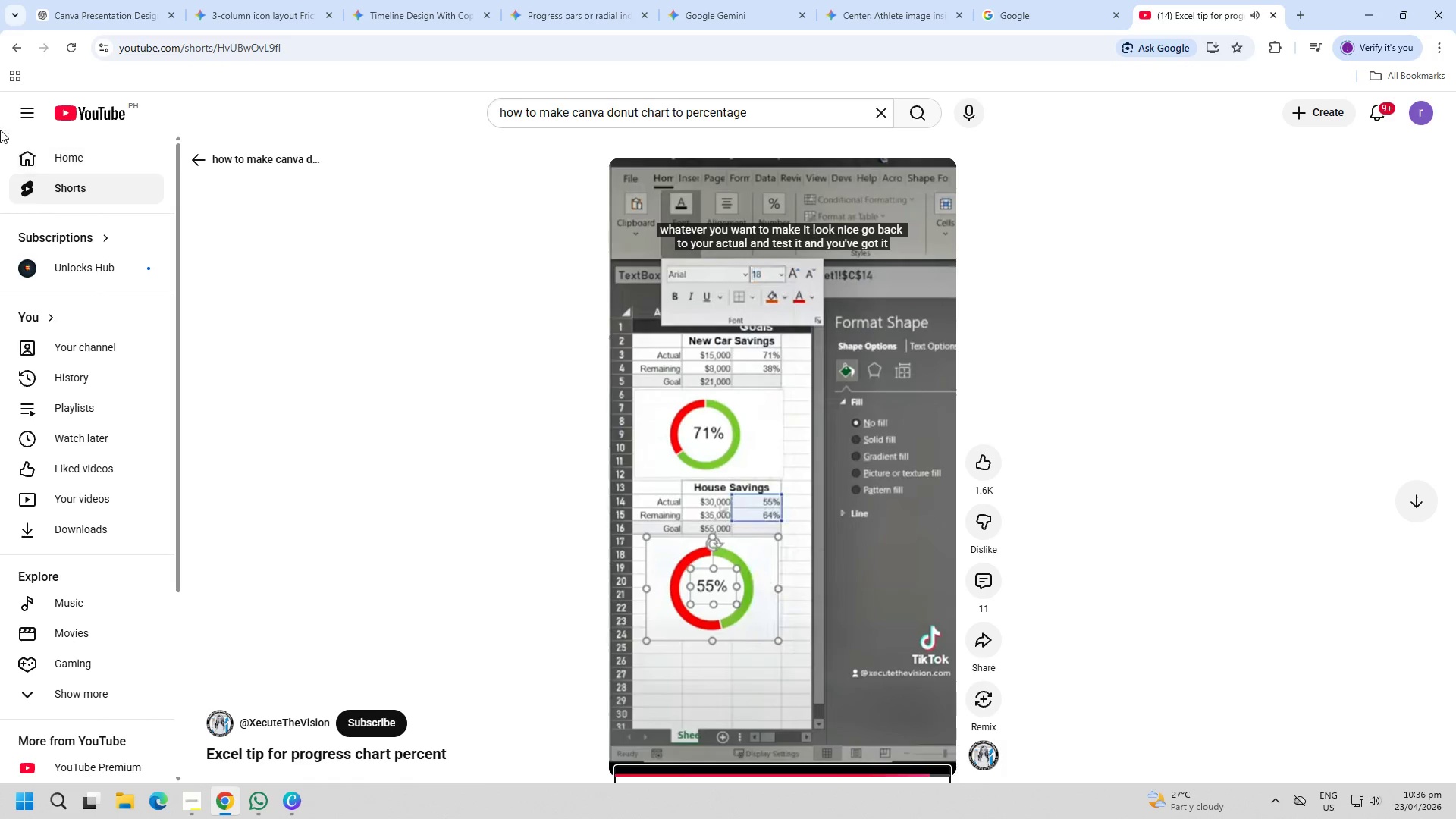 
left_click([4, 49])
 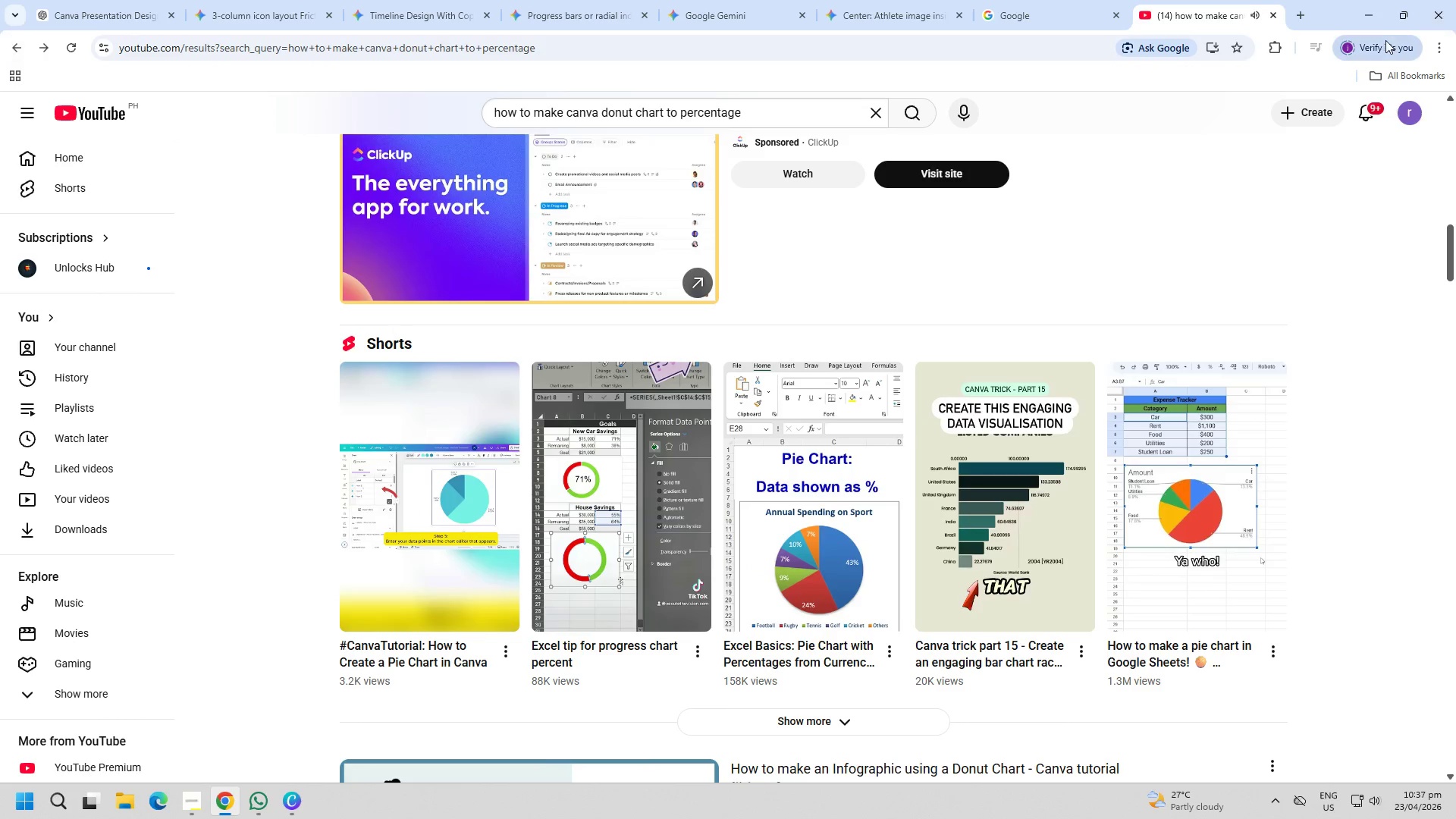 
left_click([1369, 19])
 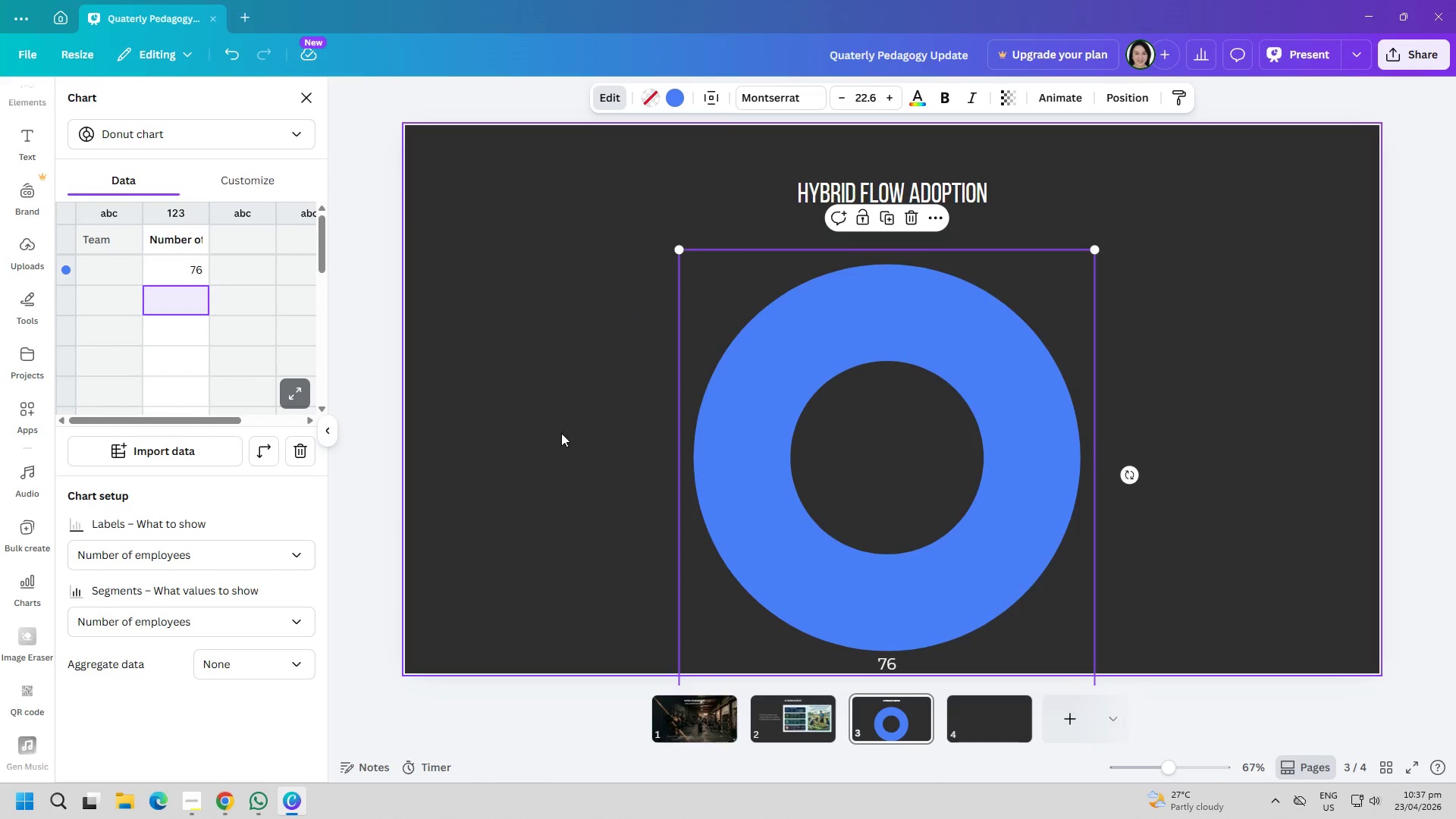 
left_click([564, 488])
 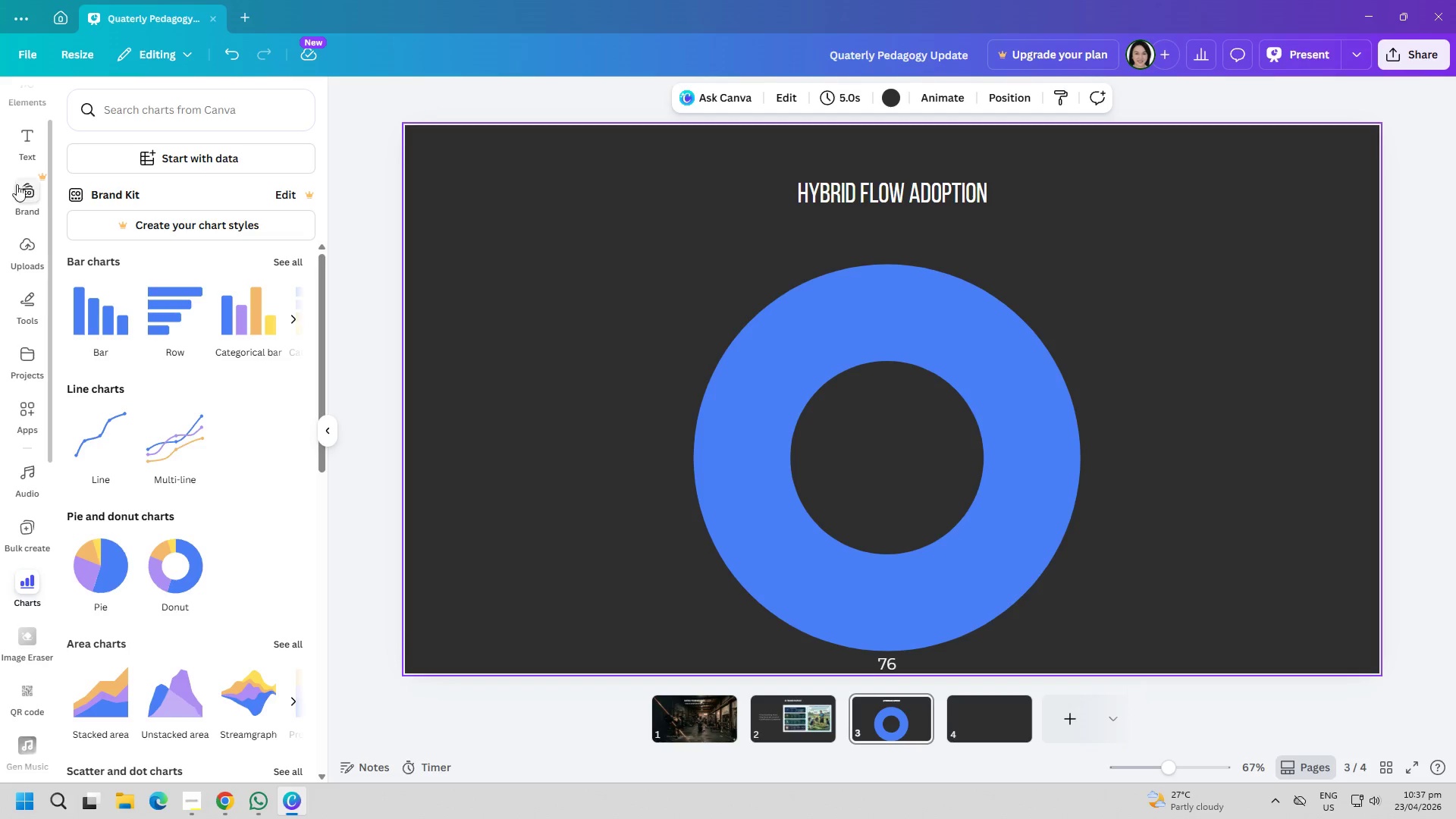 
left_click([31, 104])
 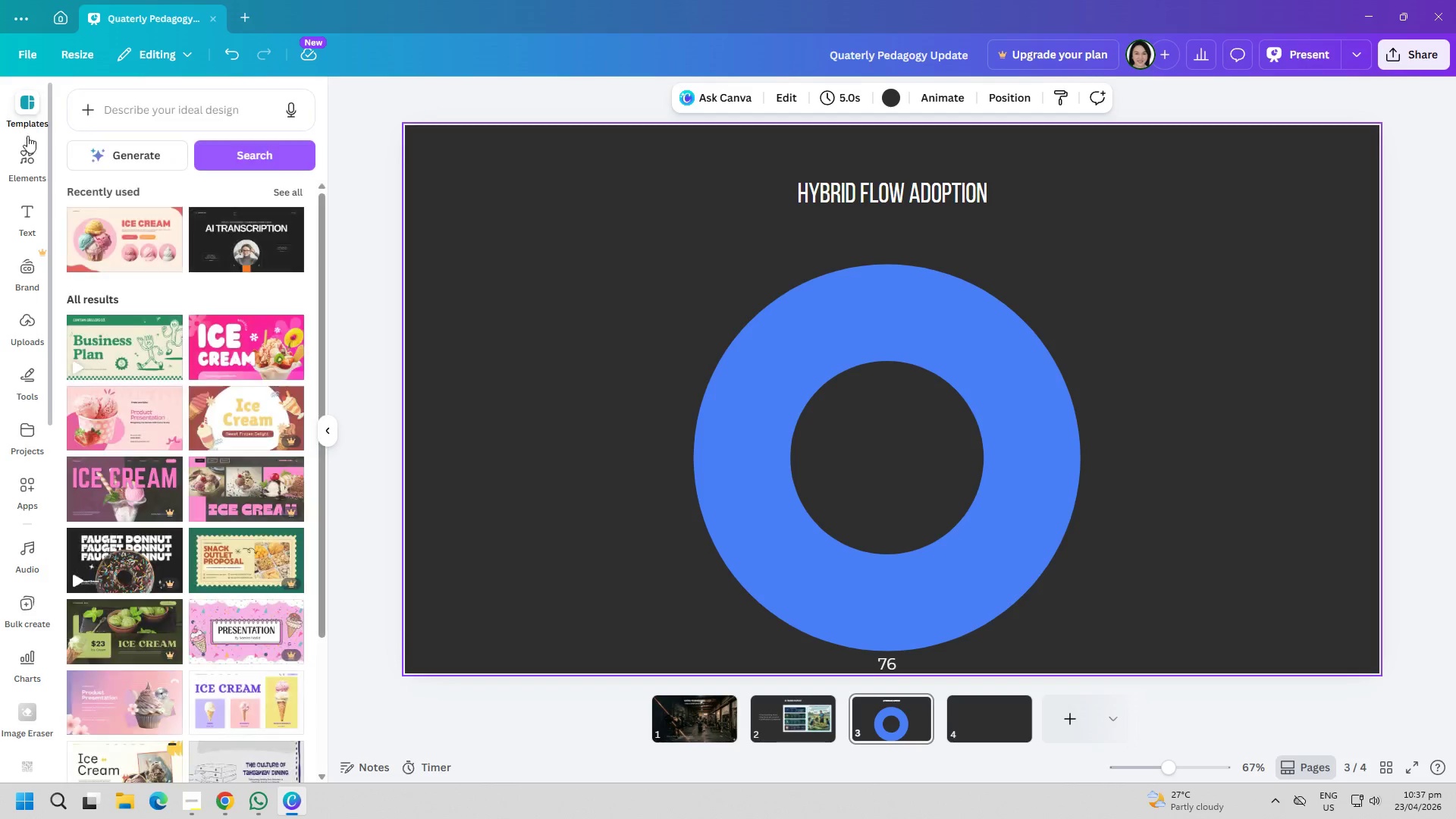 
scroll: coordinate [27, 193], scroll_direction: up, amount: 9.0
 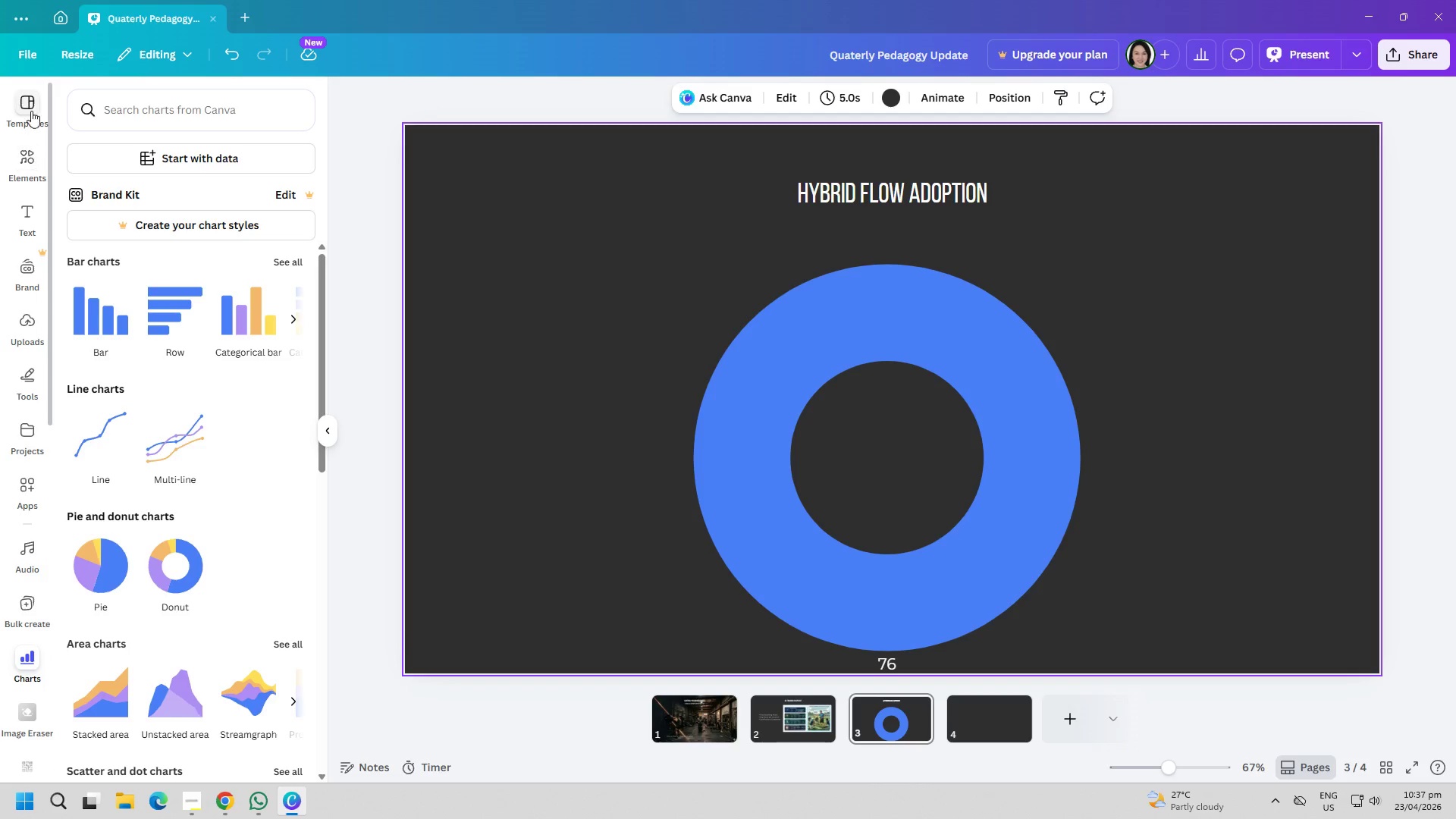 
double_click([24, 156])
 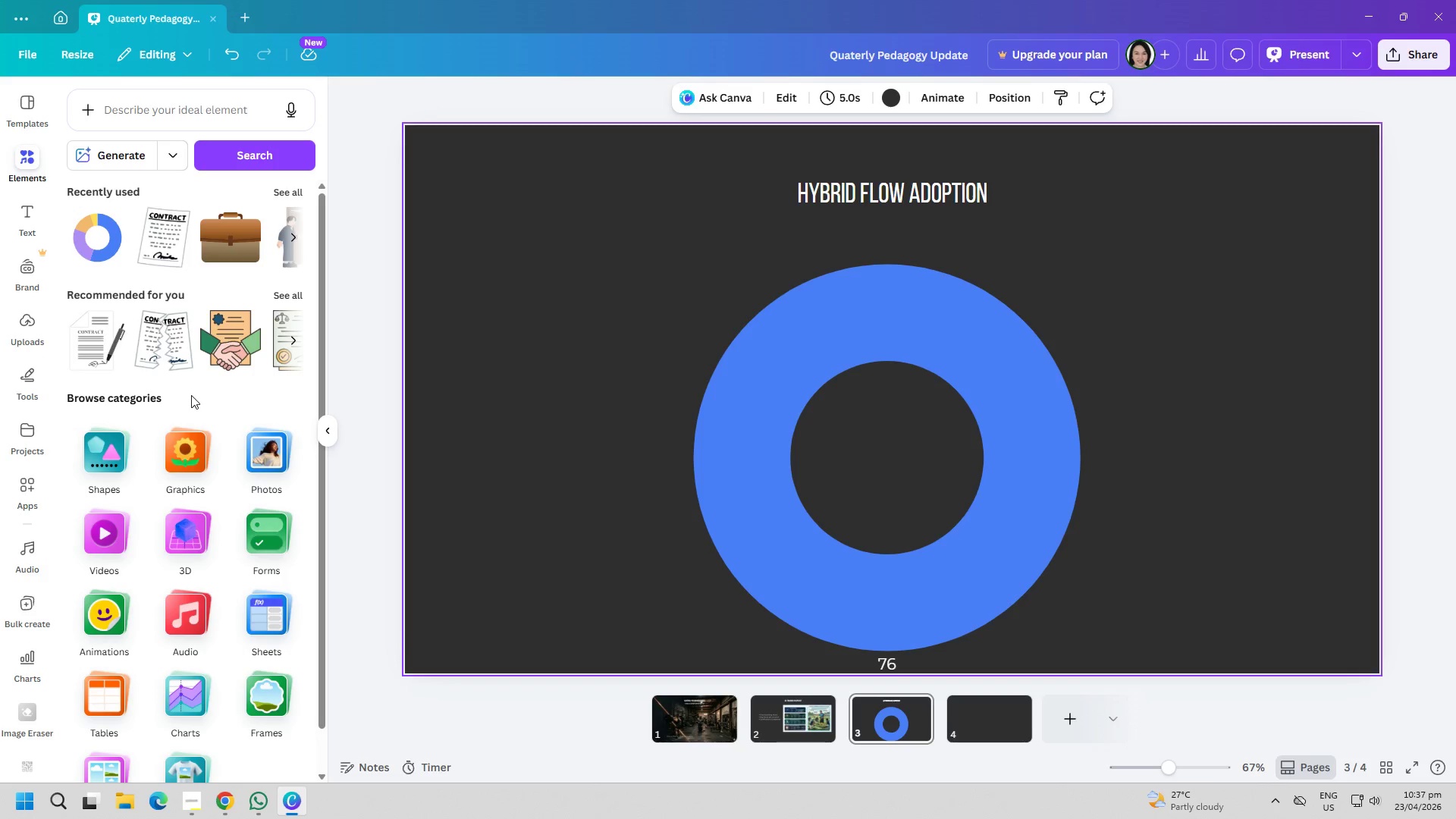 
scroll: coordinate [243, 532], scroll_direction: down, amount: 2.0
 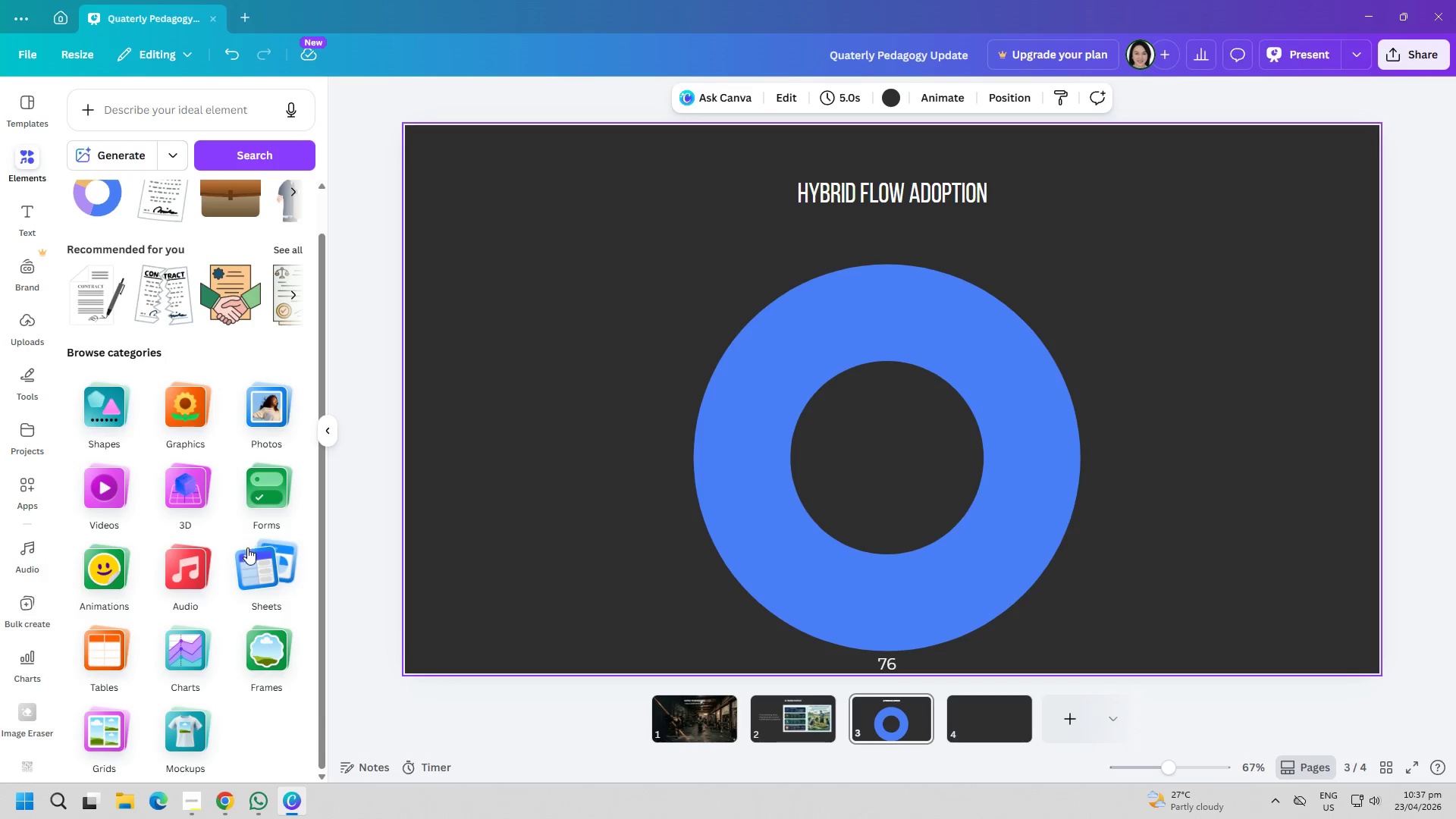 
left_click([200, 653])
 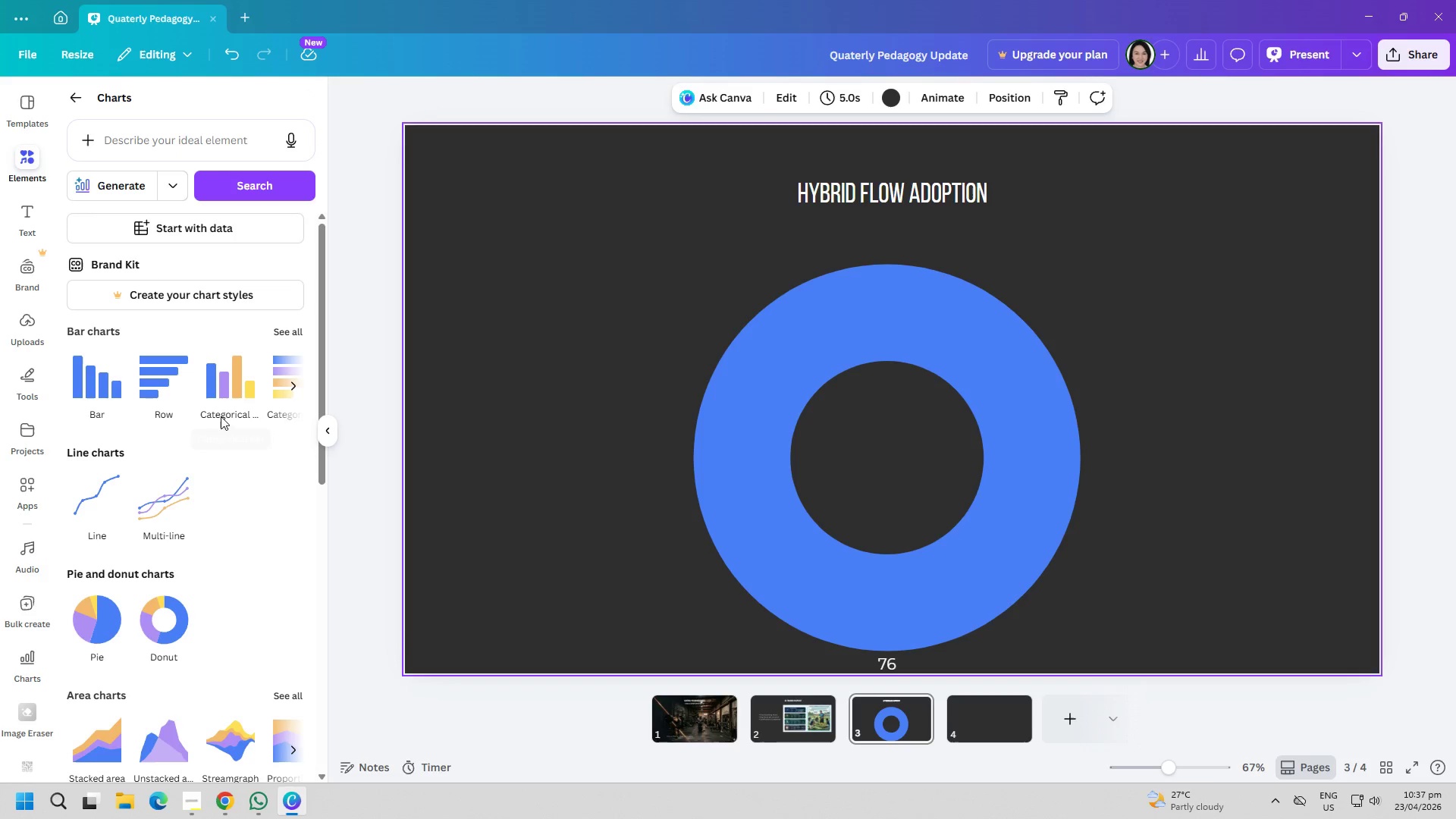 
scroll: coordinate [230, 429], scroll_direction: down, amount: 2.0
 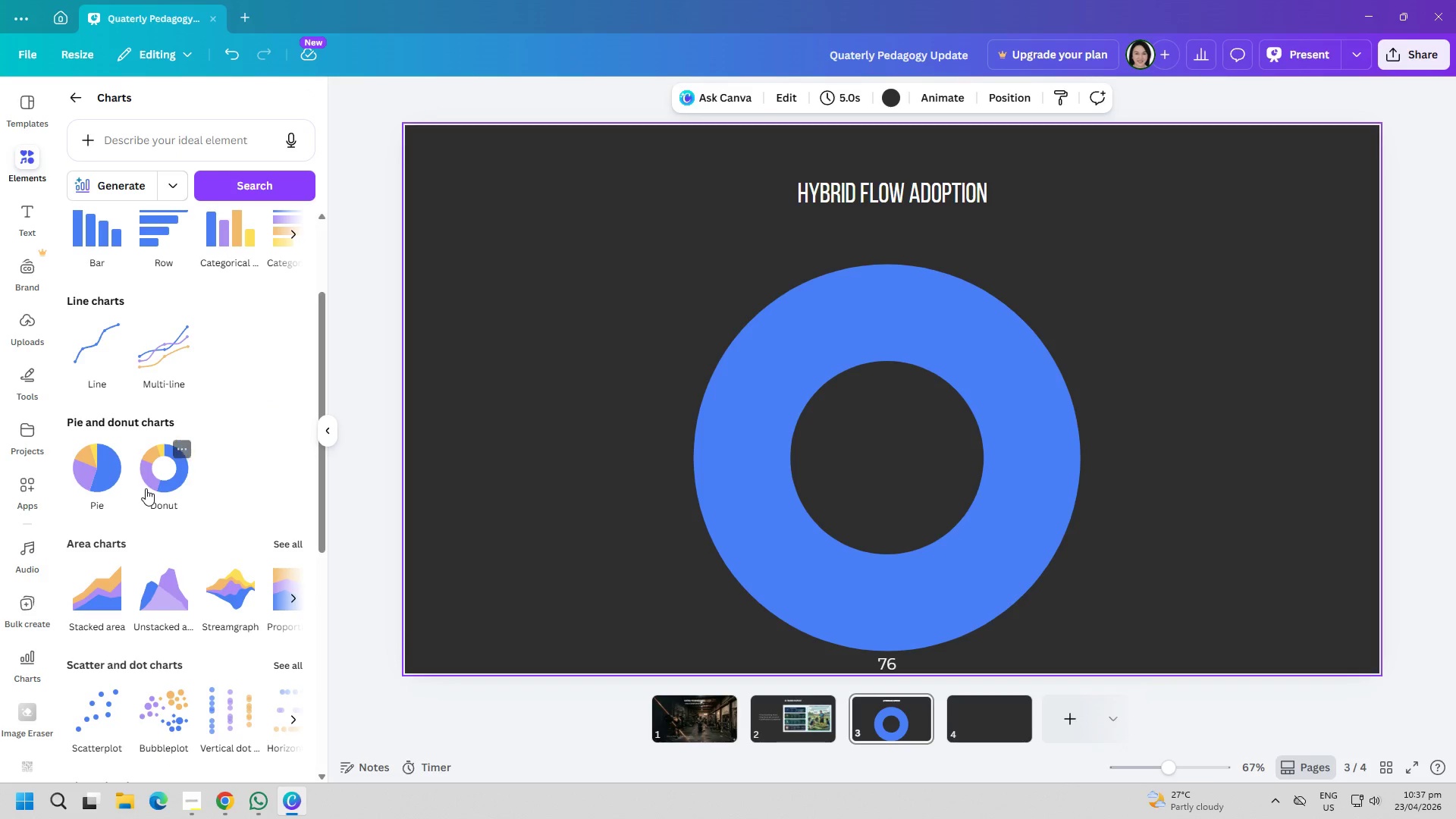 
mouse_move([205, 450])
 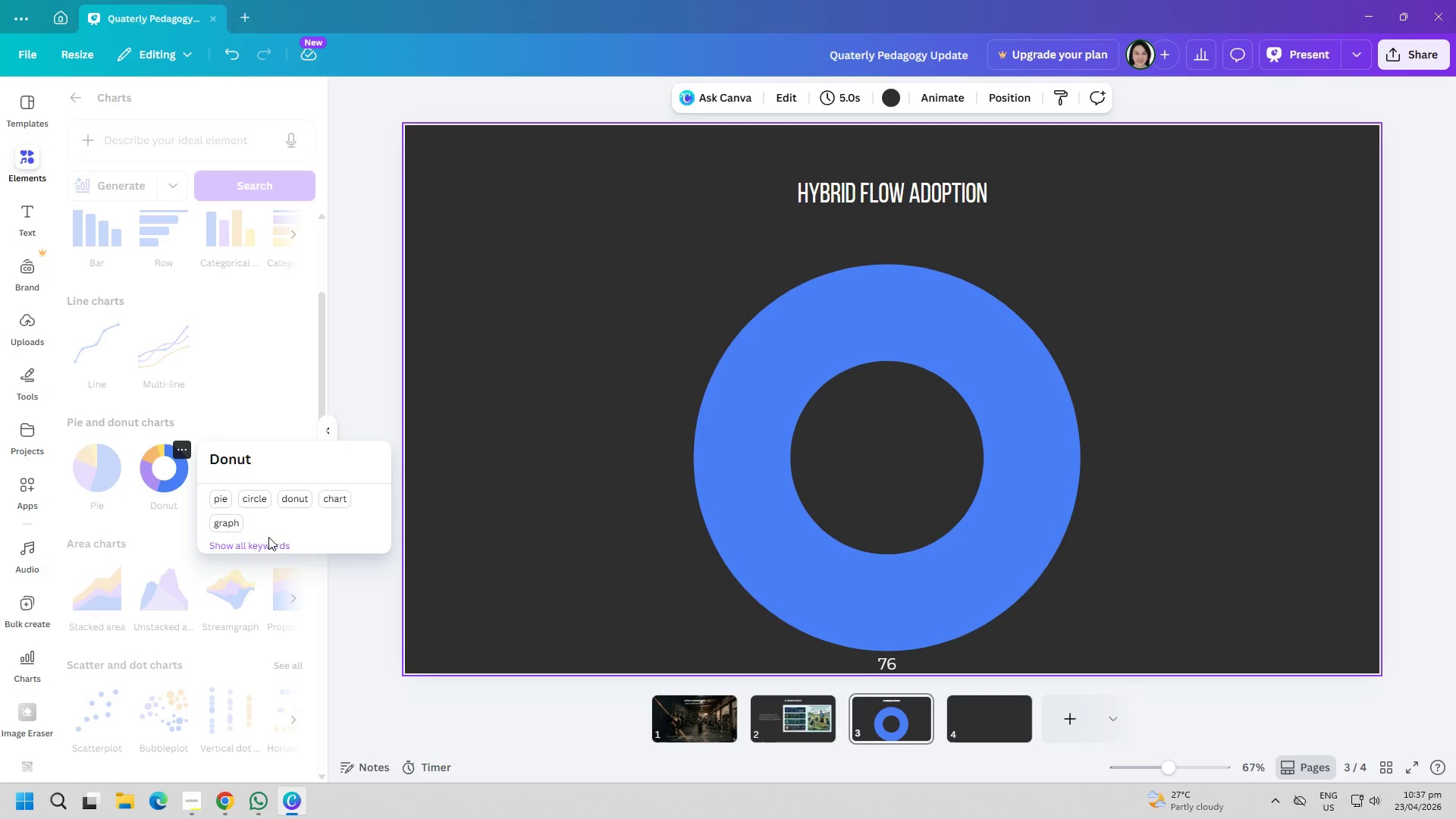 
left_click([266, 545])
 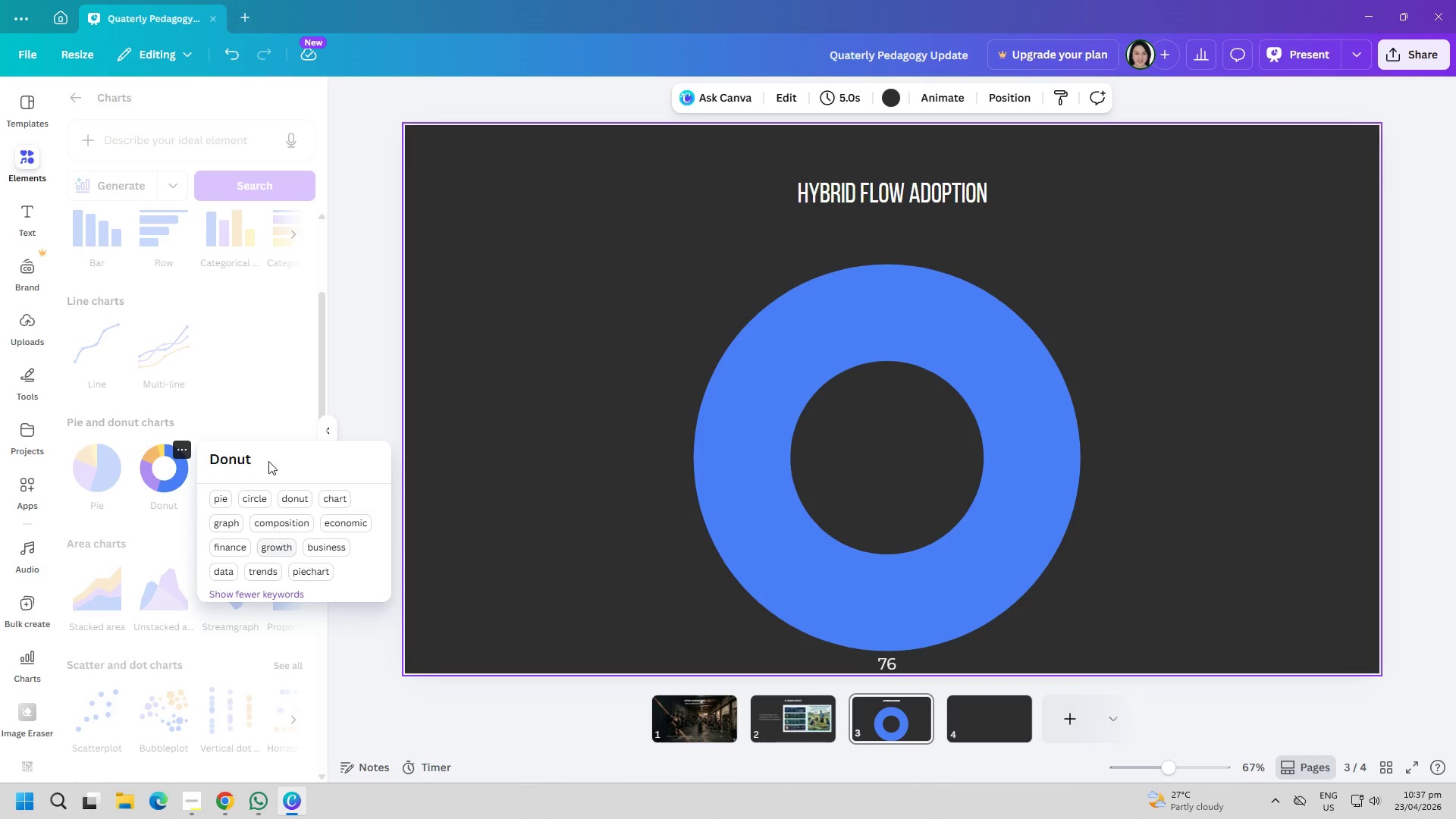 
left_click([263, 425])
 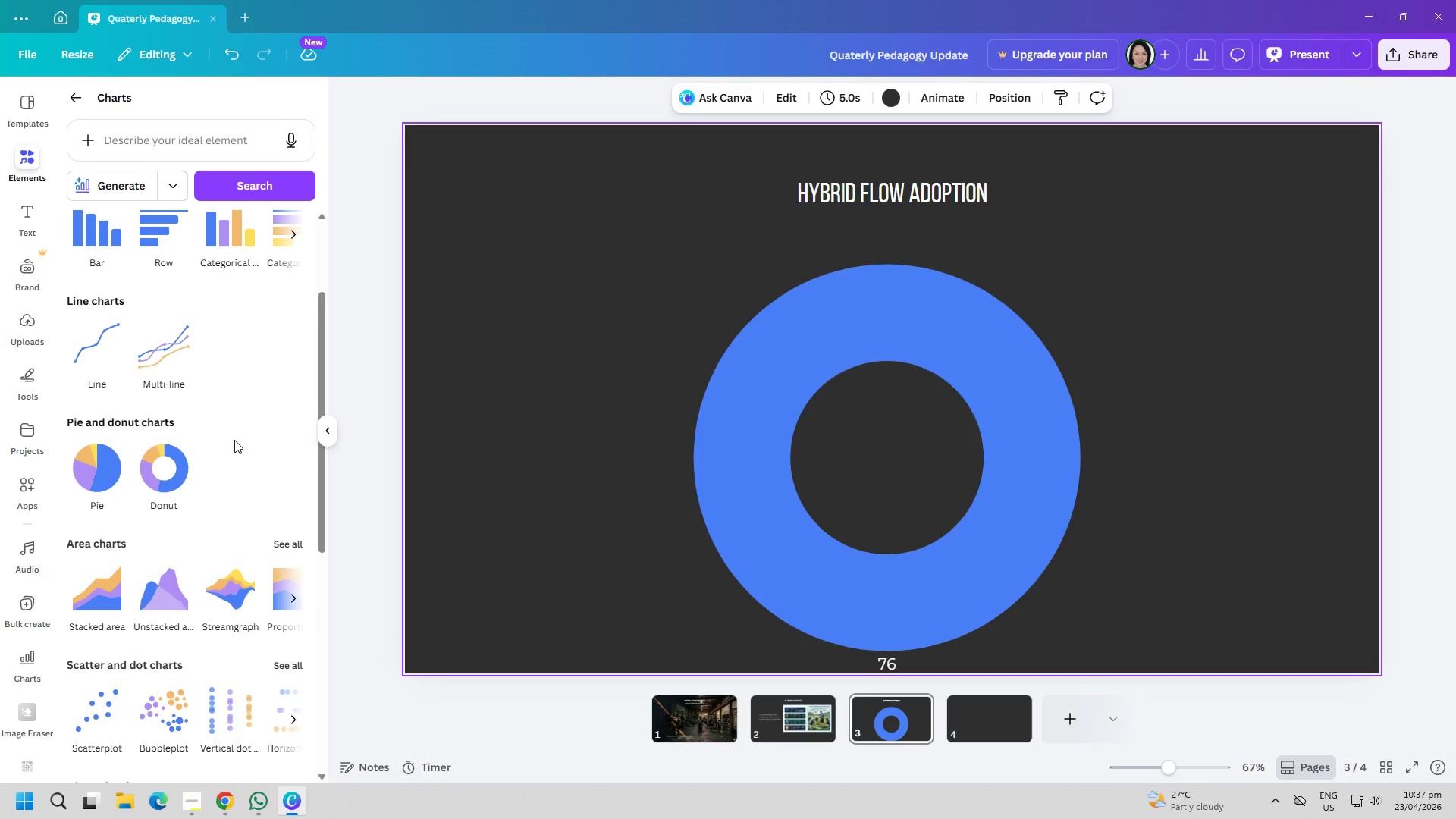 
scroll: coordinate [231, 448], scroll_direction: down, amount: 3.0
 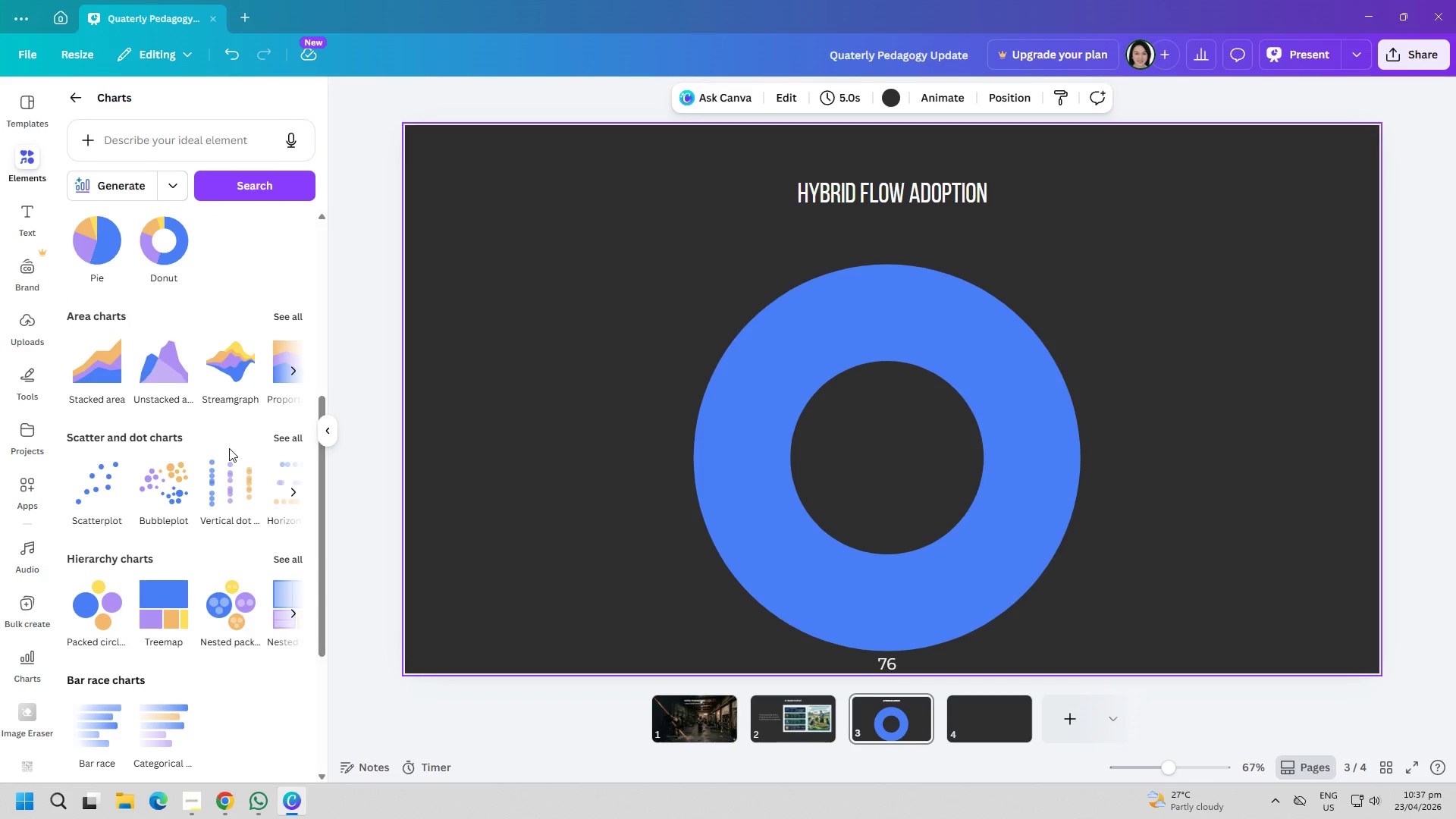 
scroll: coordinate [116, 400], scroll_direction: up, amount: 7.0
 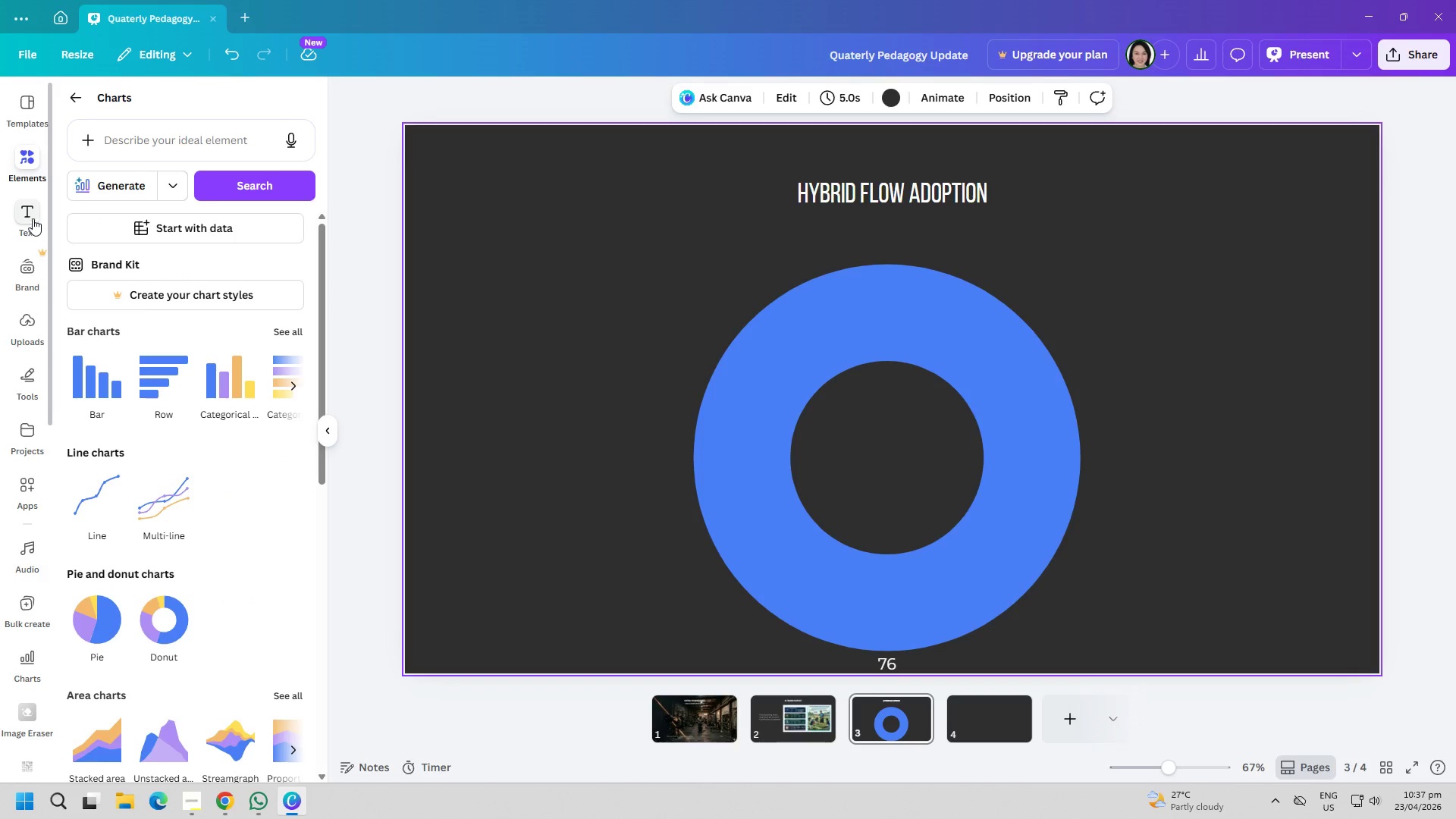 
left_click([30, 116])
 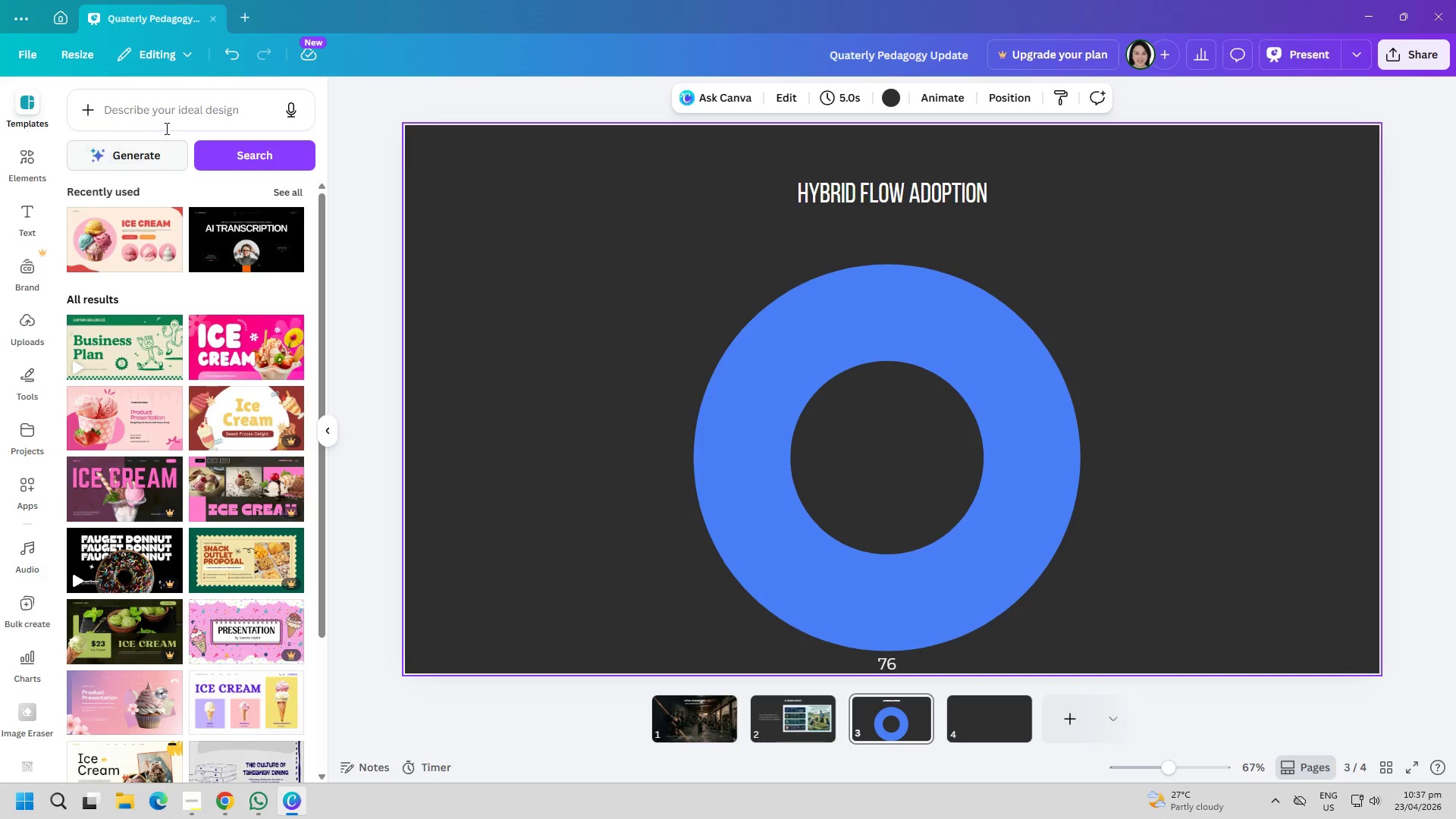 
scroll: coordinate [30, 191], scroll_direction: up, amount: 1.0
 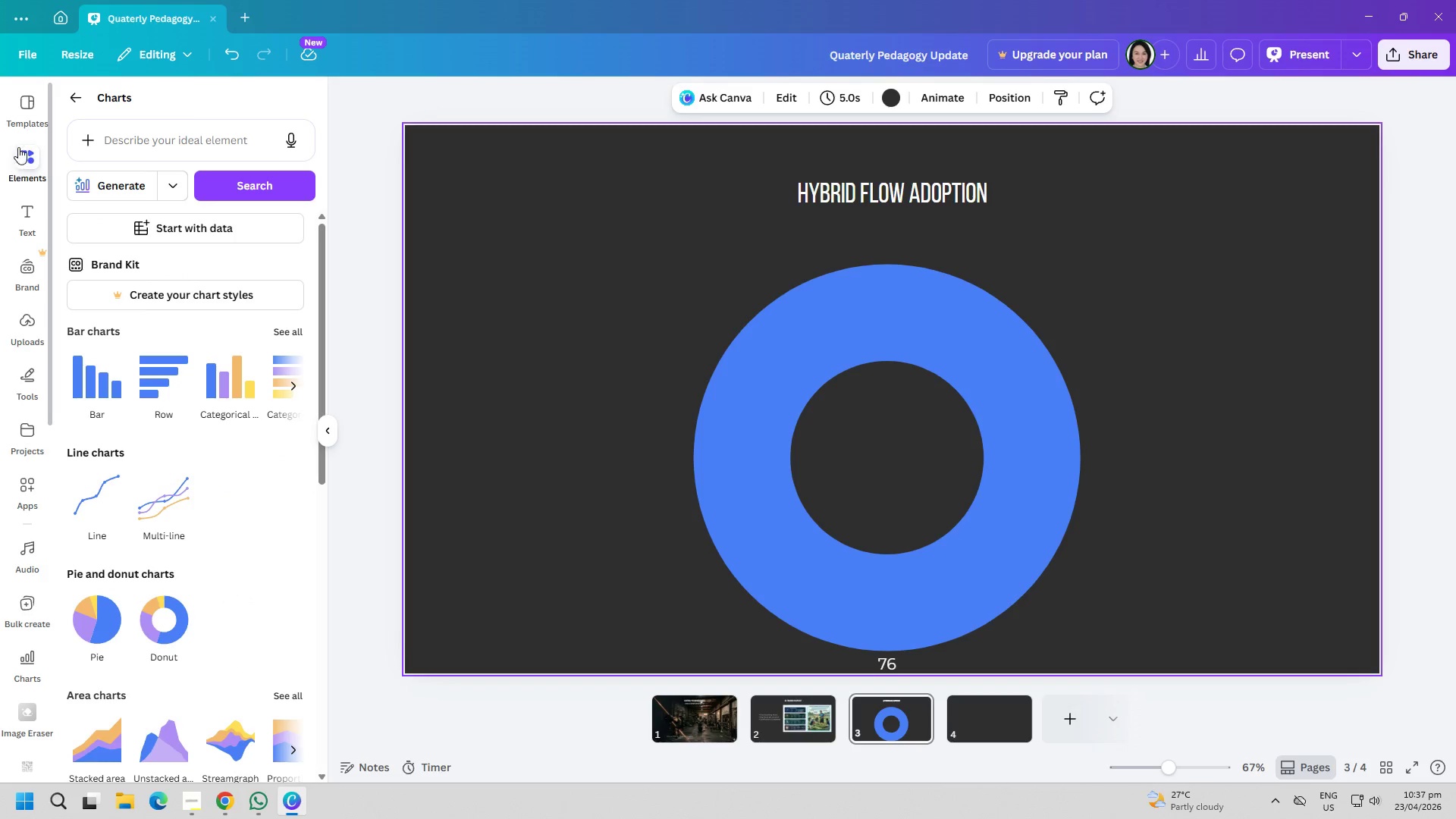 
left_click([172, 118])
 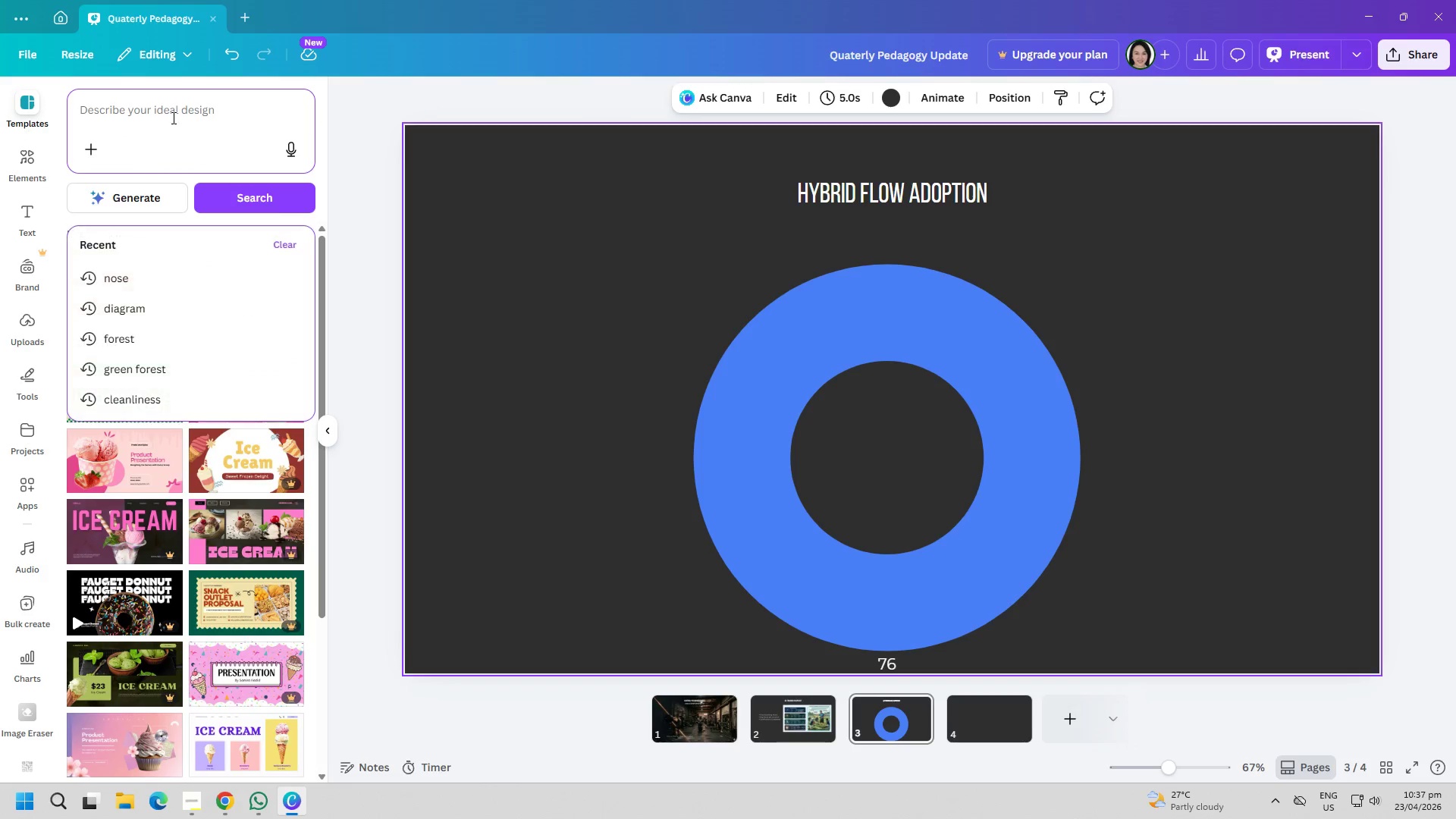 
type(donut )
 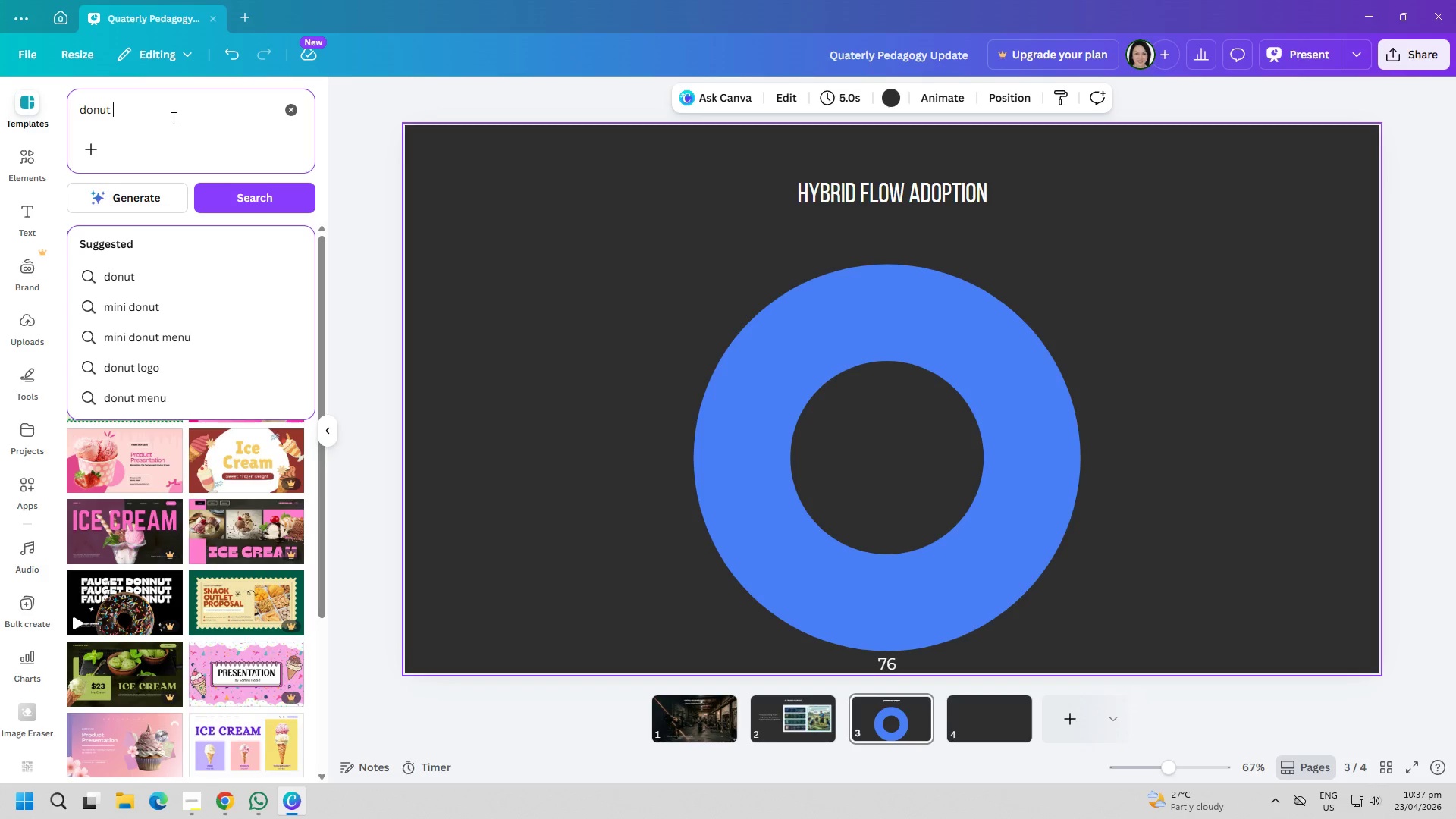 
type(chart 76 %)
 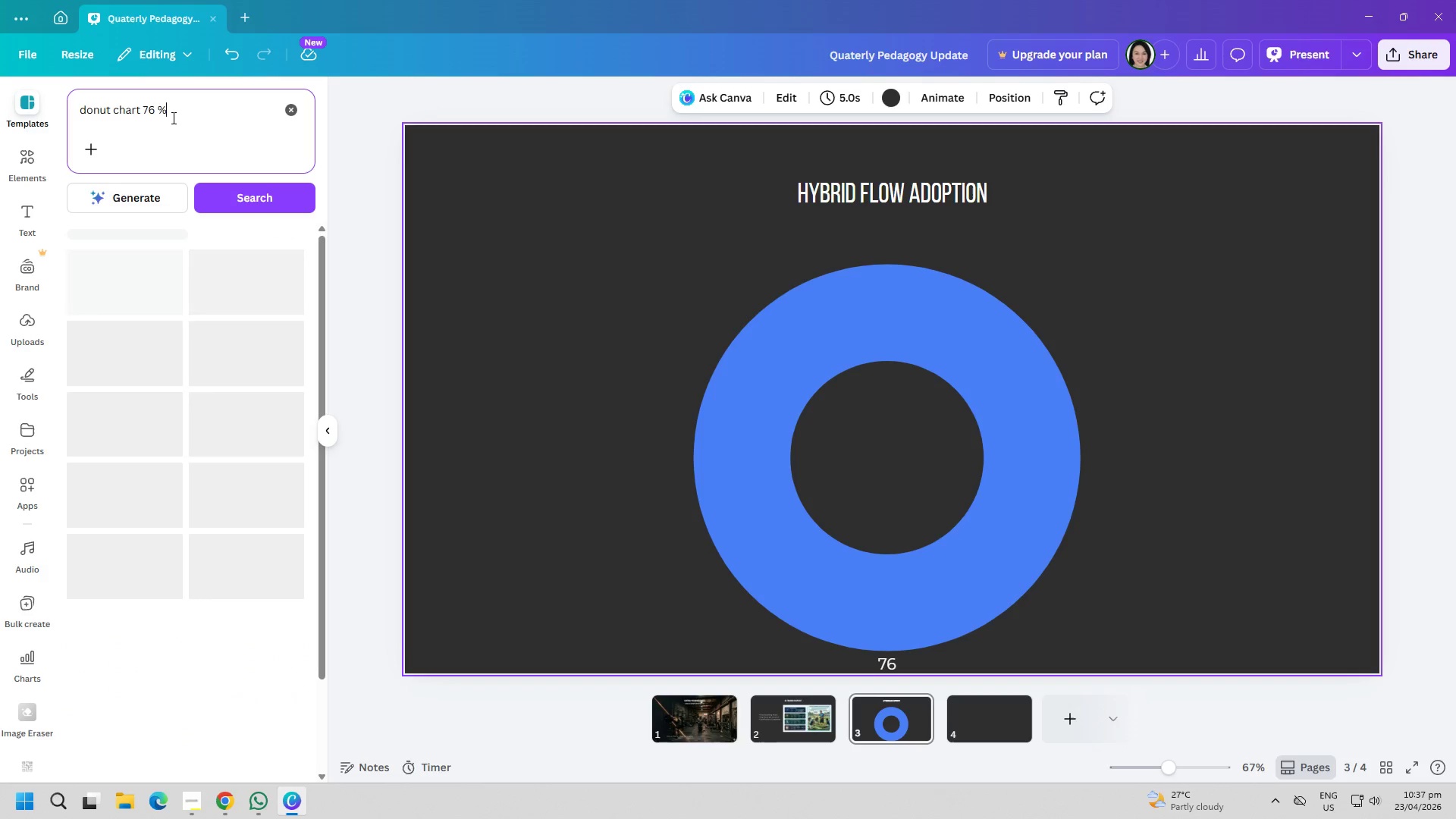 
 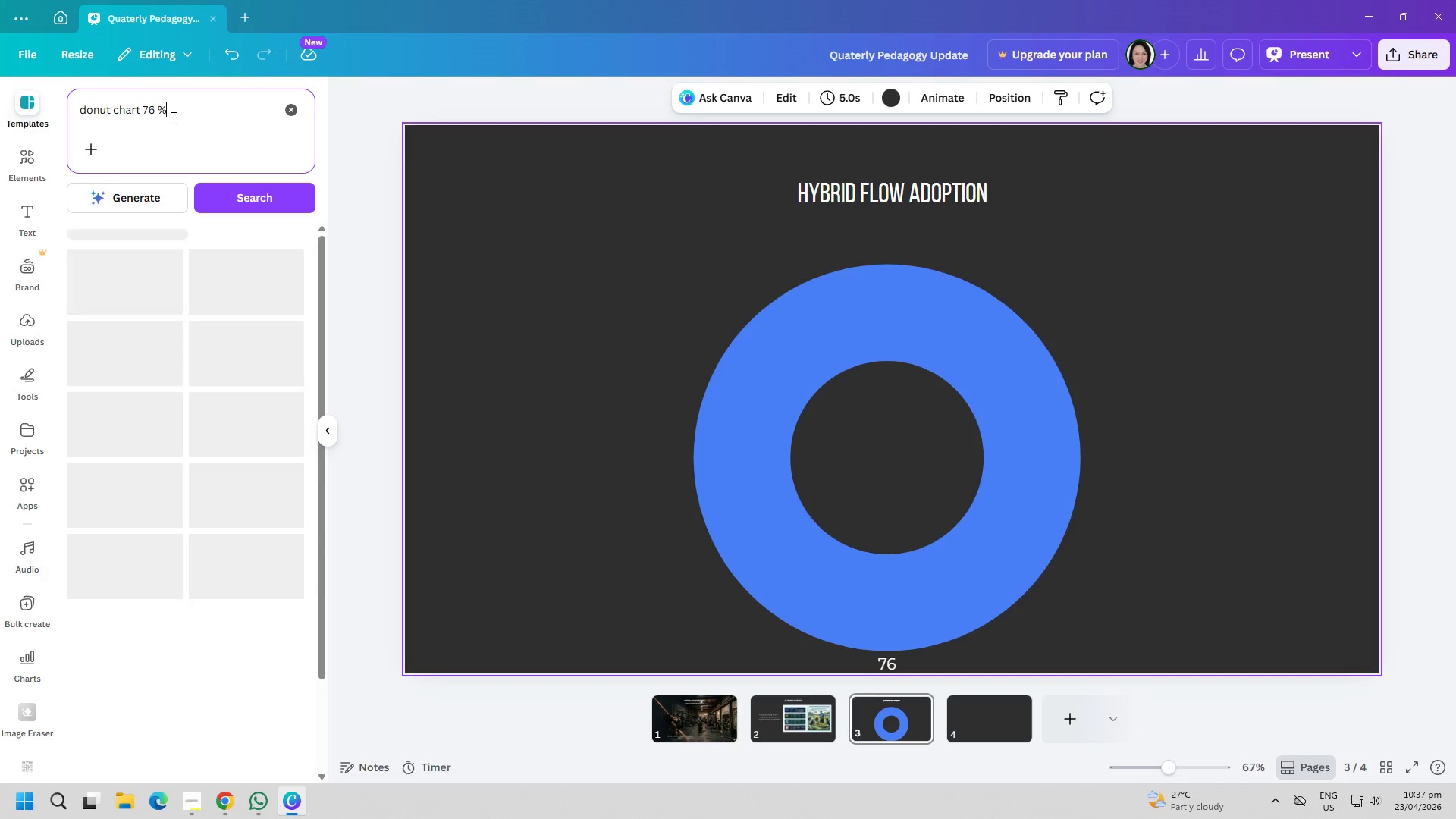 
key(Enter)
 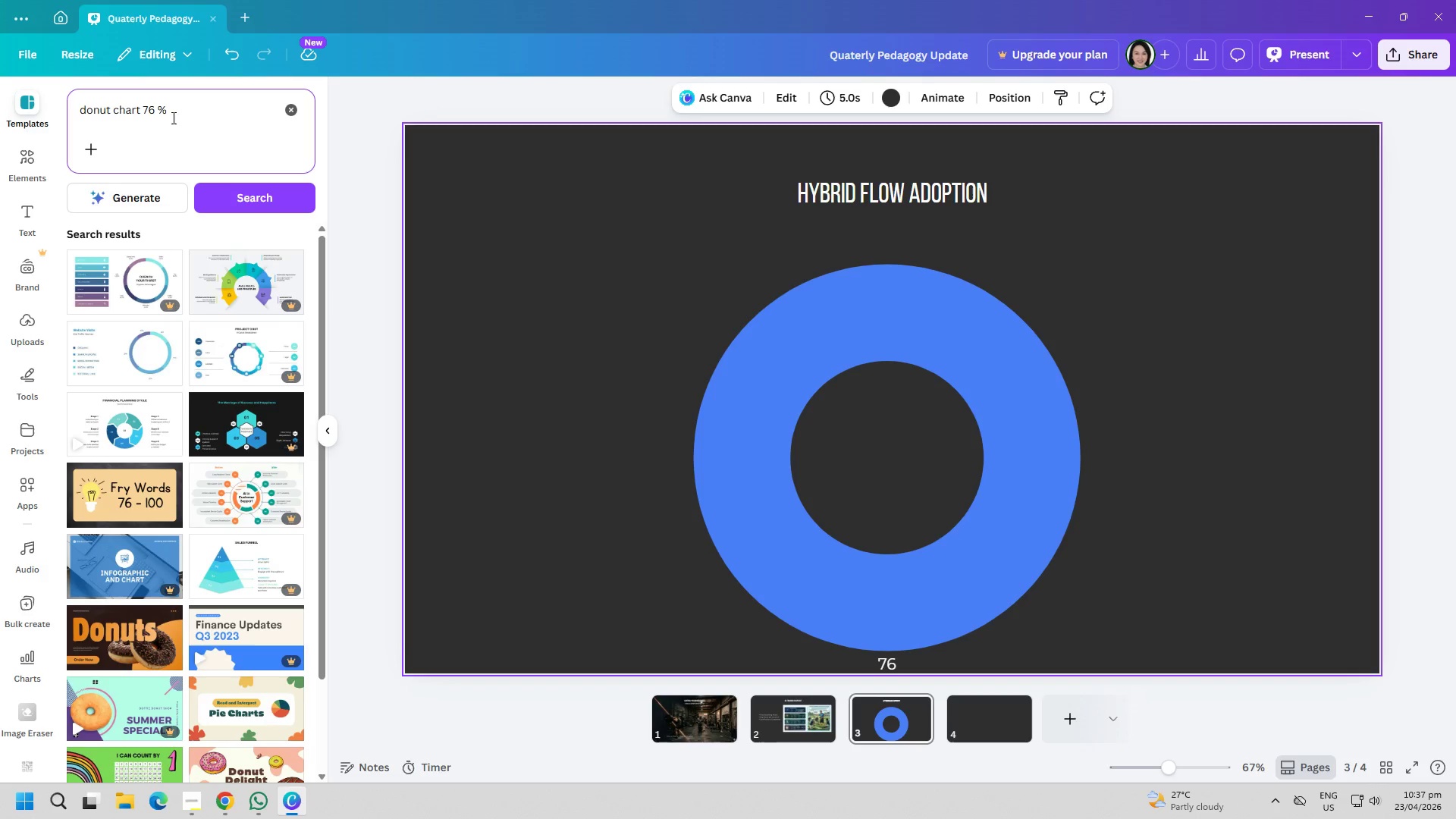 
scroll: coordinate [221, 420], scroll_direction: down, amount: 7.0
 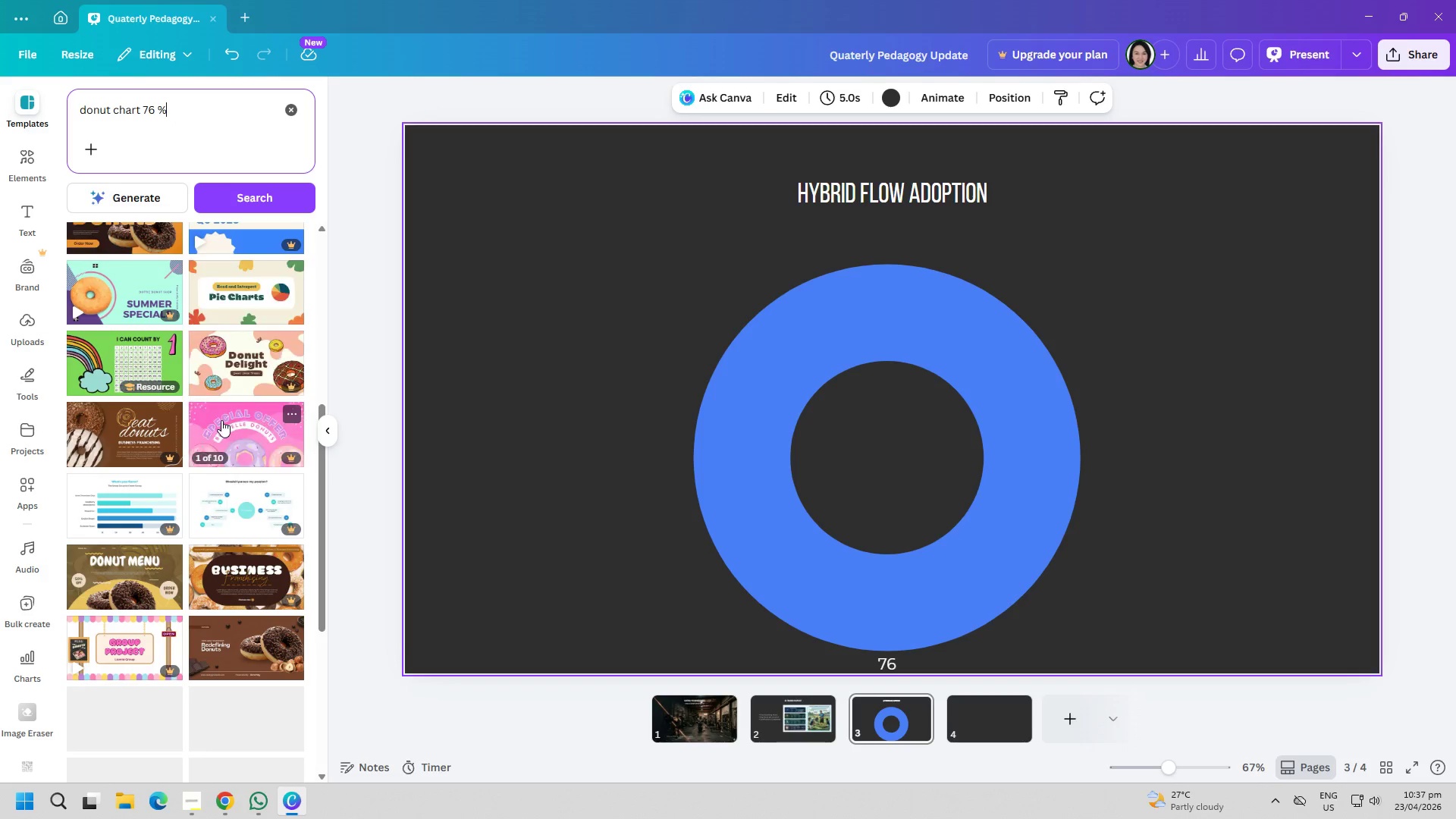 
left_click([288, 109])
 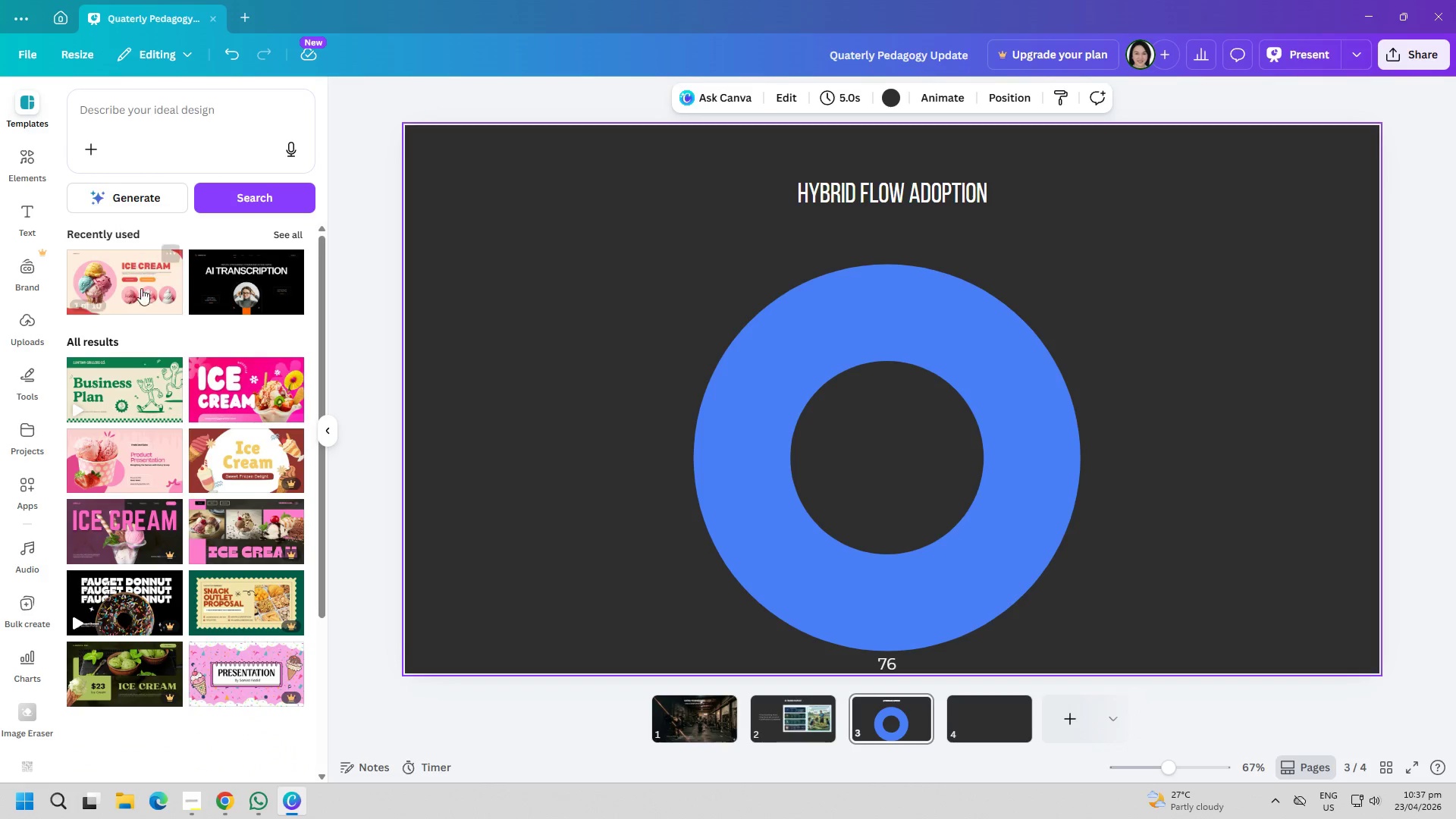 
scroll: coordinate [135, 303], scroll_direction: up, amount: 11.0
 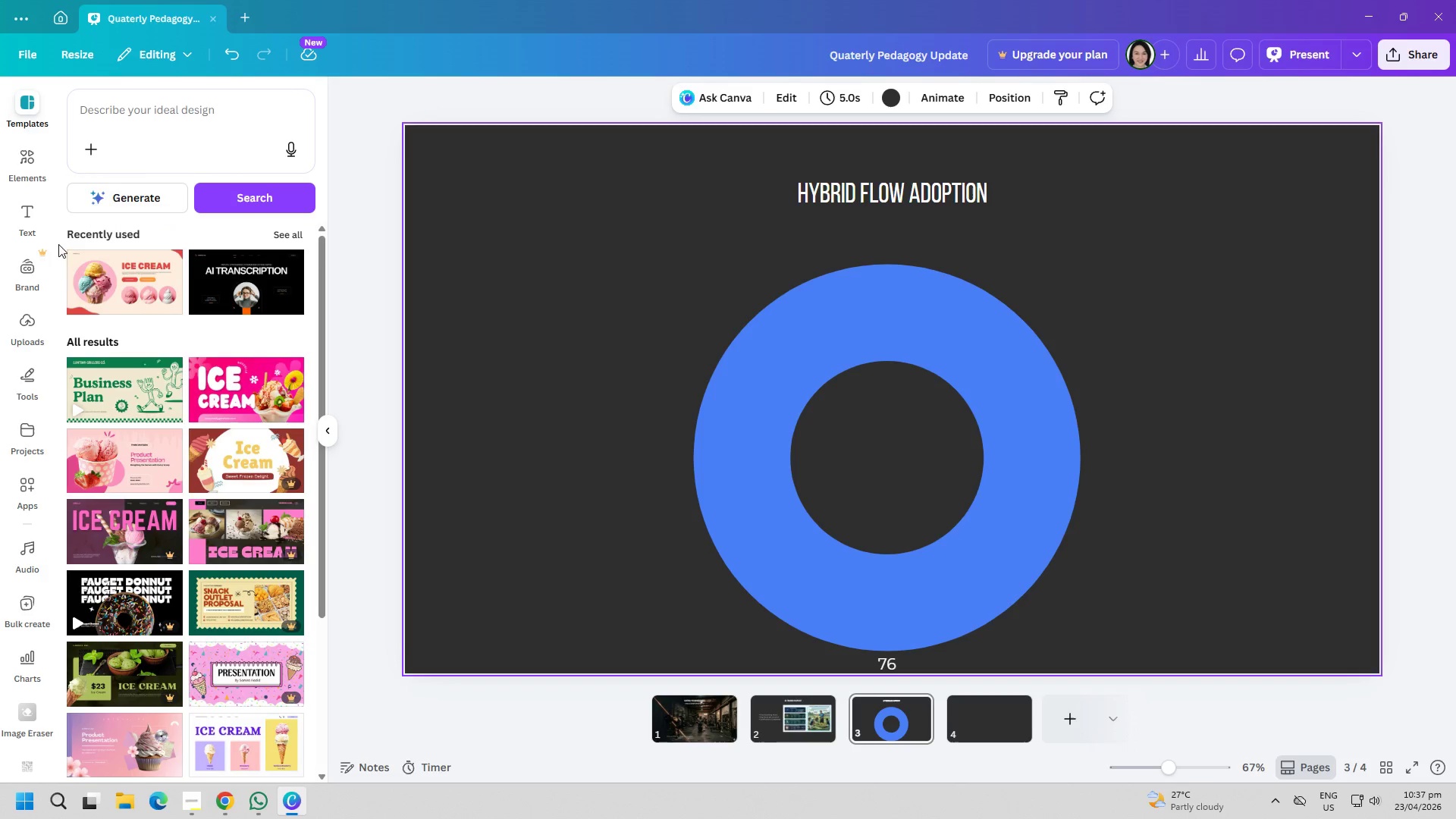 
left_click([19, 164])
 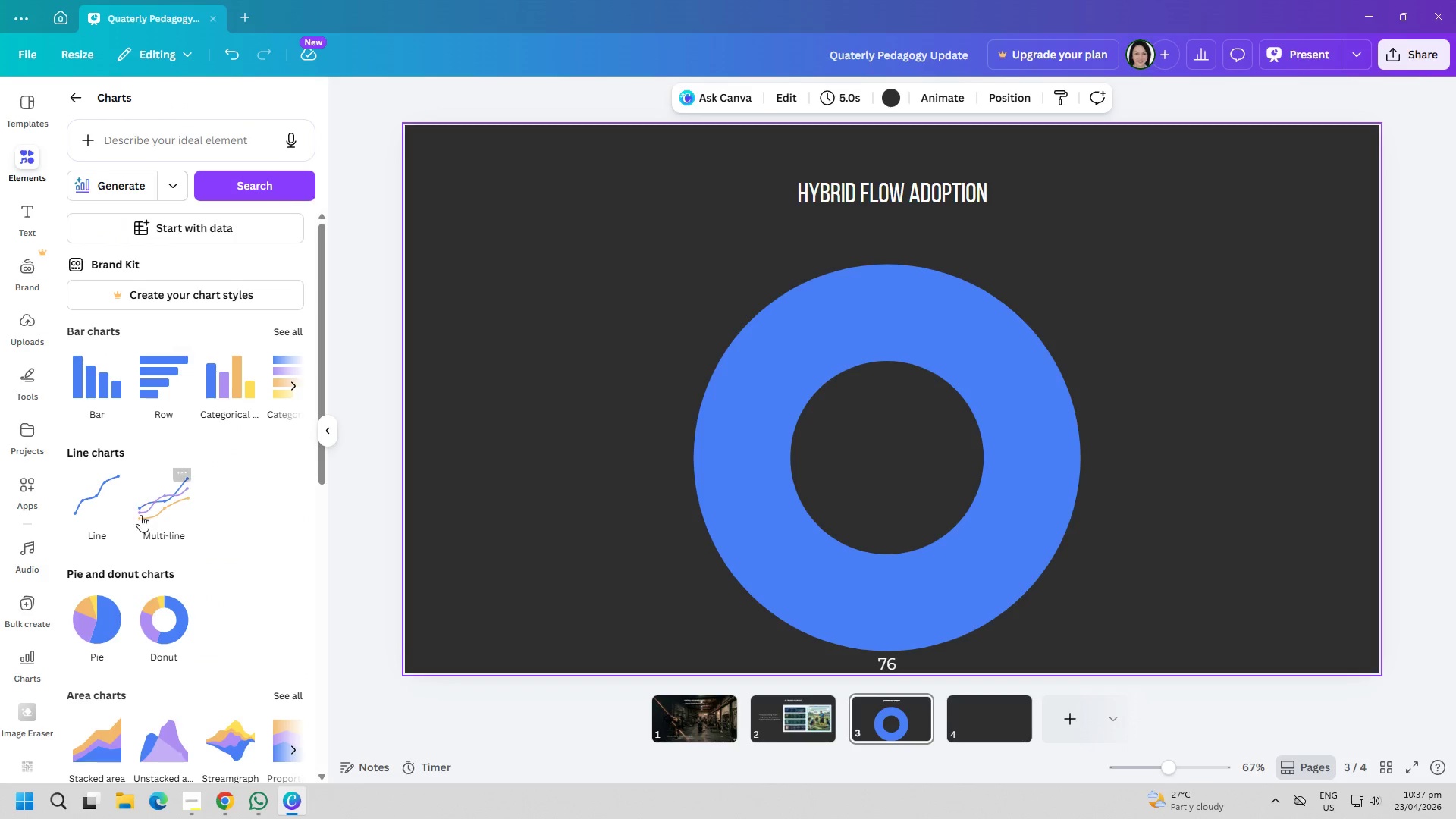 
scroll: coordinate [18, 168], scroll_direction: up, amount: 4.0
 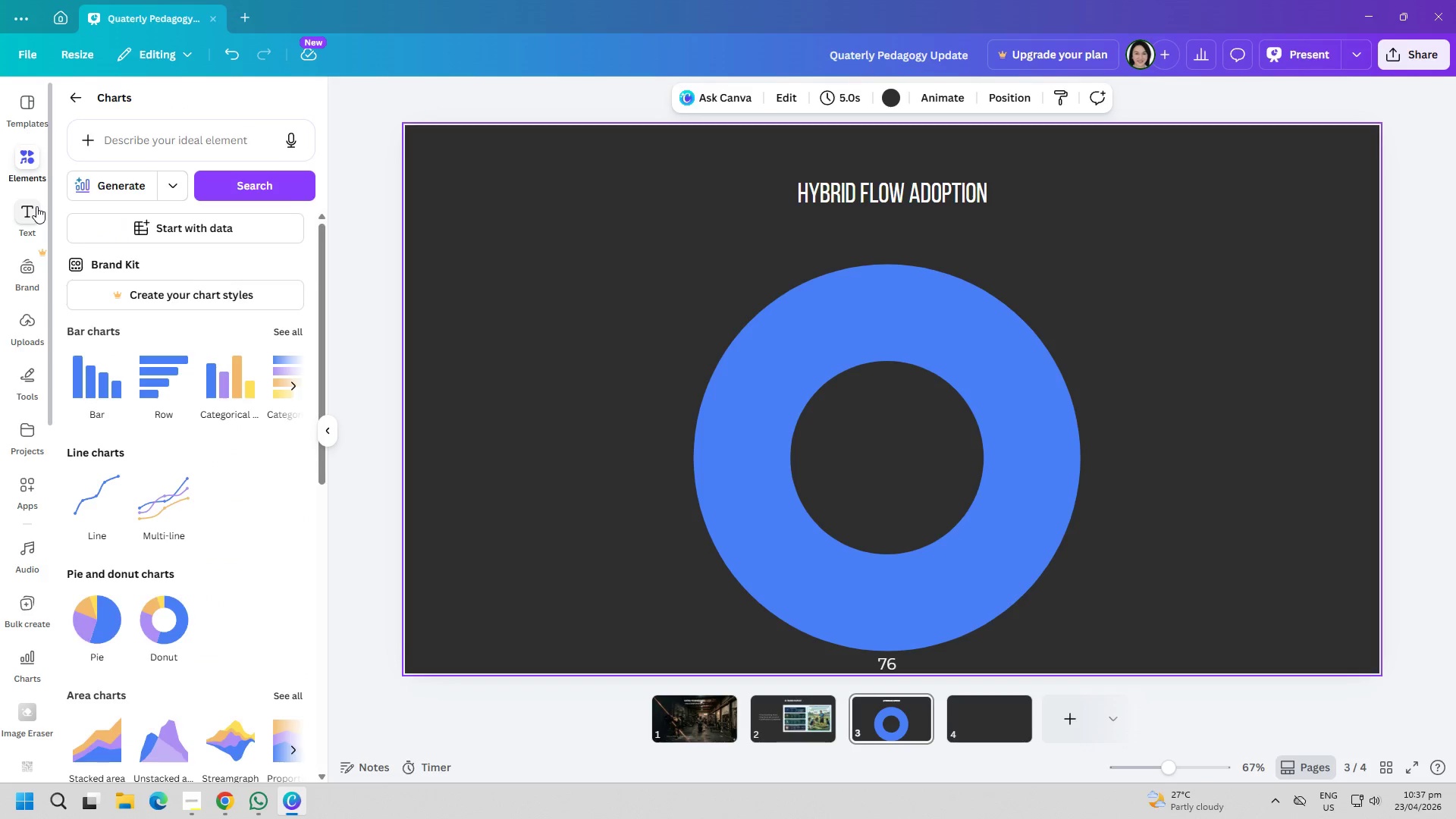 
double_click([33, 169])
 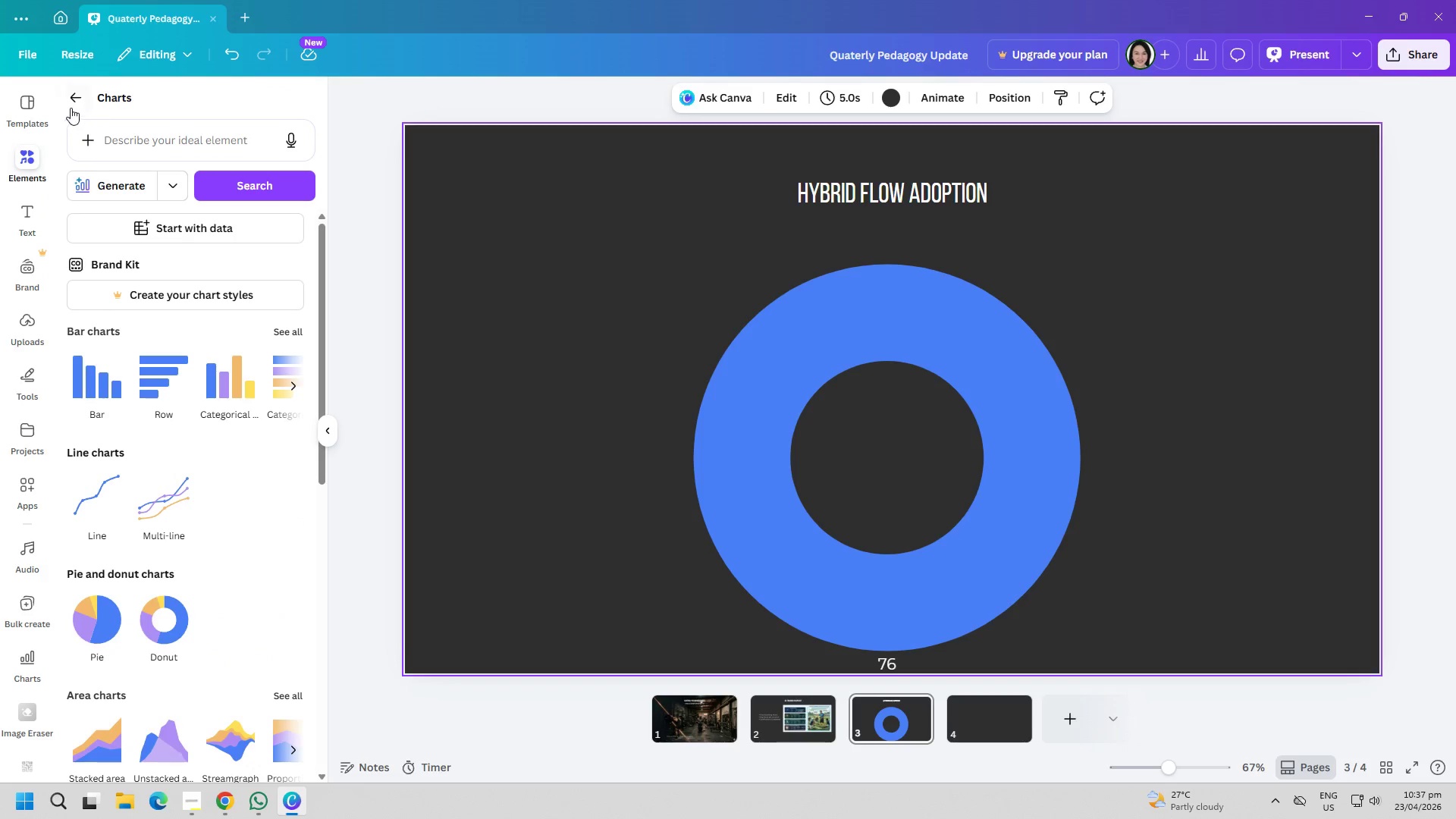 
left_click([68, 106])
 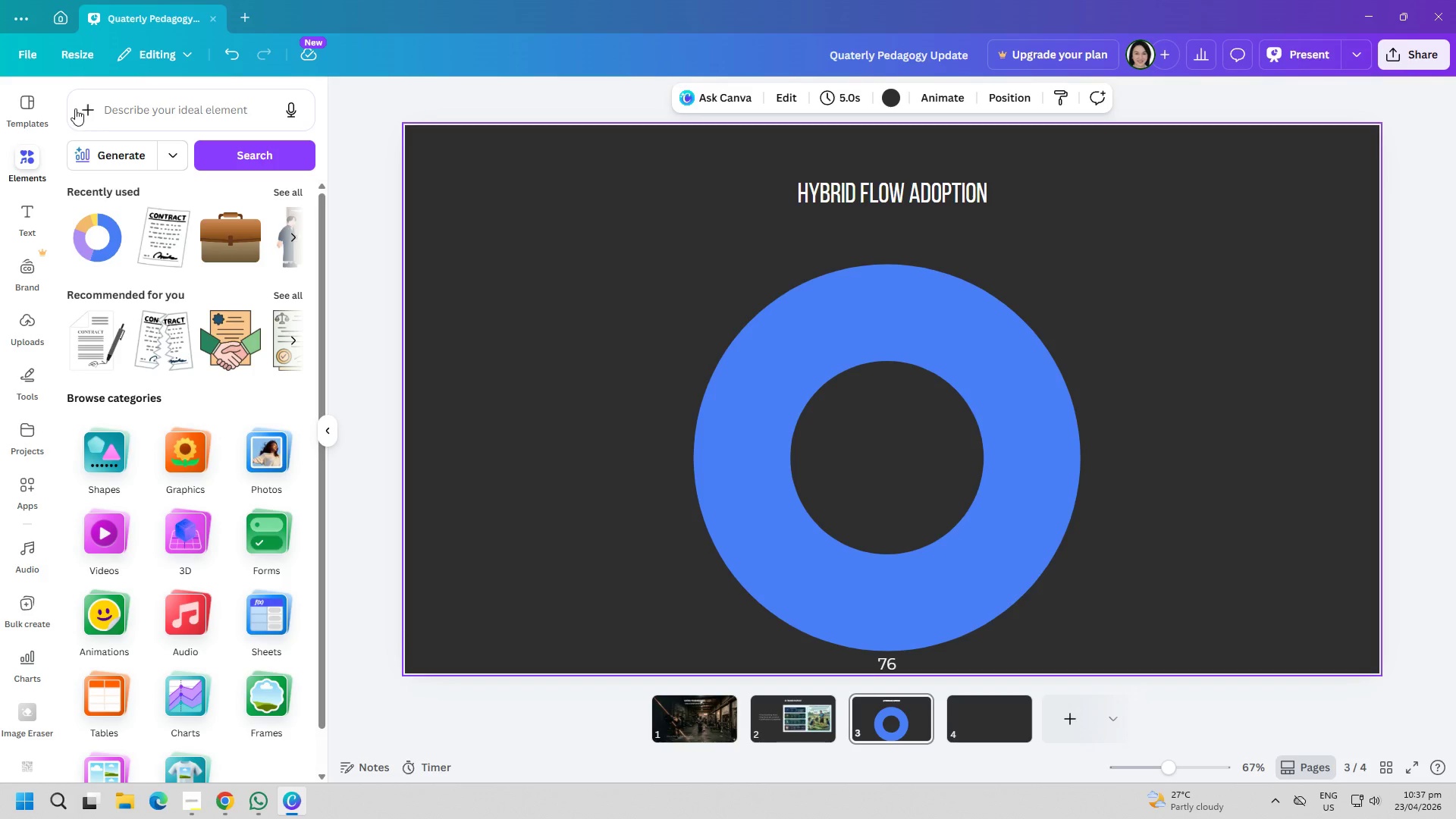 
scroll: coordinate [174, 322], scroll_direction: up, amount: 4.0
 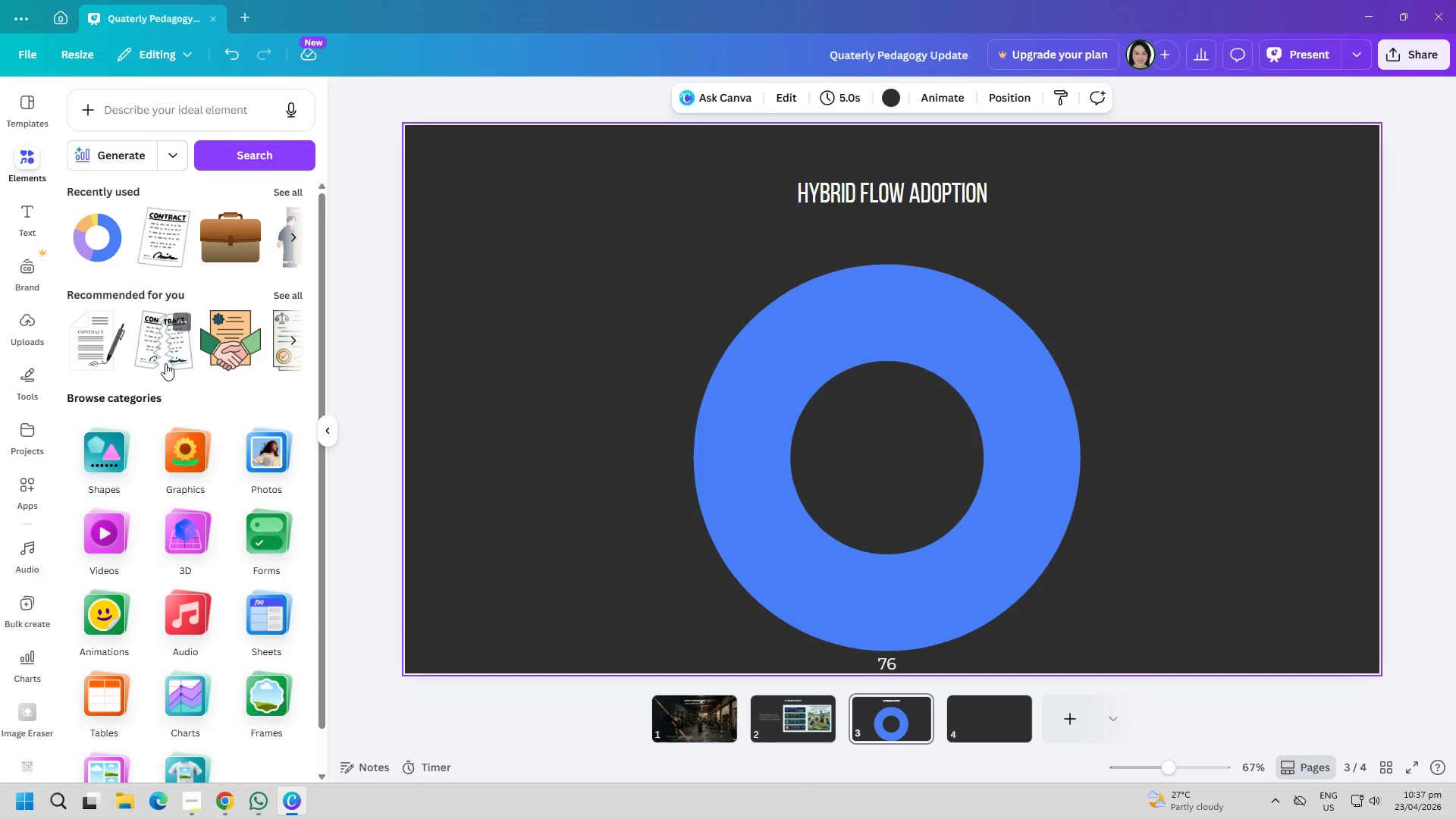 
left_click([168, 445])
 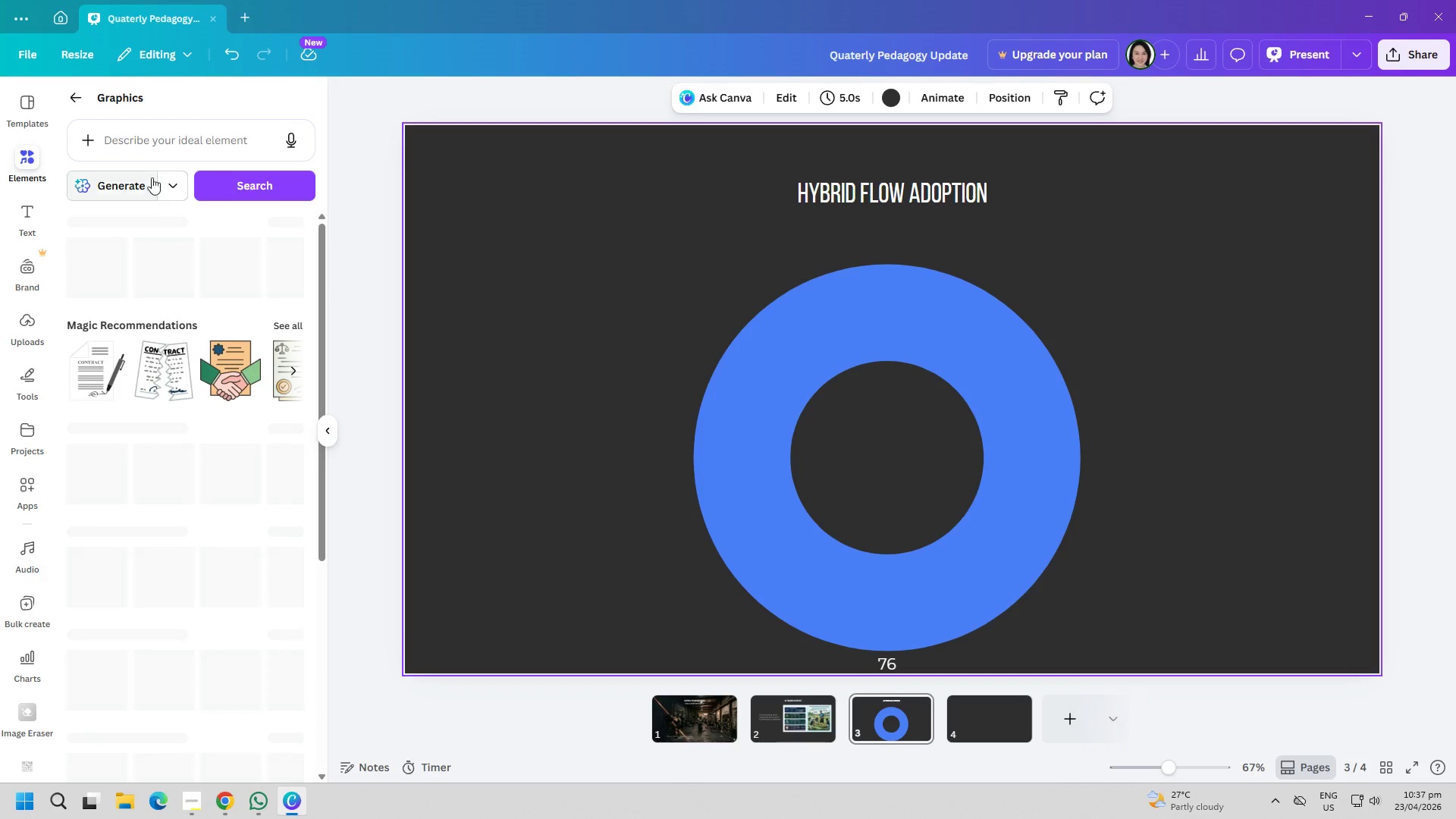 
left_click([157, 143])
 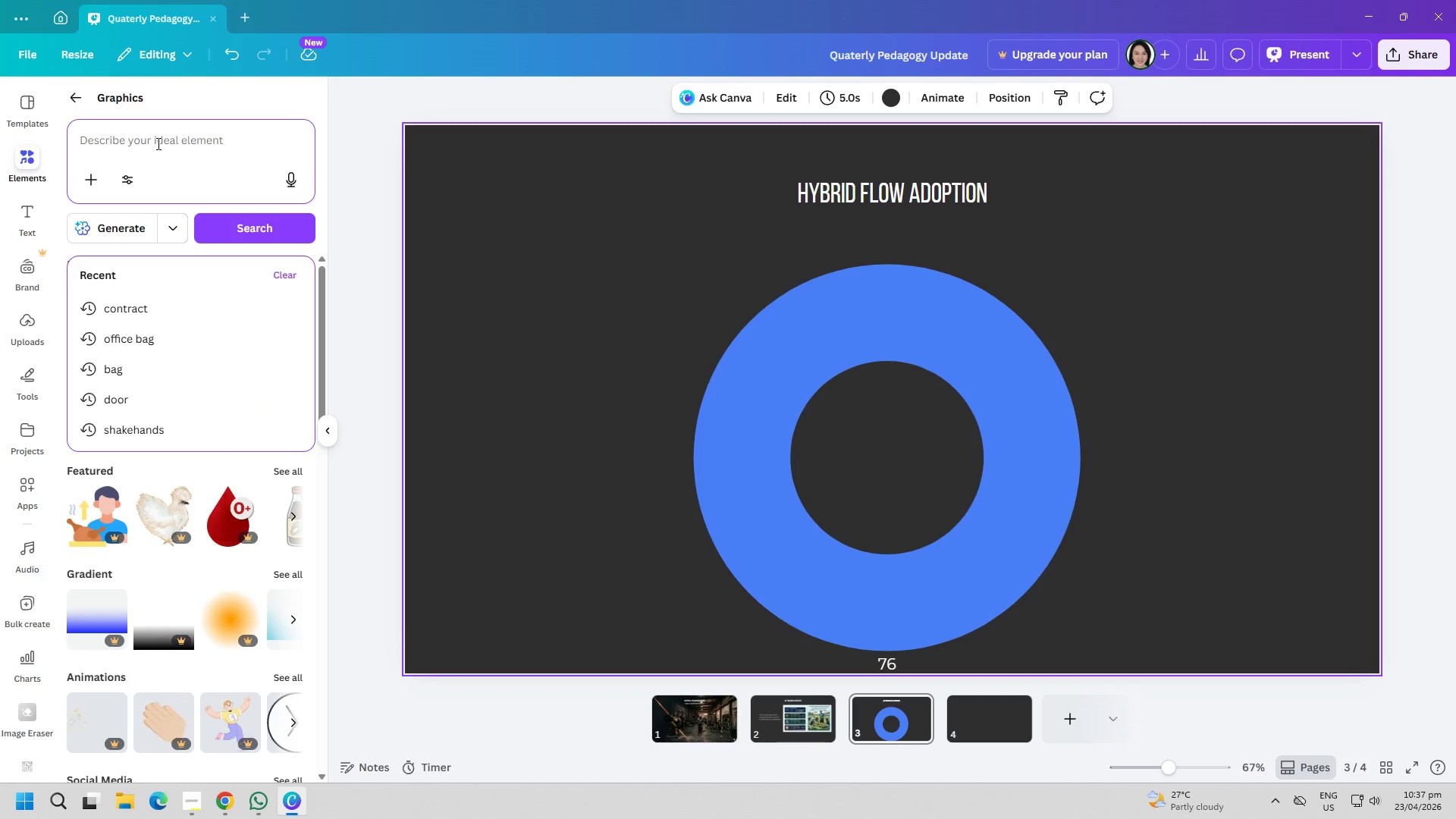 
type(76% donut ca)
key(Backspace)
type(hard)
key(Backspace)
type(t)
 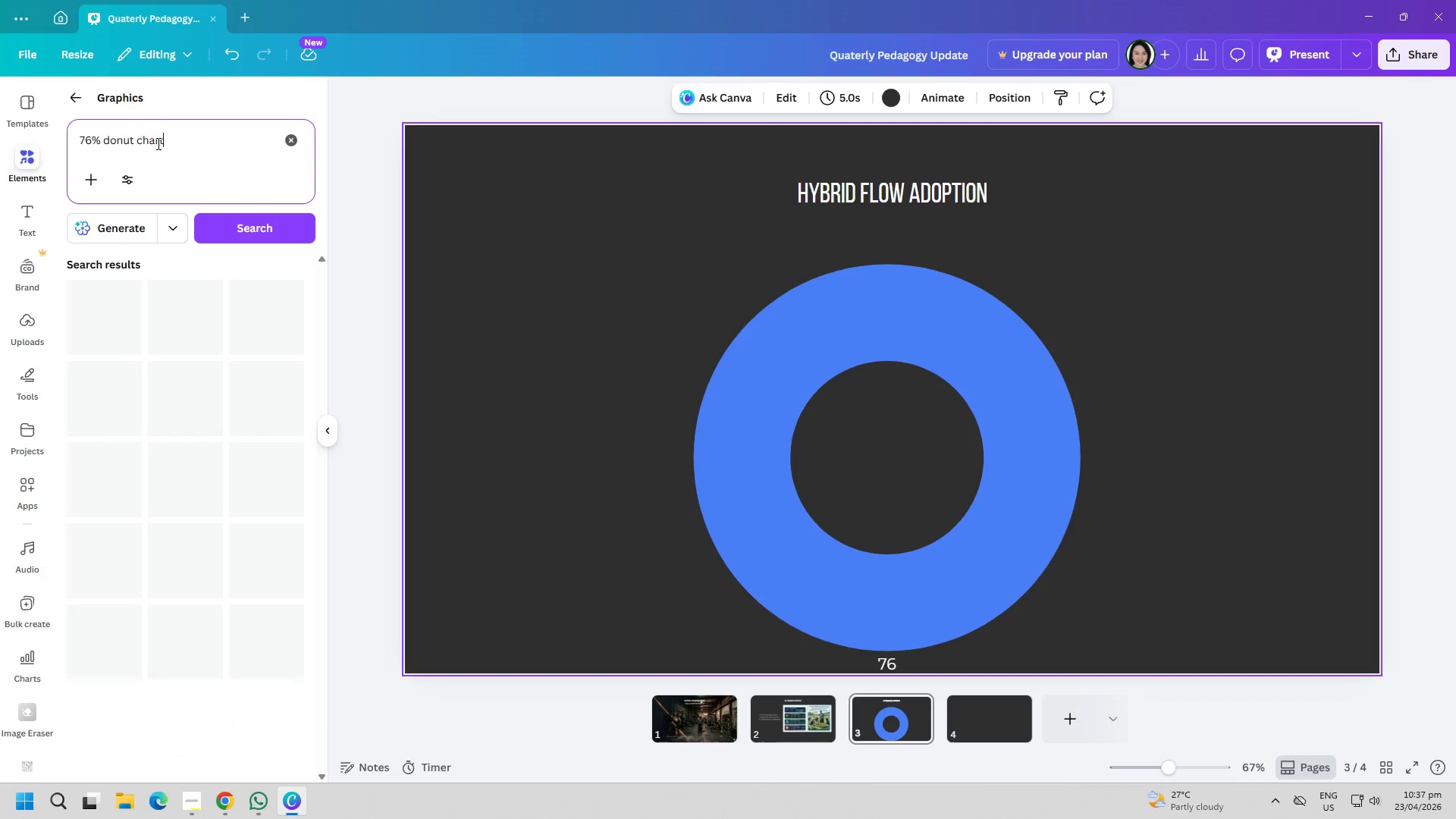 
 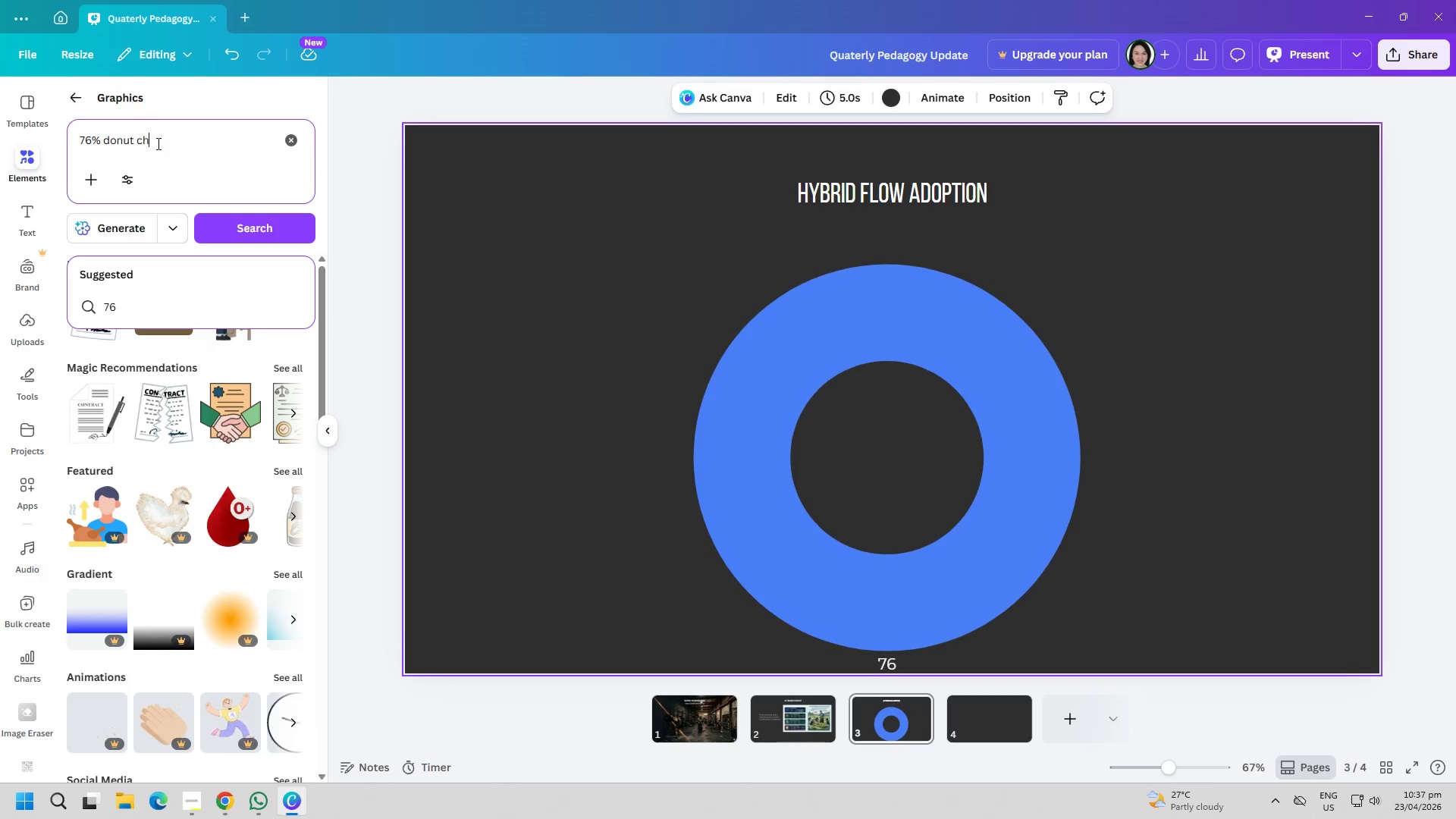 
key(Enter)
 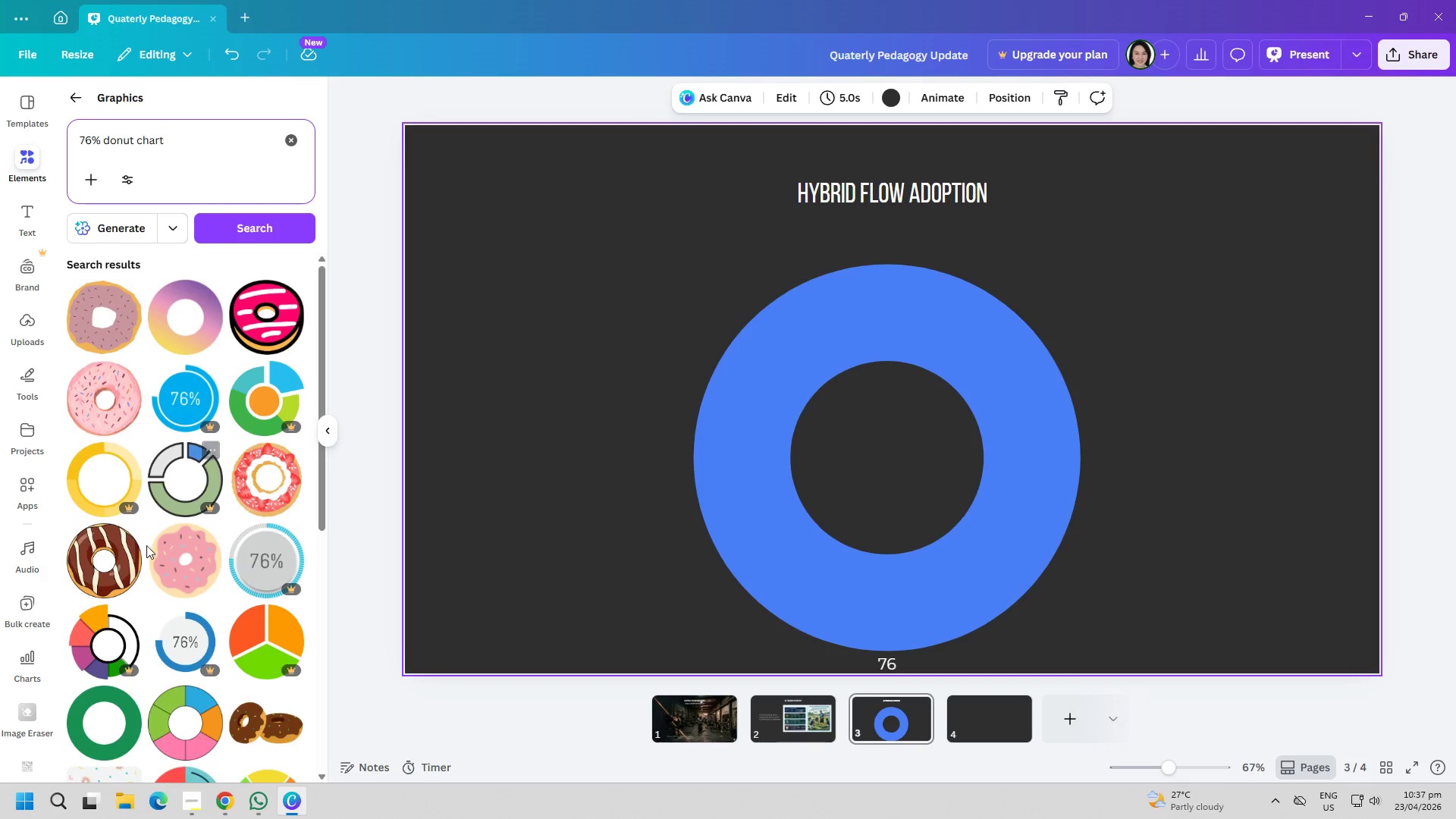 
left_click([214, 613])
 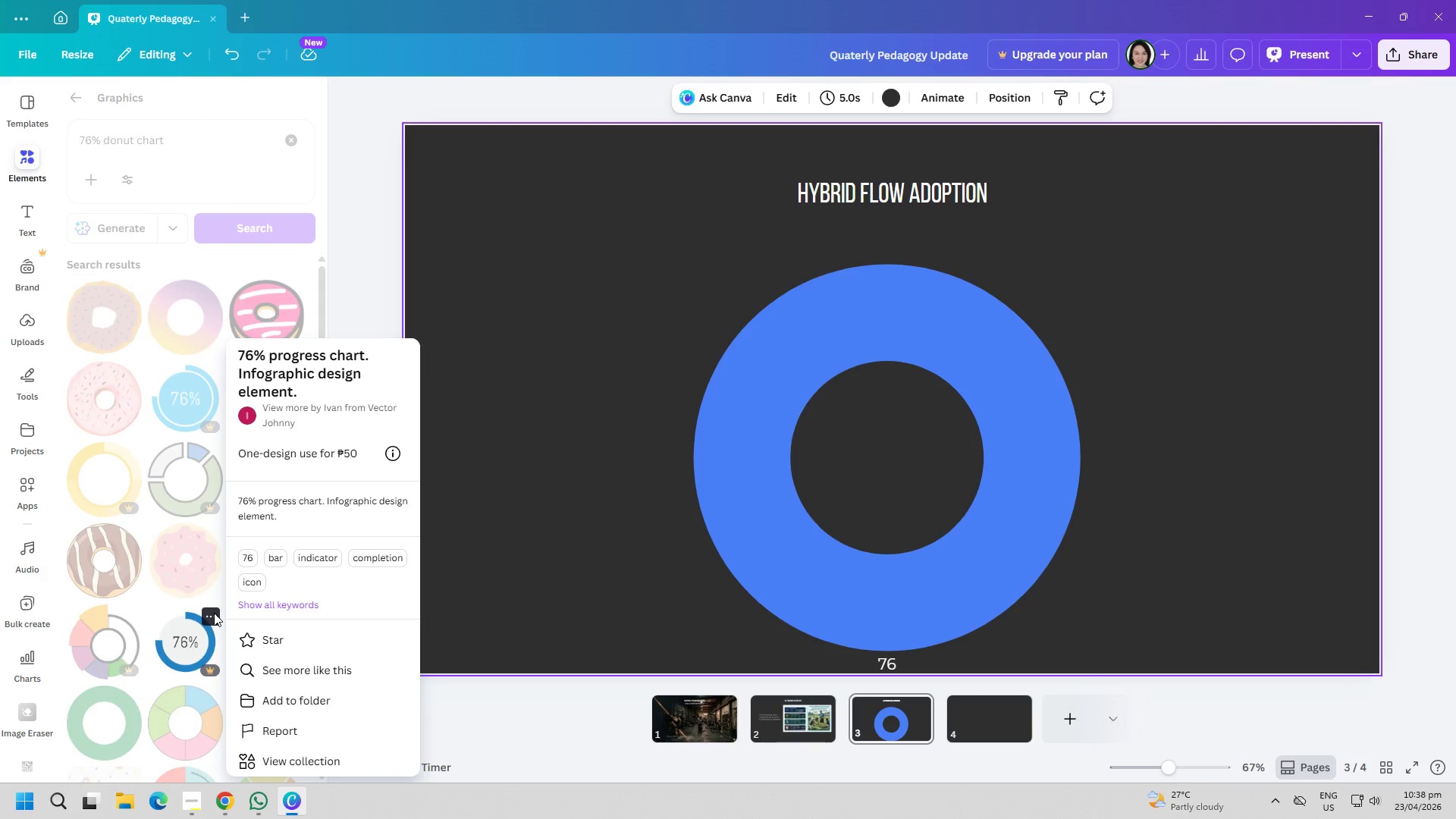 
scroll: coordinate [300, 606], scroll_direction: down, amount: 1.0
 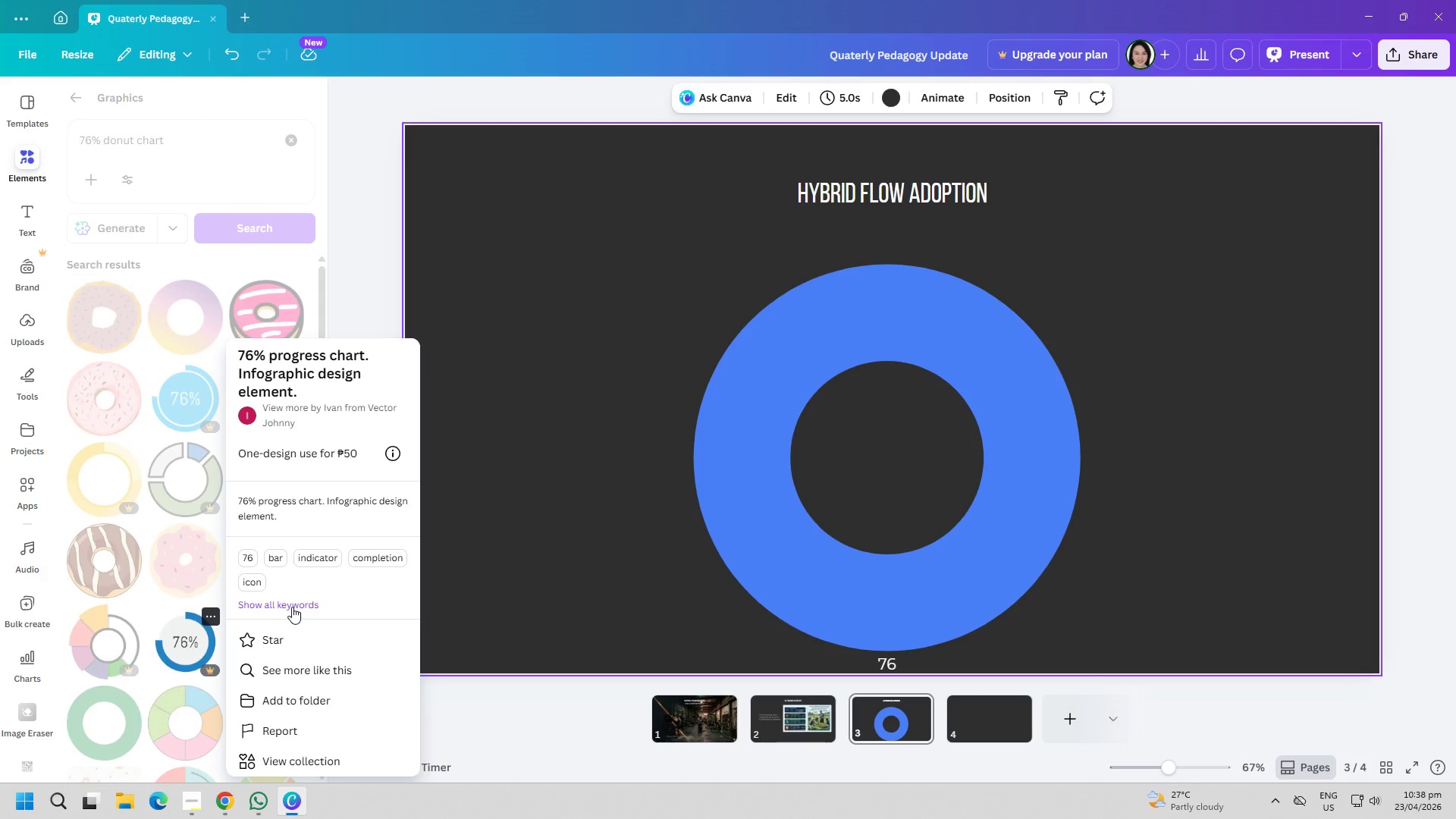 
left_click([203, 612])
 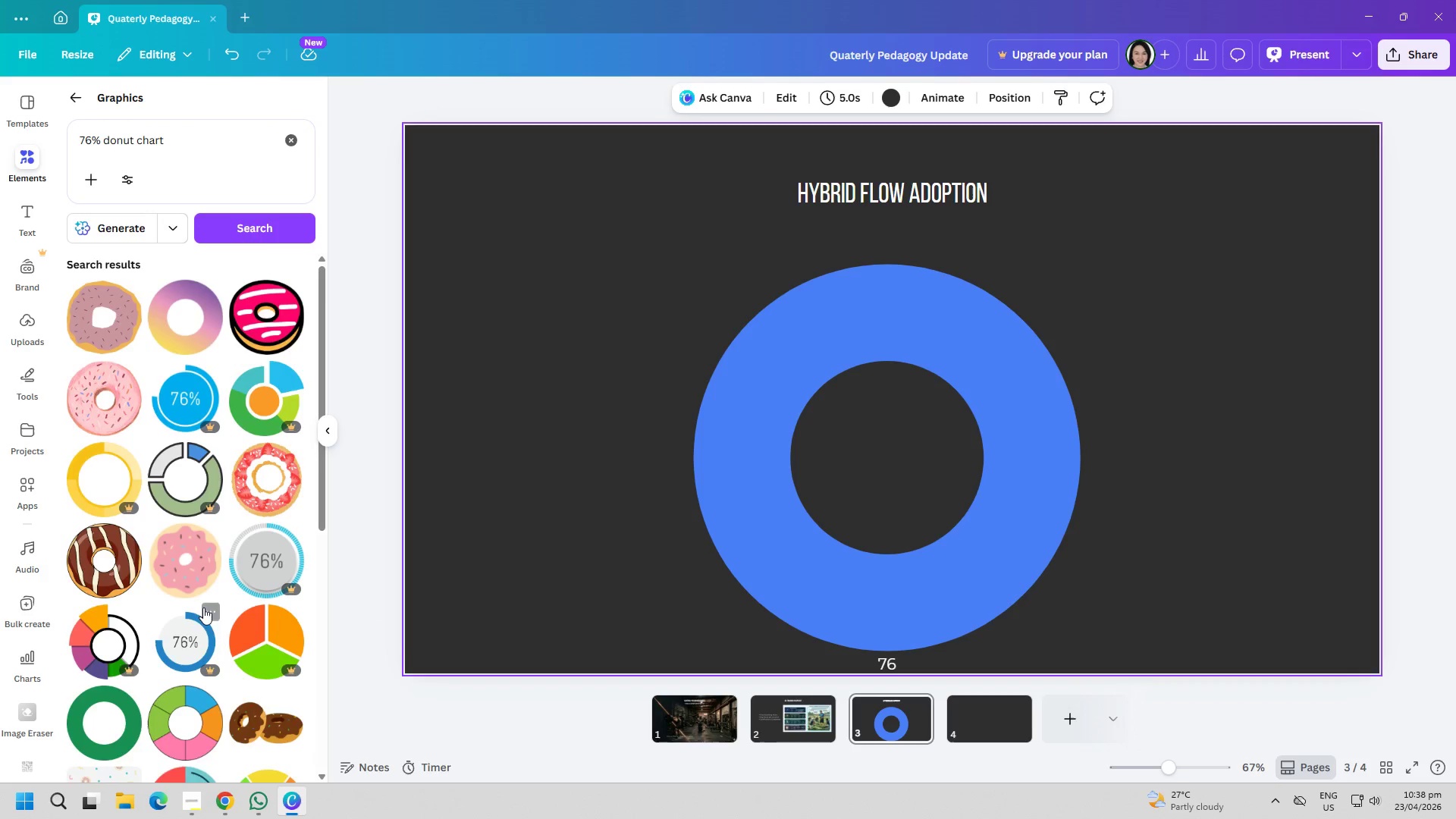 
scroll: coordinate [209, 546], scroll_direction: down, amount: 14.0
 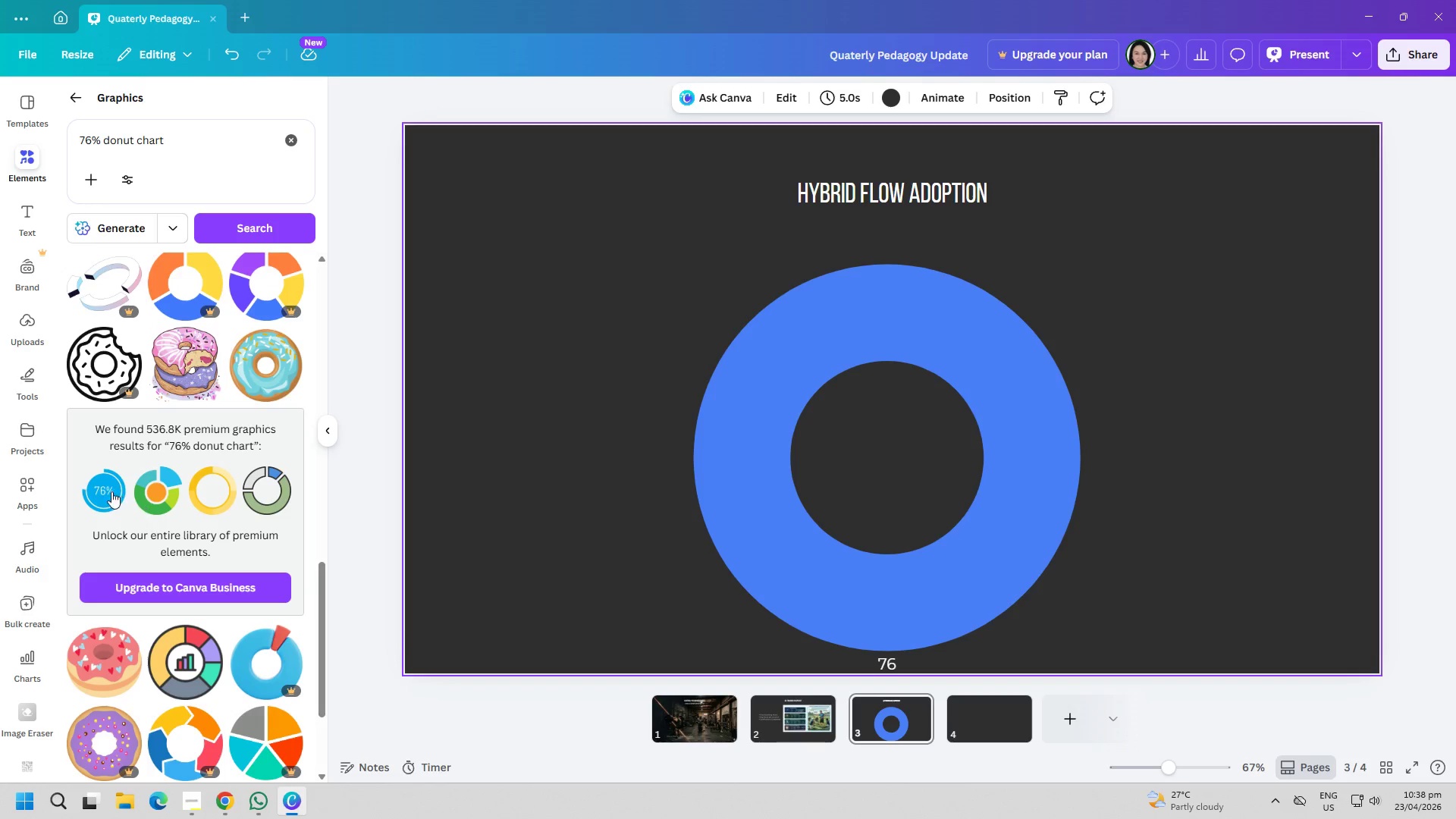 
left_click([106, 491])
 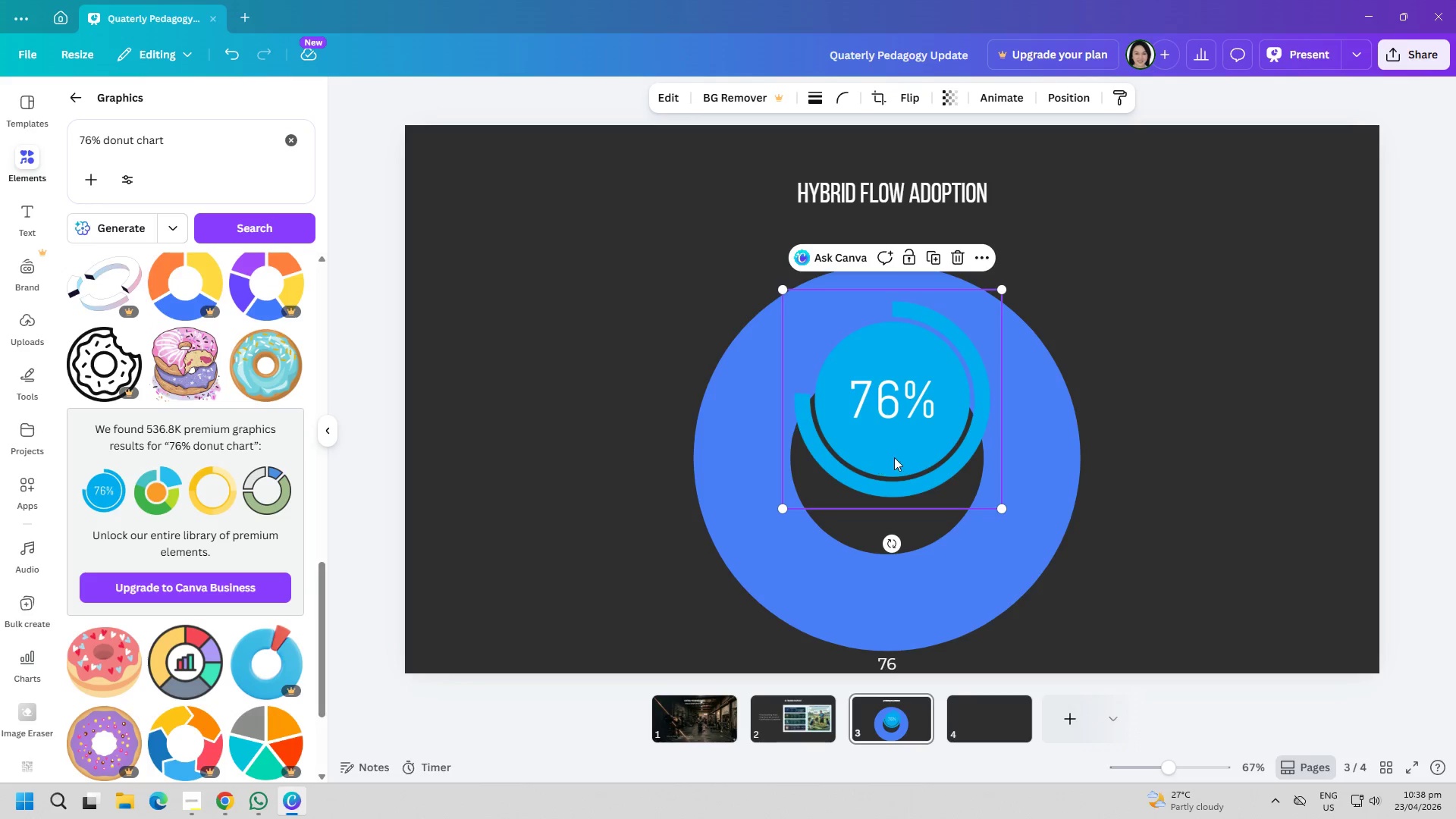 
left_click_drag(start_coordinate=[915, 434], to_coordinate=[749, 431])
 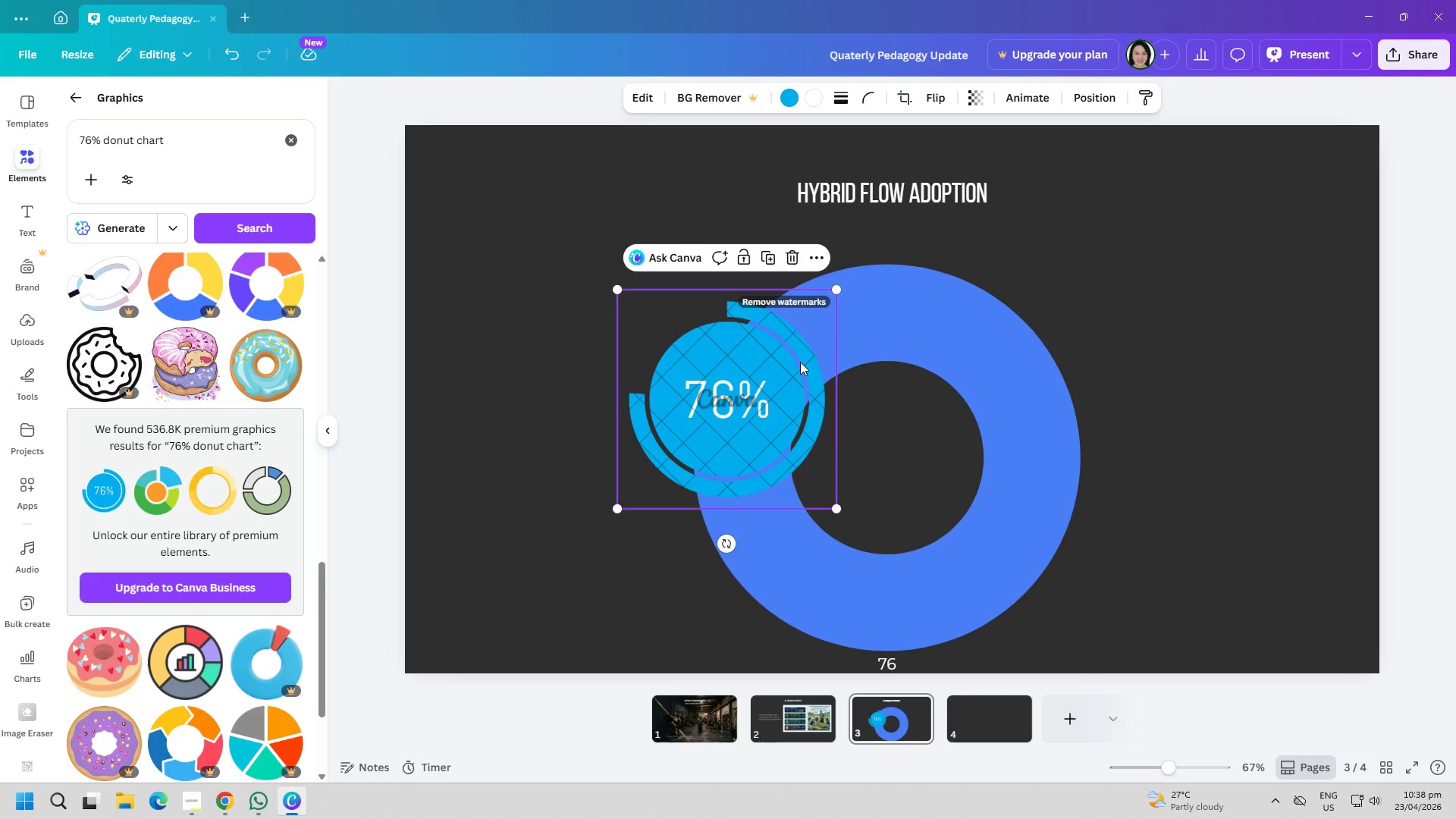 
key(Delete)
 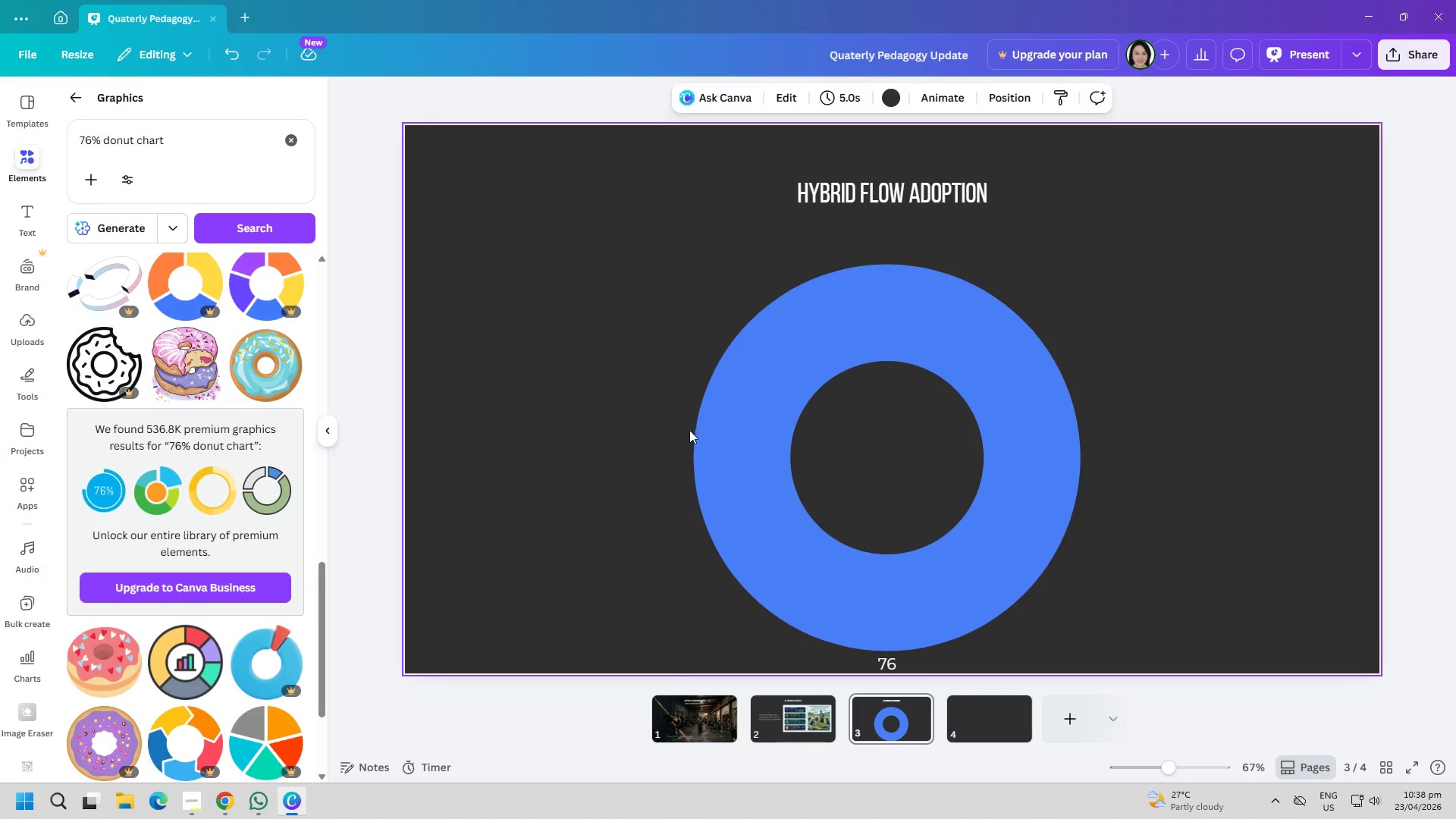 
double_click([698, 430])
 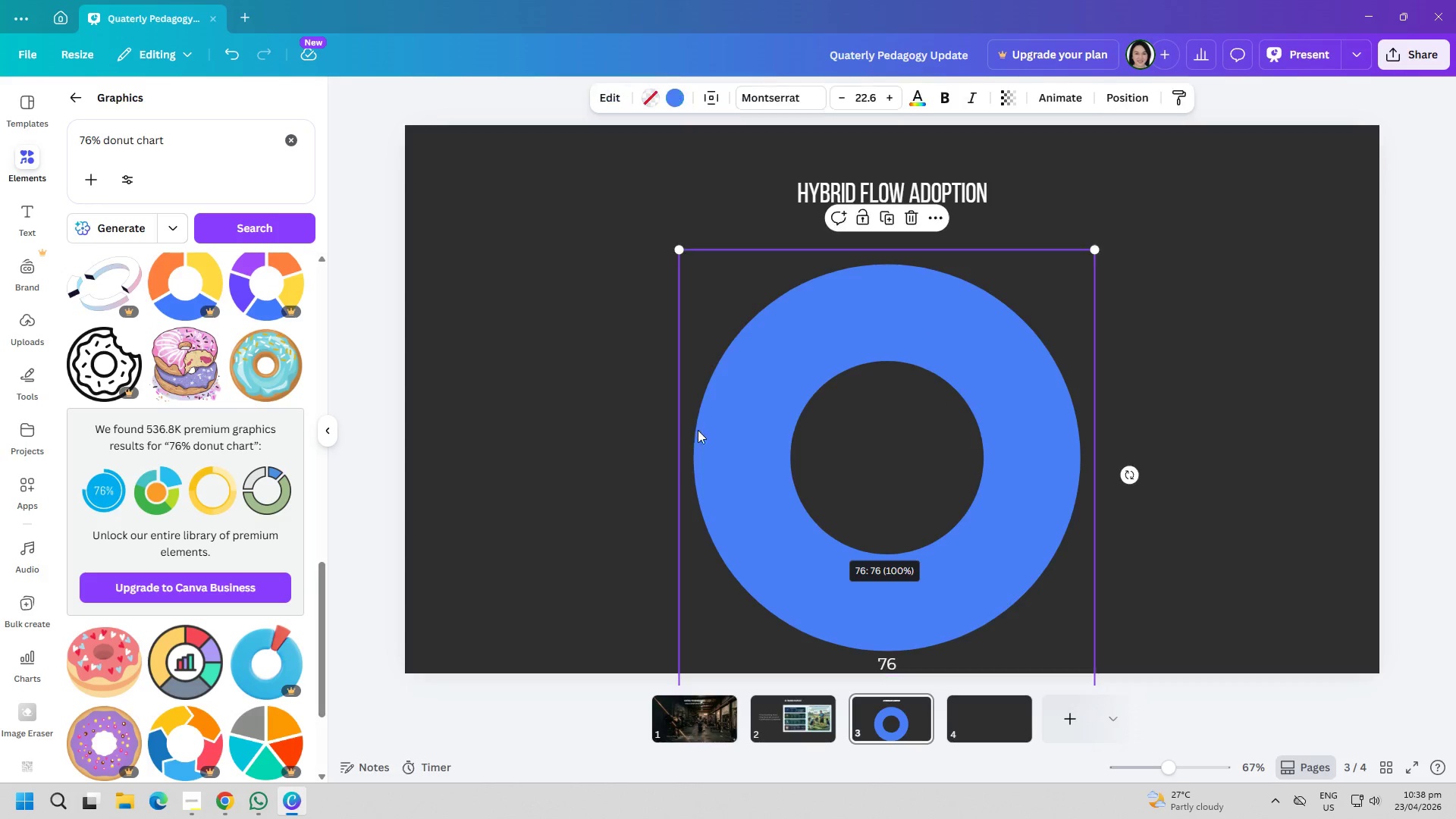 
key(Delete)
 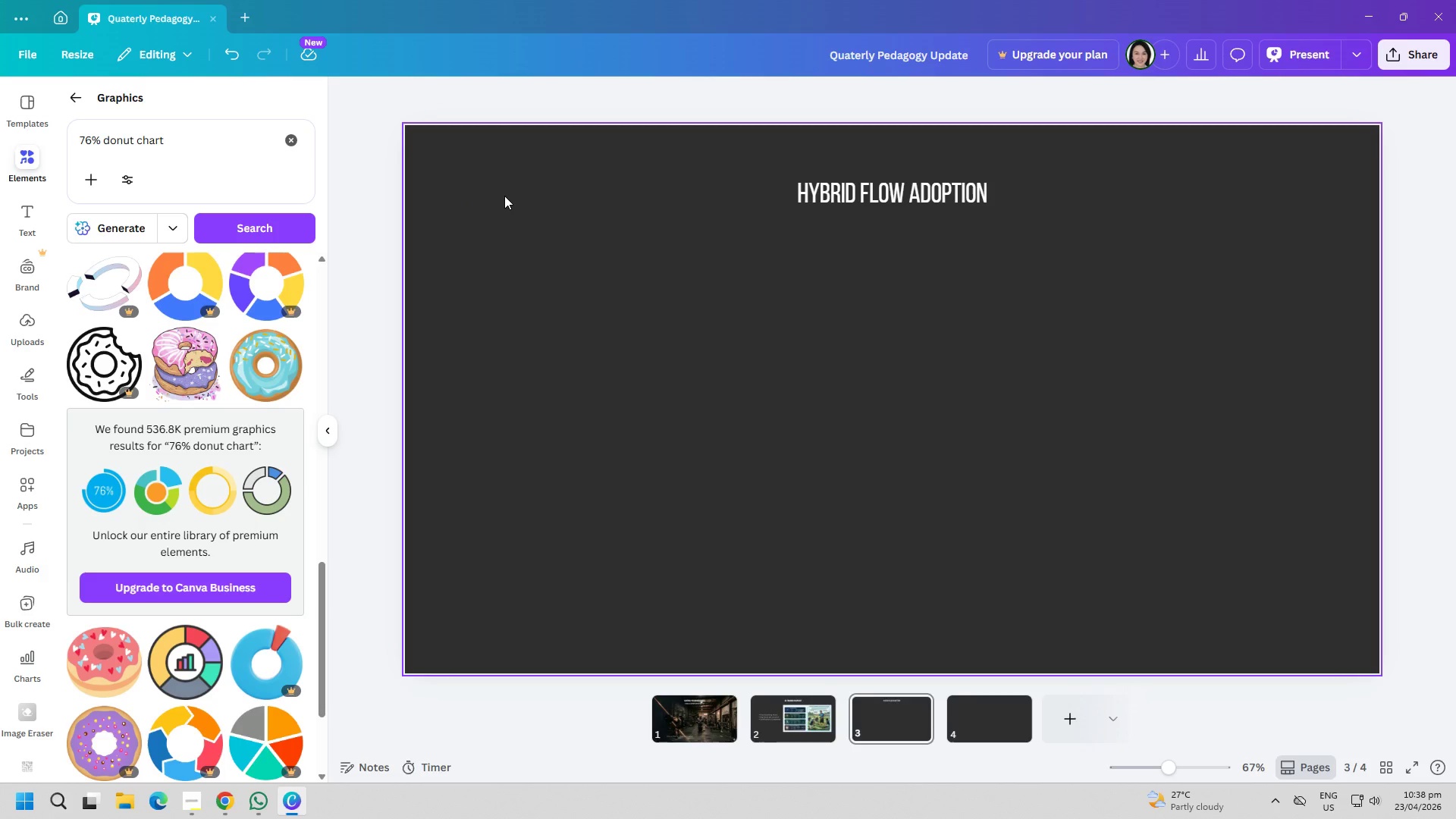 
wait(18.48)
 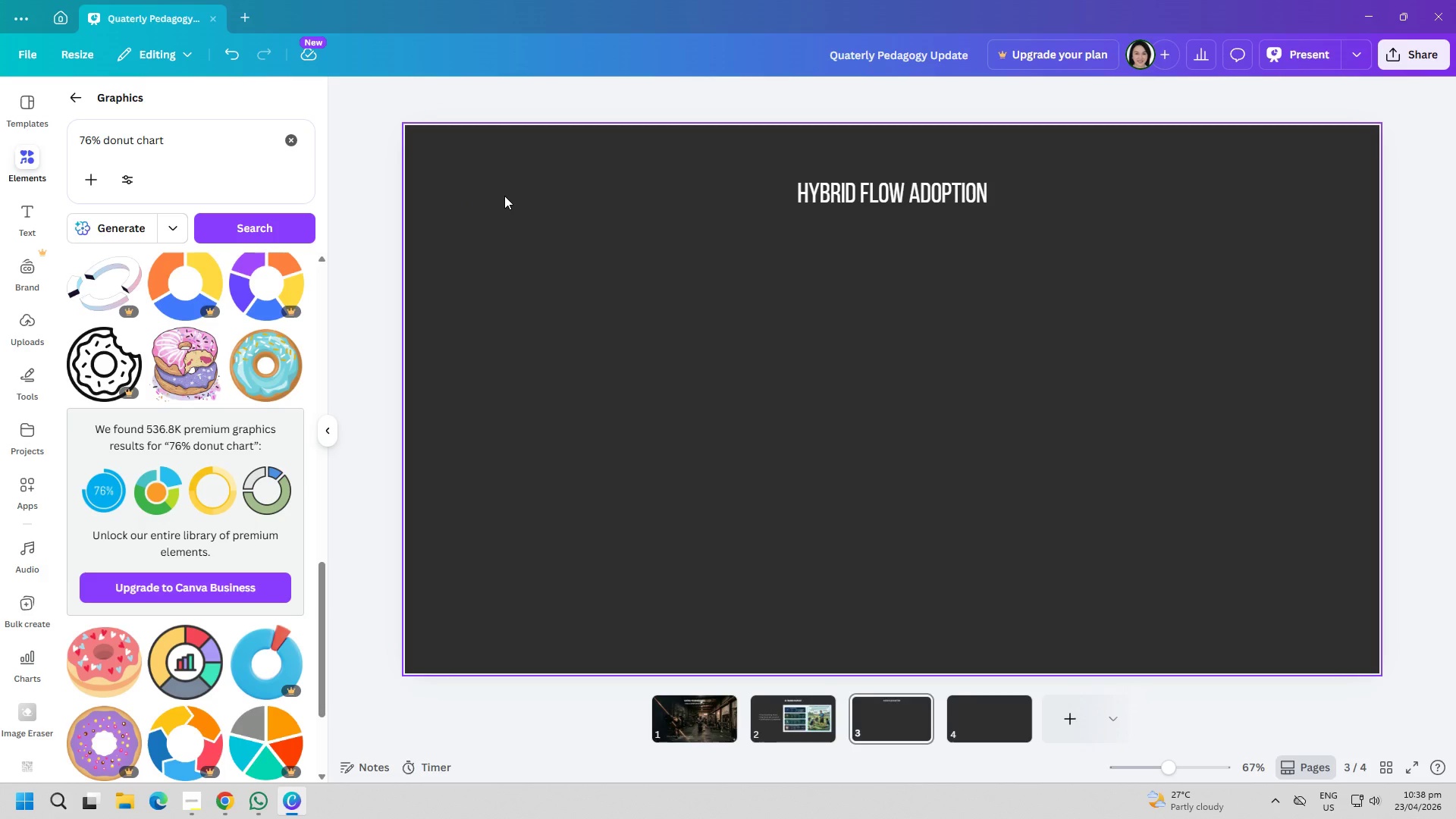 
left_click([269, 814])
 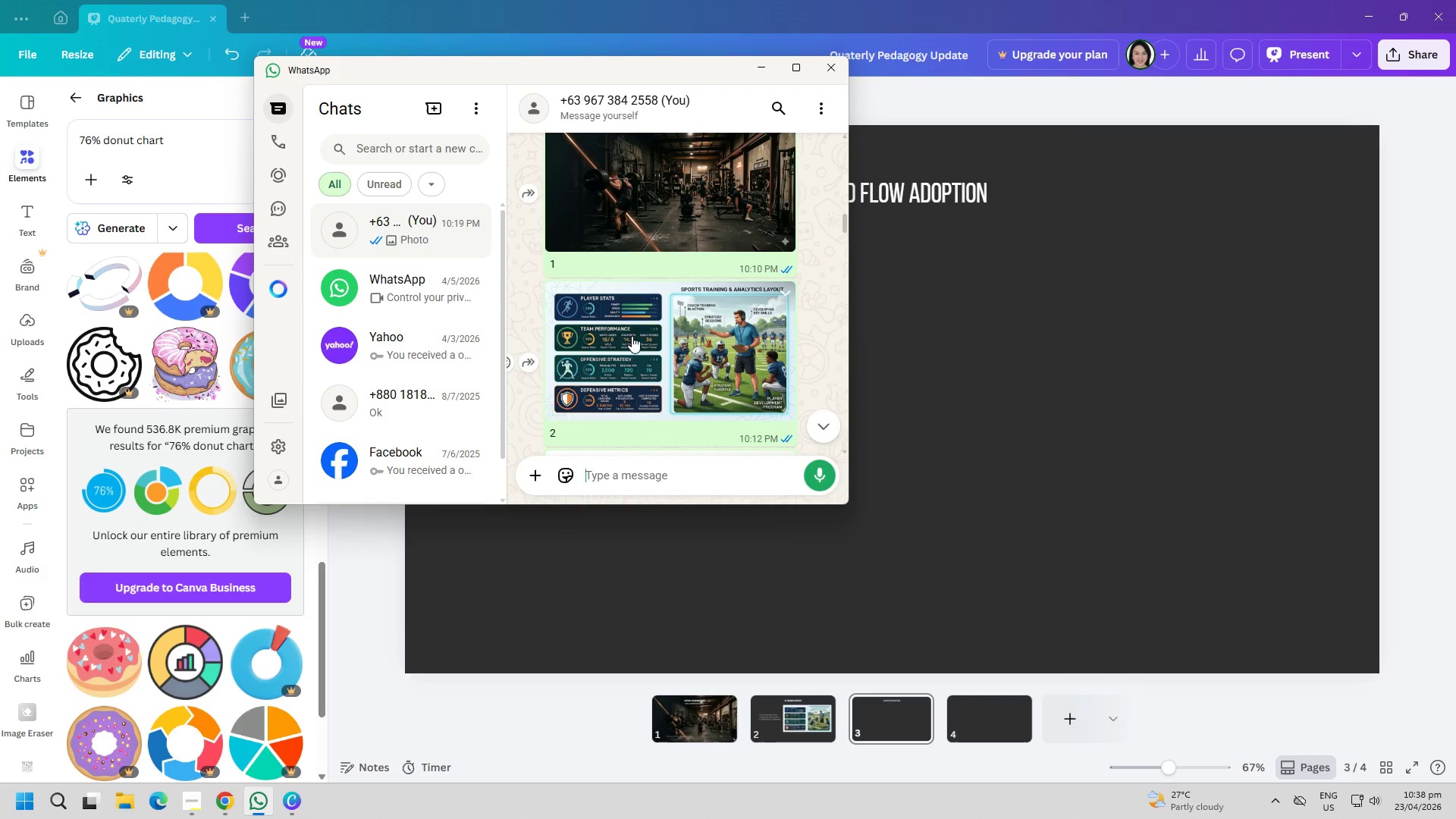 
scroll: coordinate [672, 278], scroll_direction: down, amount: 4.0
 